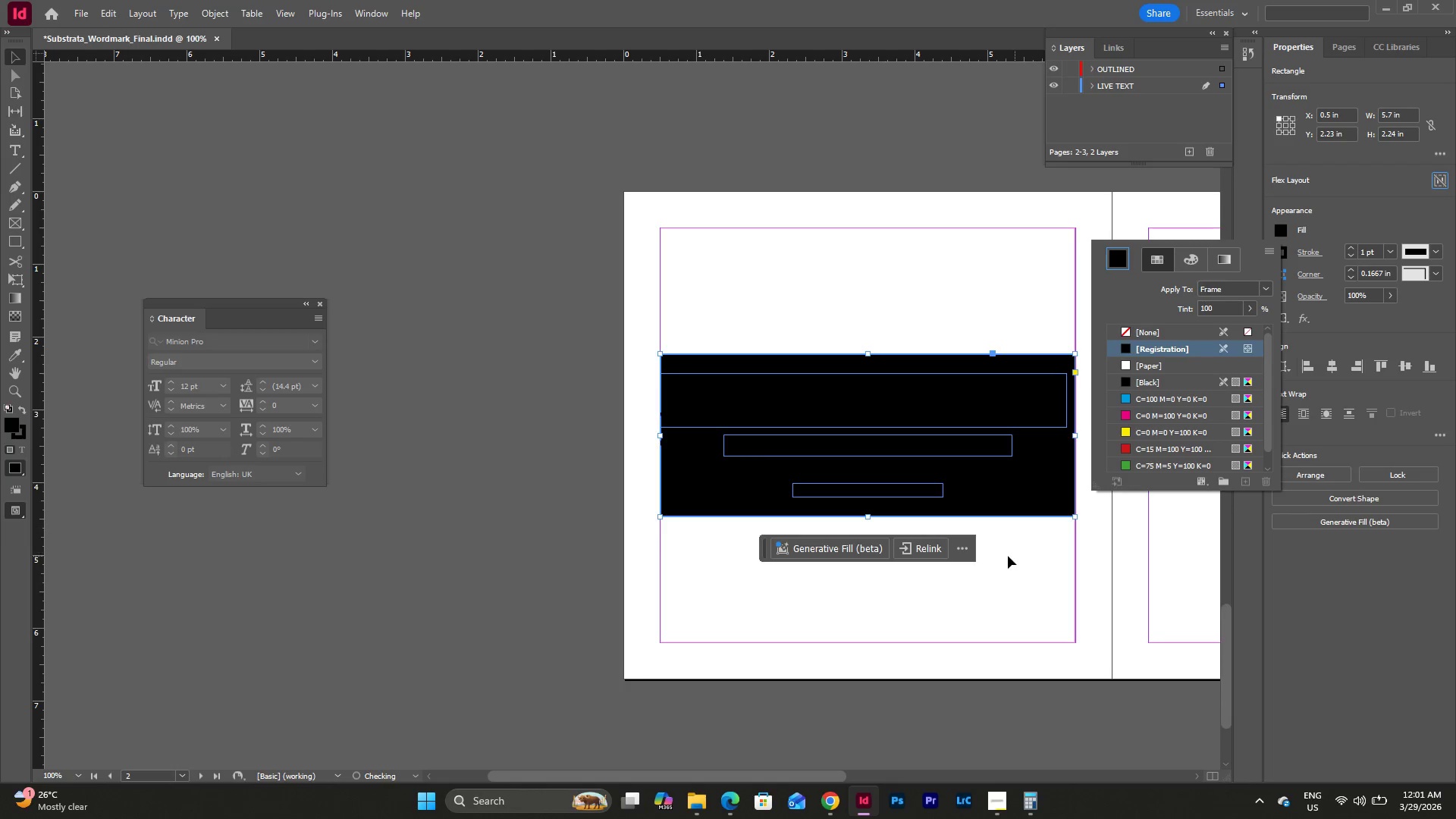 
left_click([1001, 556])
 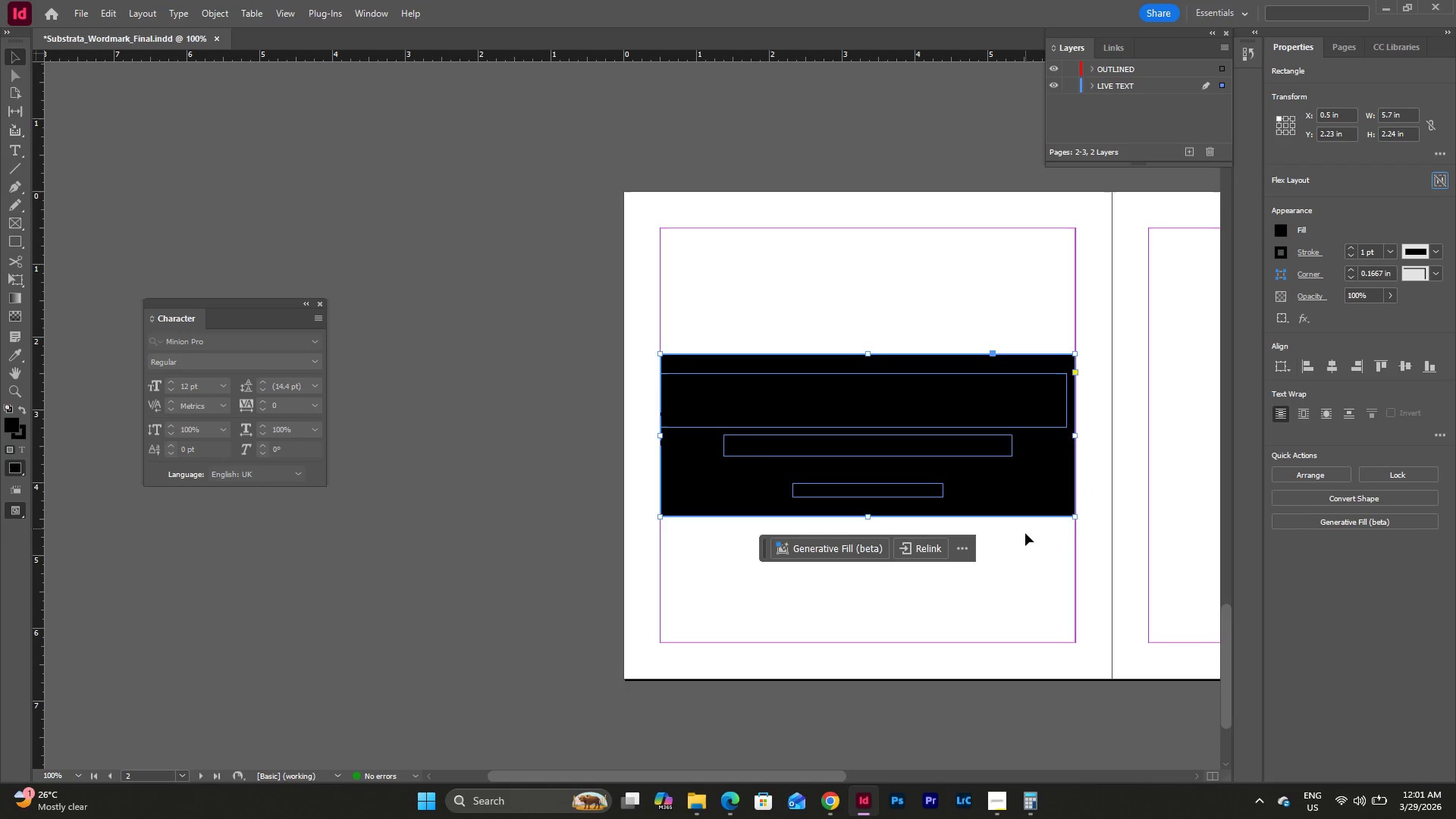 
left_click([1026, 538])
 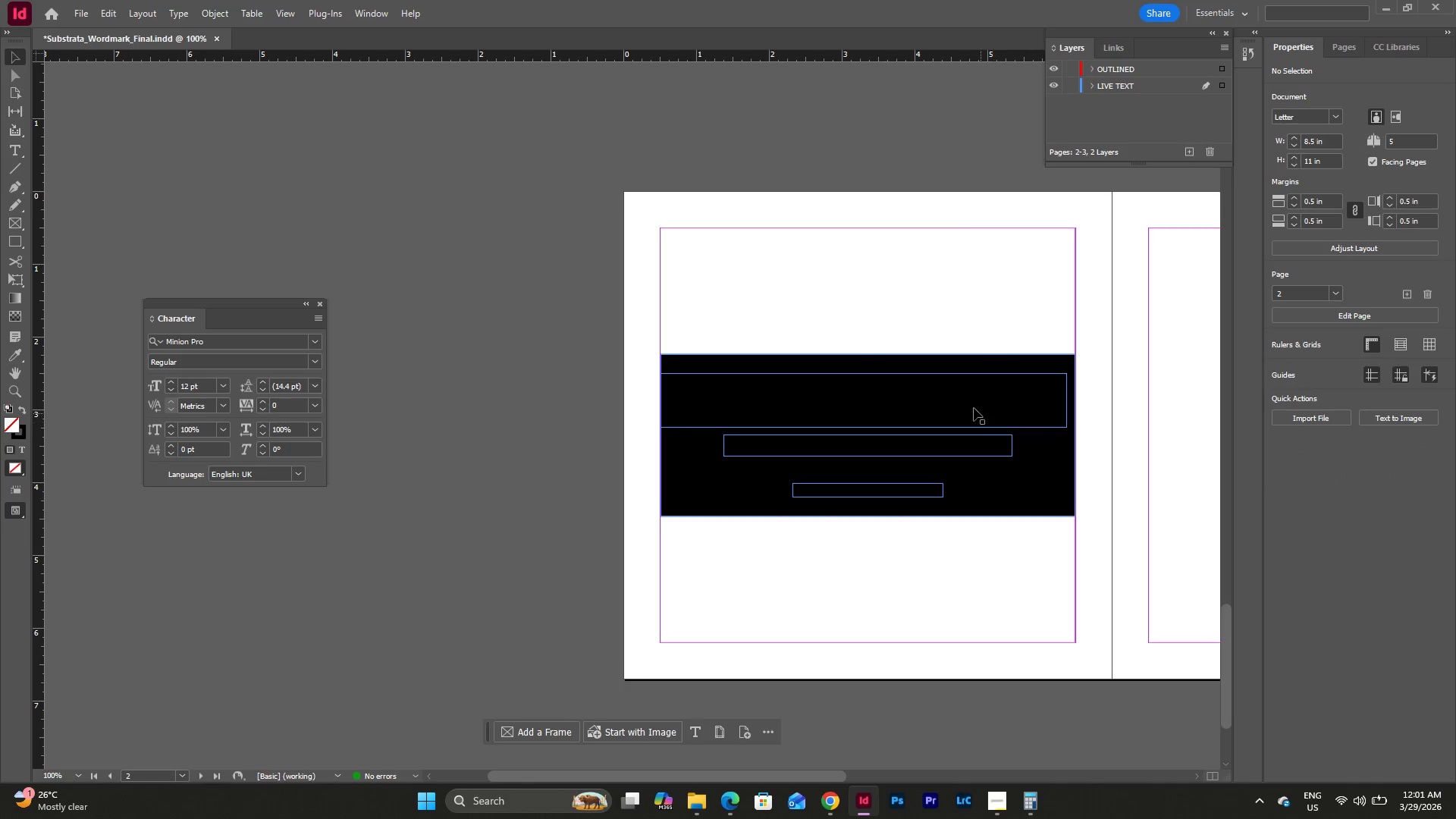 
left_click([970, 403])
 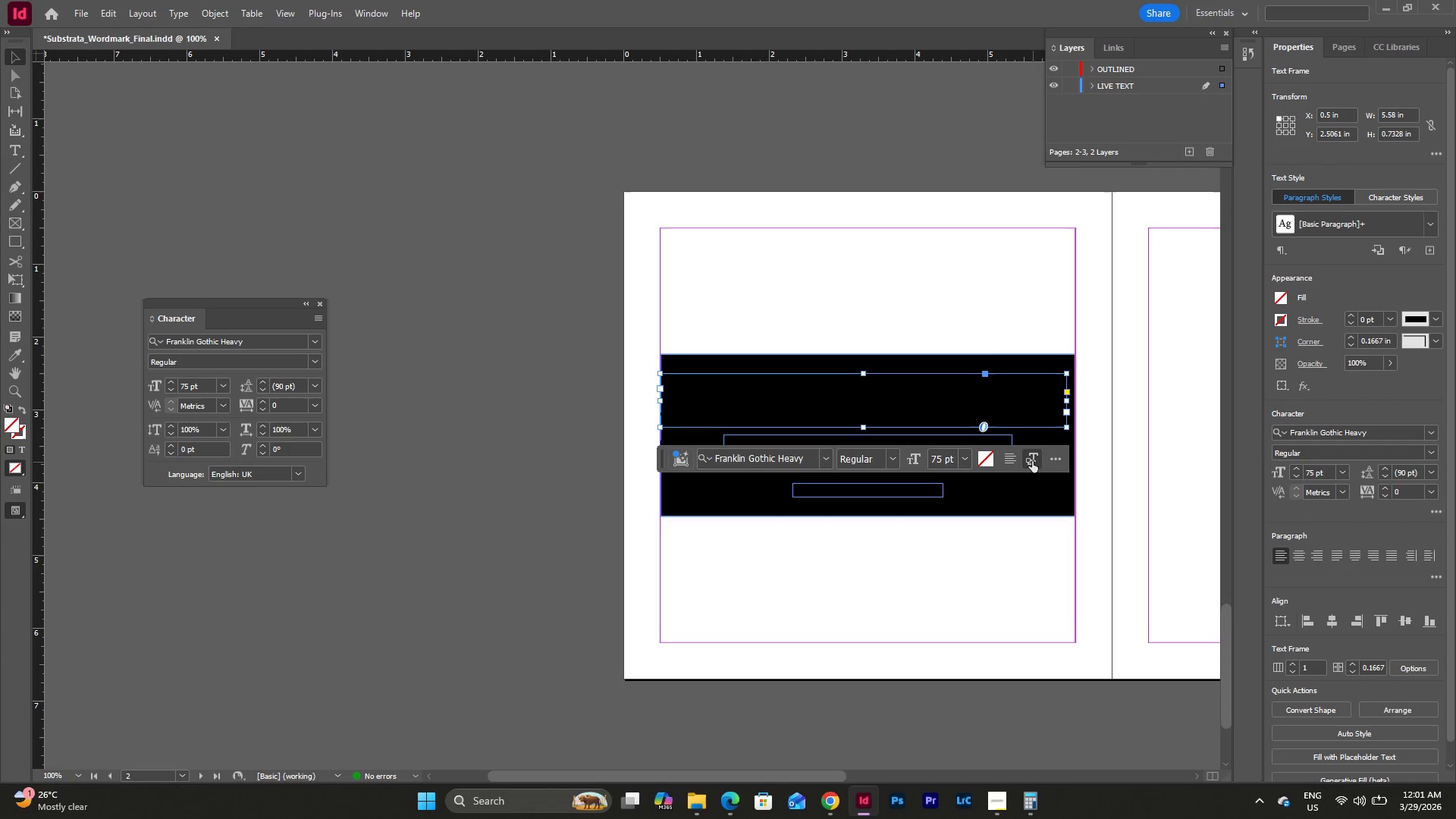 
left_click([1031, 459])
 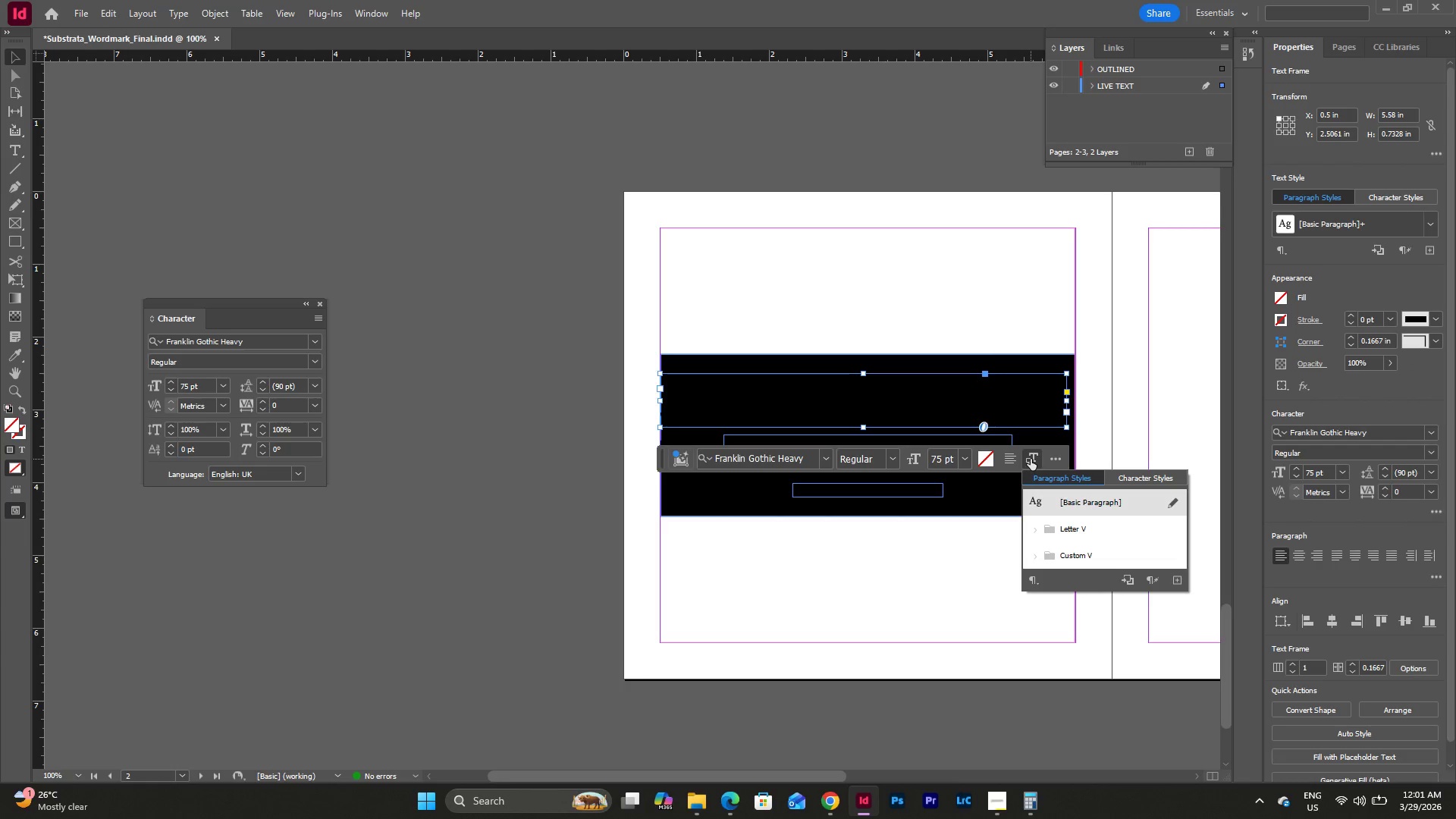 
left_click([1031, 459])
 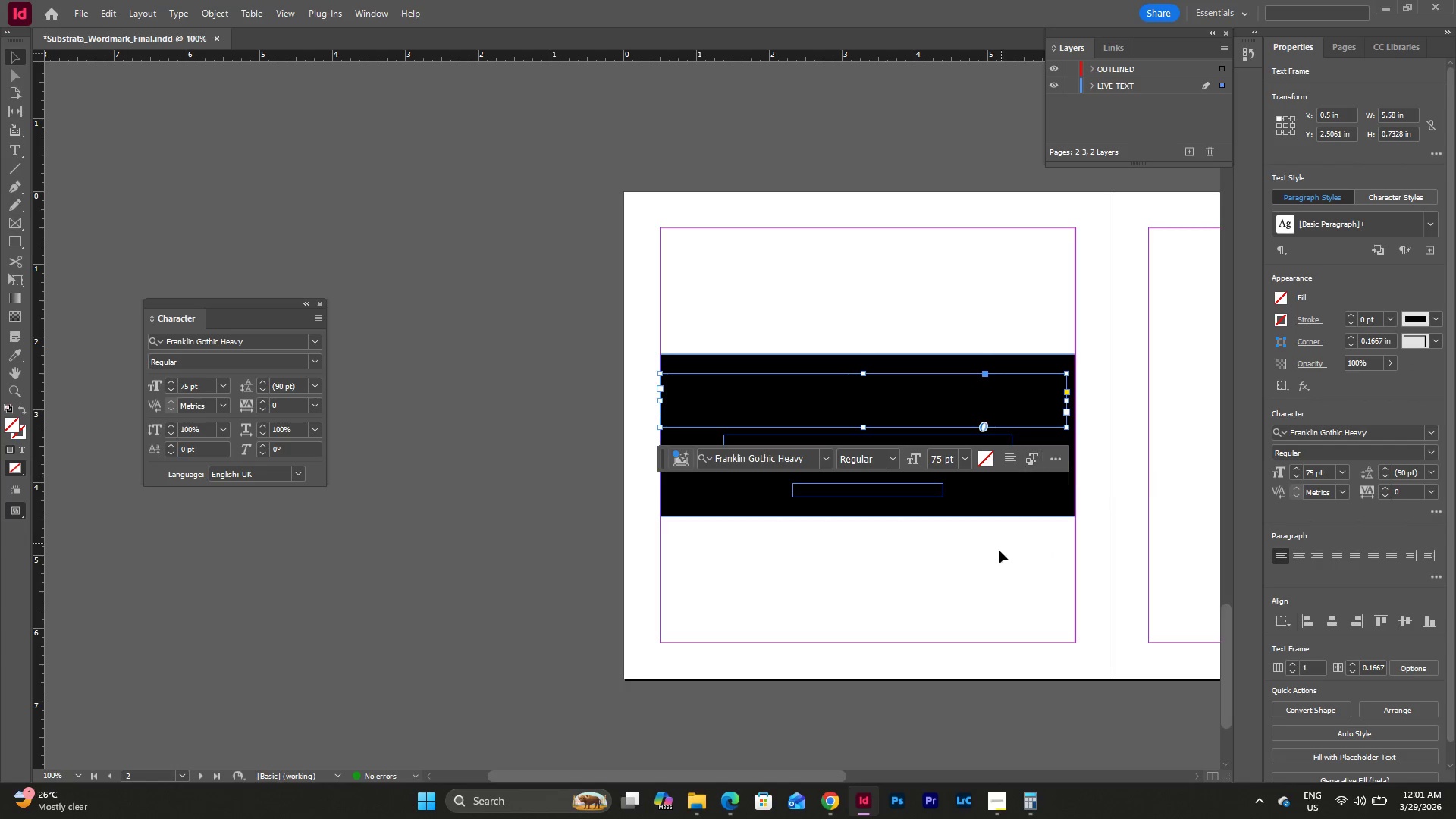 
left_click([996, 564])
 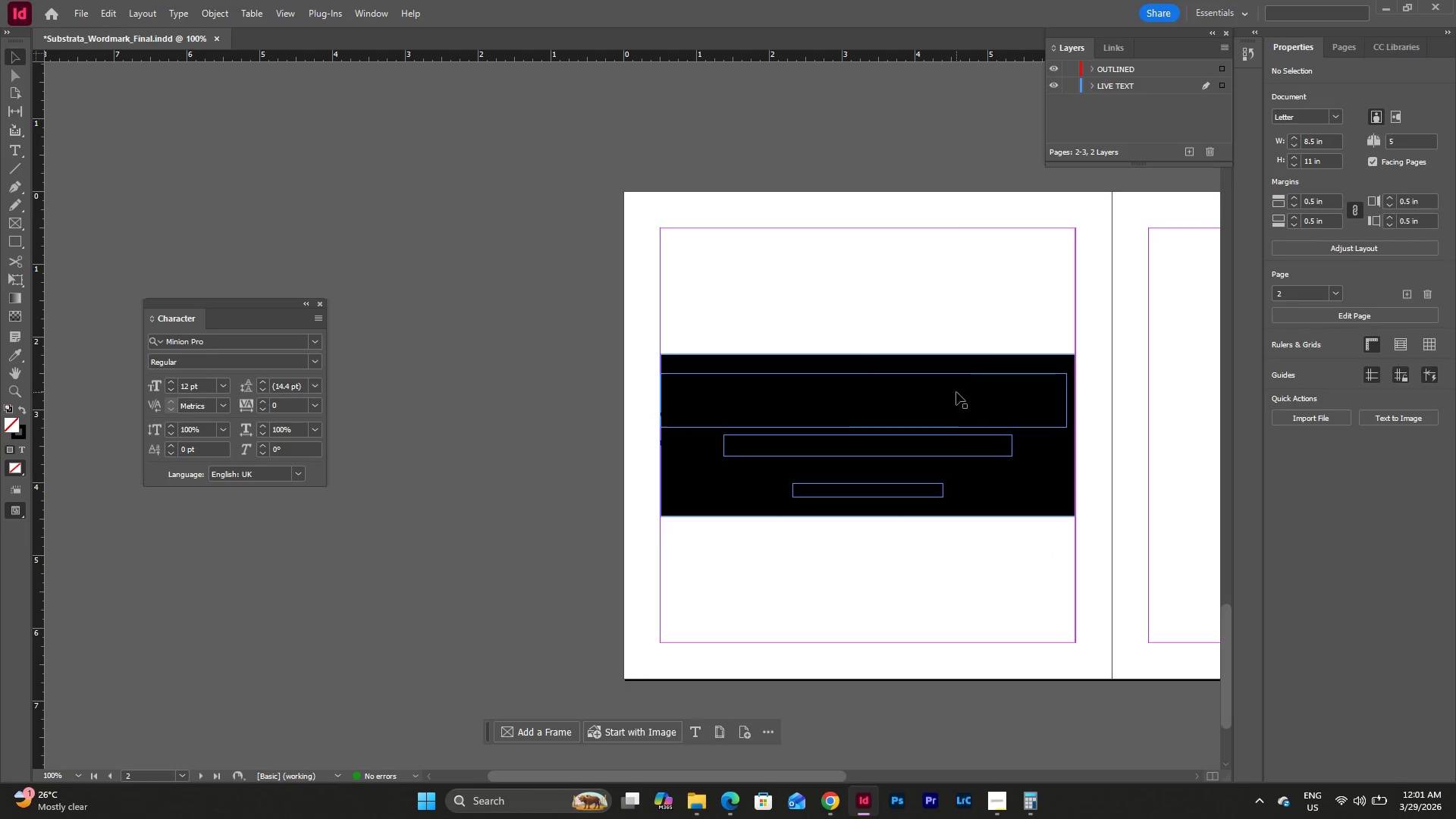 
double_click([956, 392])
 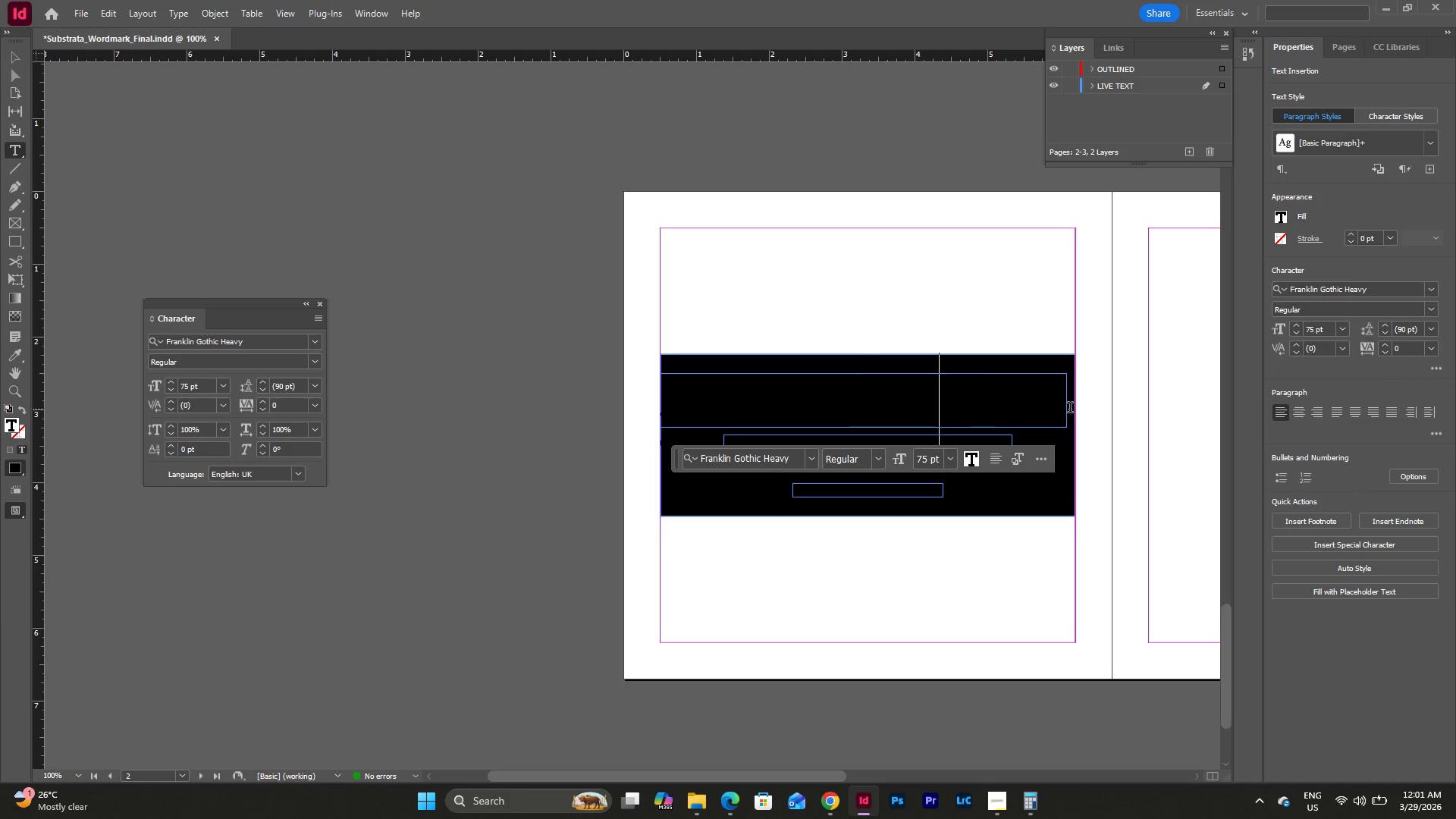 
left_click_drag(start_coordinate=[1065, 406], to_coordinate=[657, 407])
 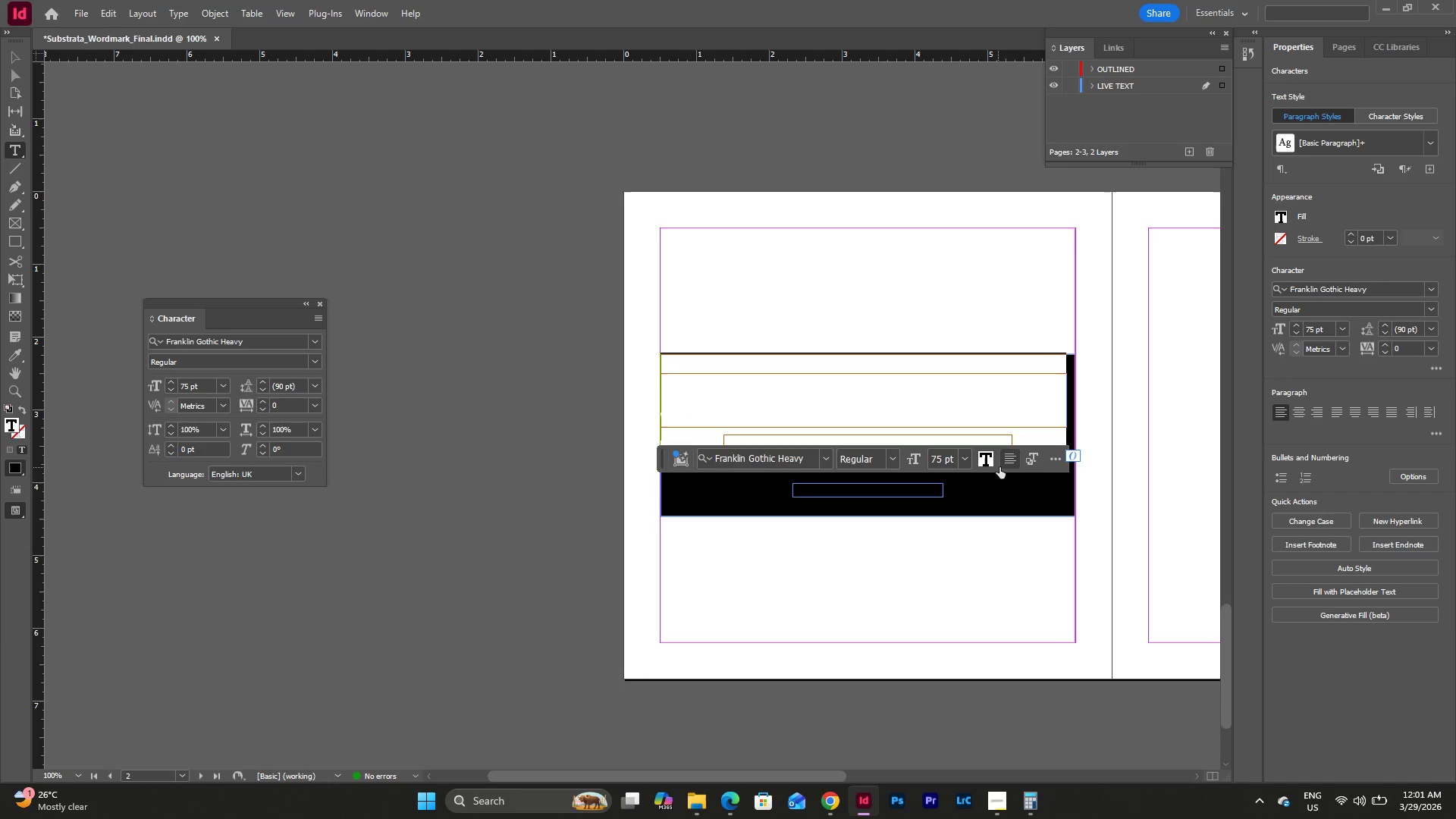 
left_click([988, 459])
 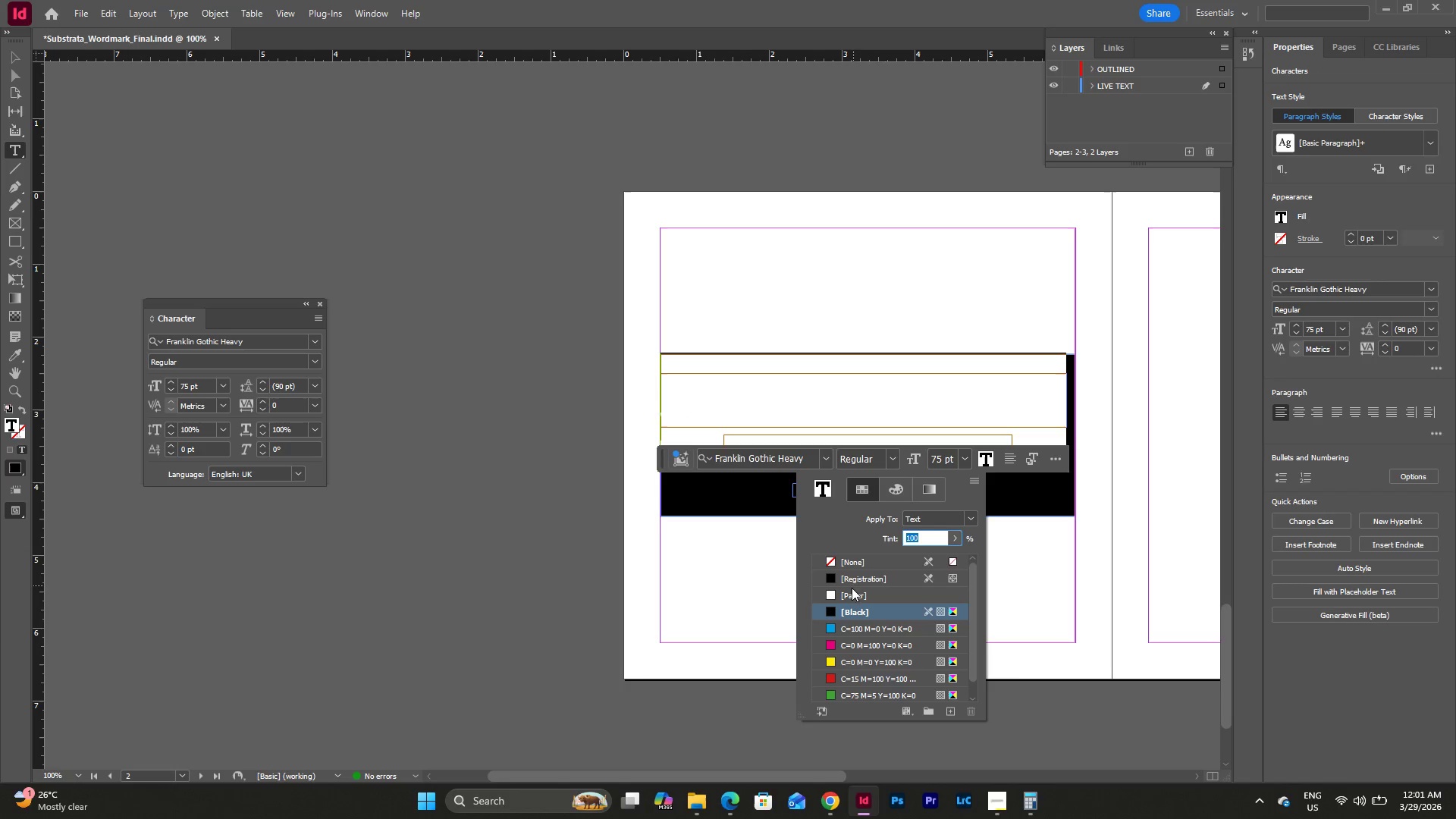 
left_click([849, 595])
 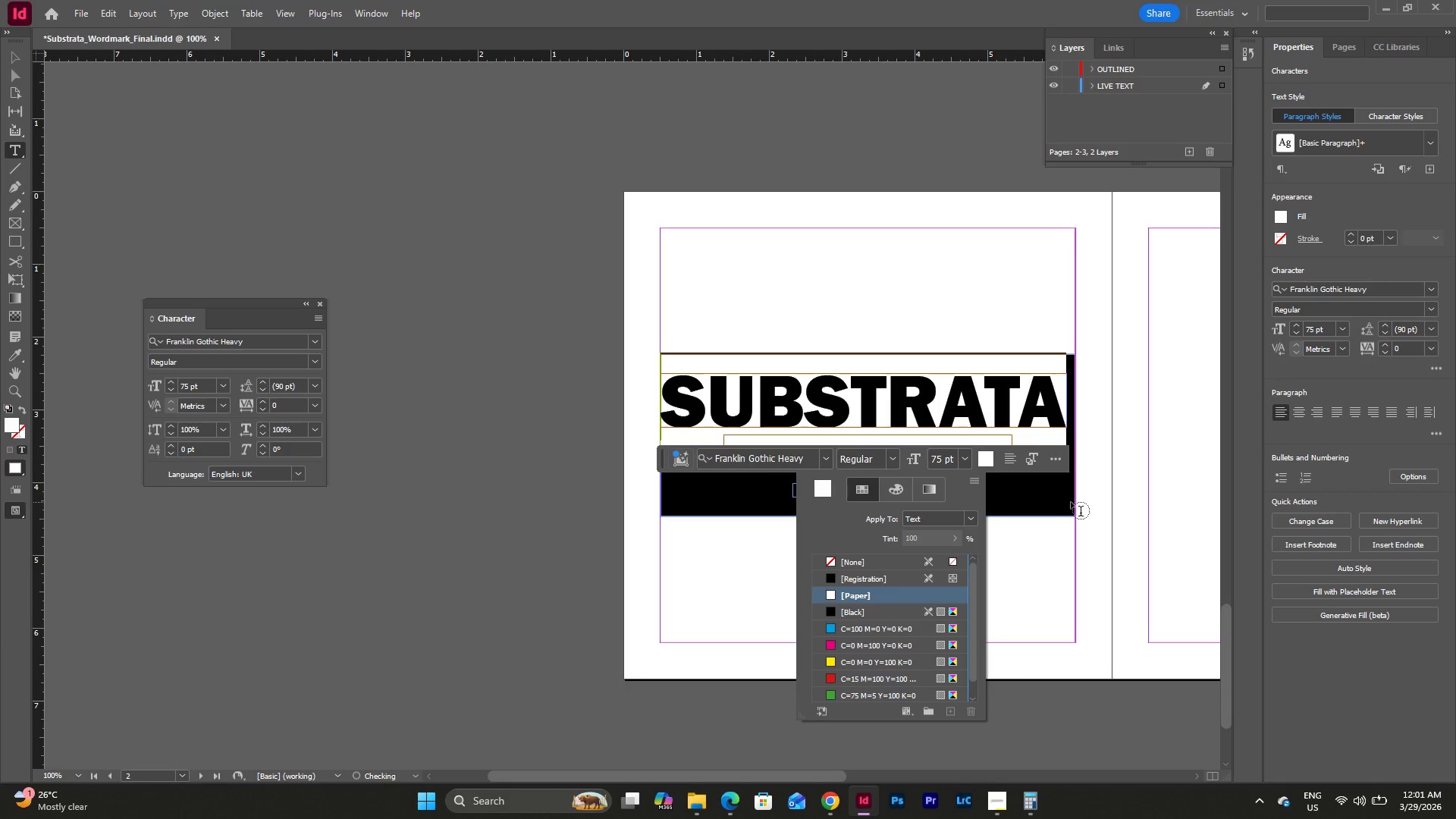 
left_click([1043, 524])
 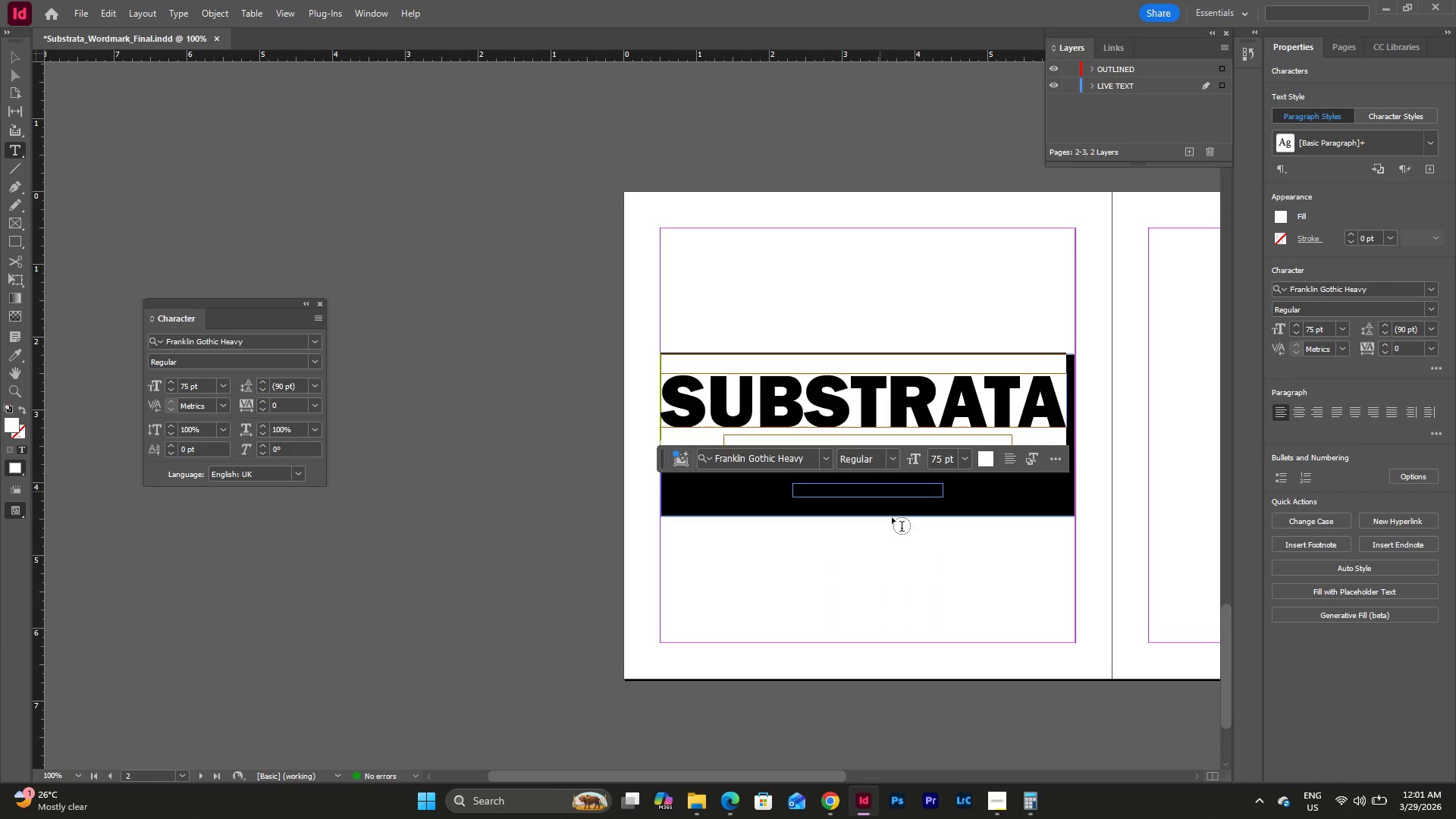 
left_click([912, 537])
 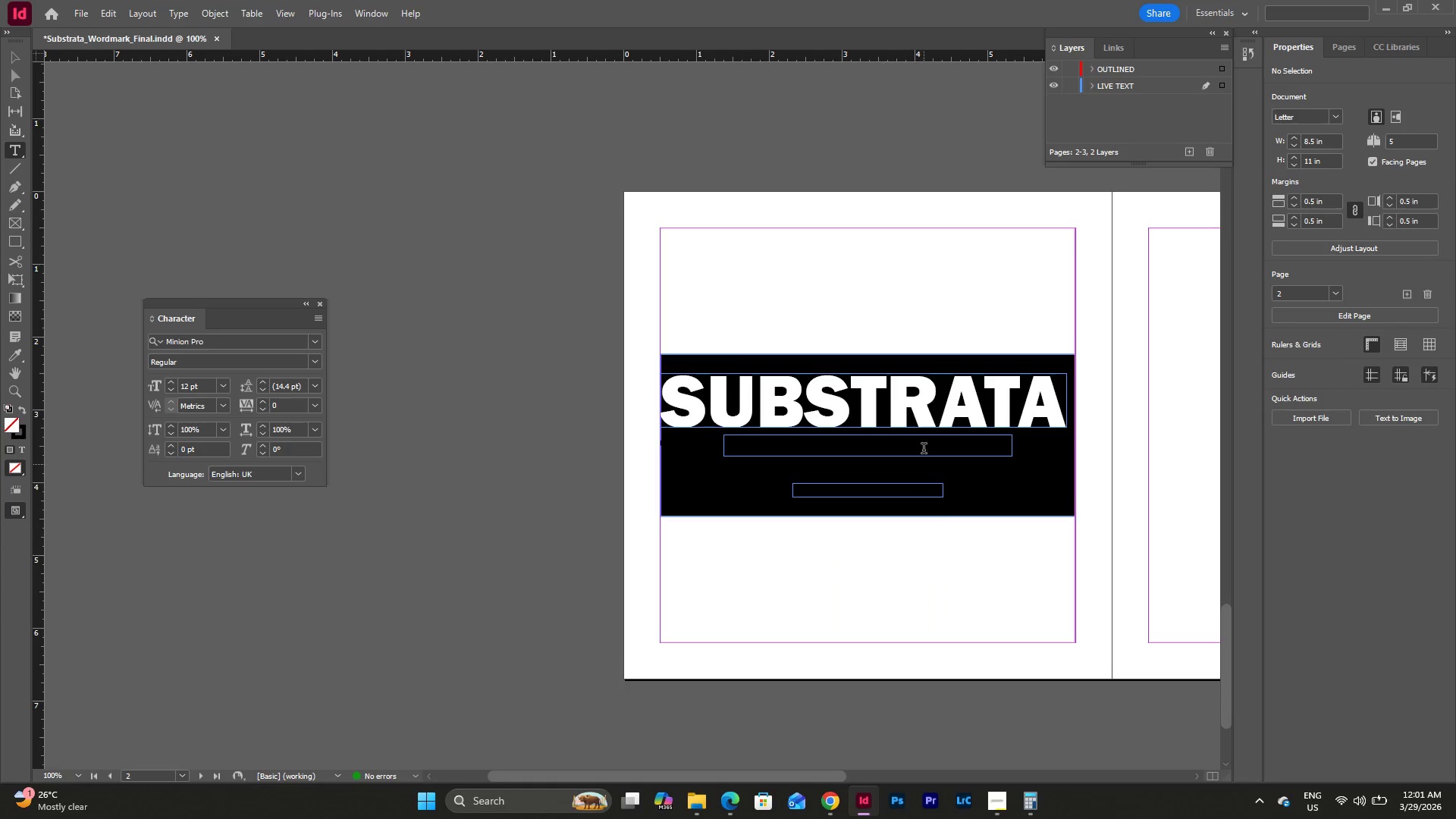 
left_click([921, 436])
 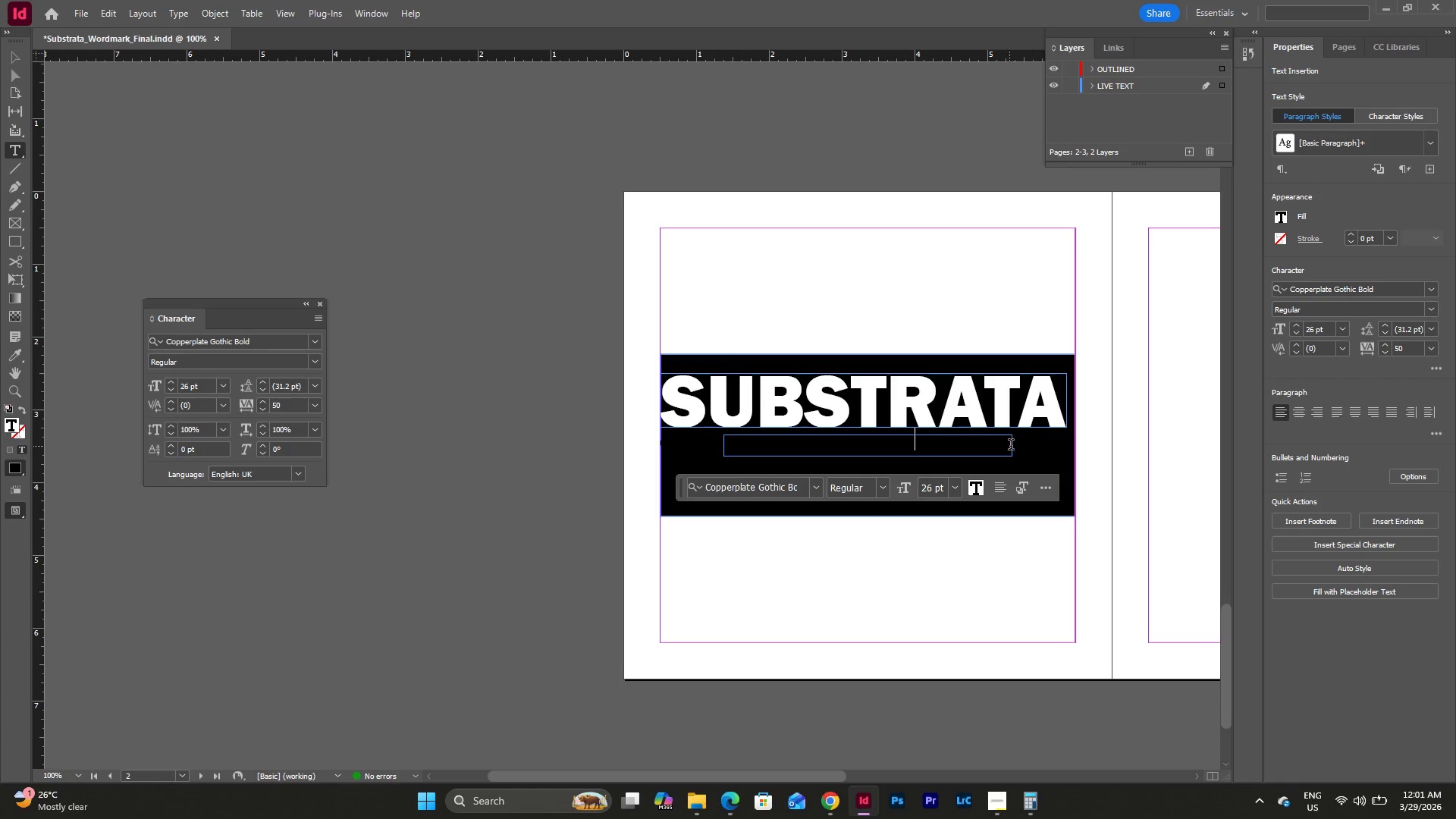 
left_click_drag(start_coordinate=[1013, 446], to_coordinate=[713, 438])
 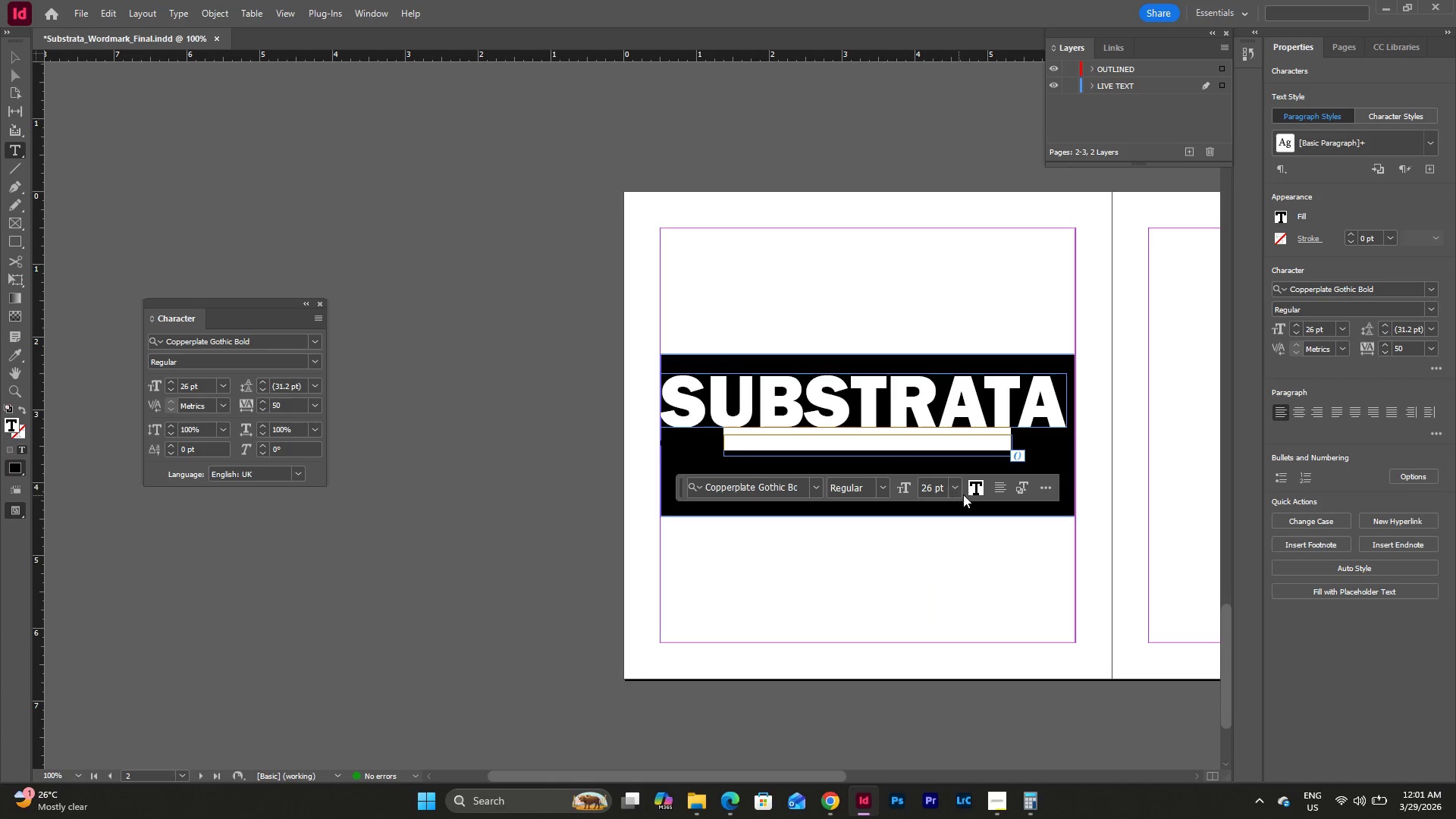 
left_click([982, 486])
 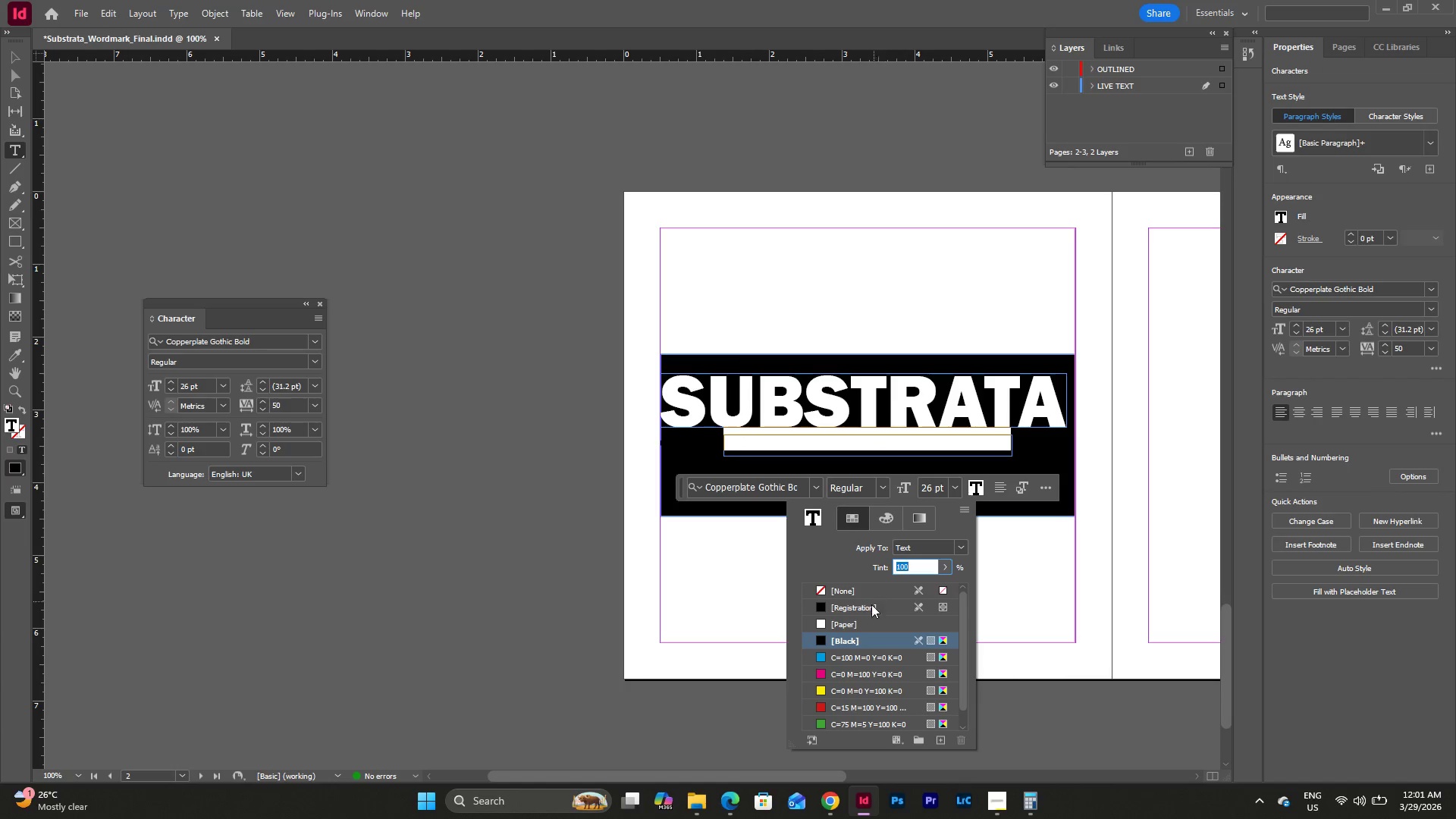 
left_click([863, 618])
 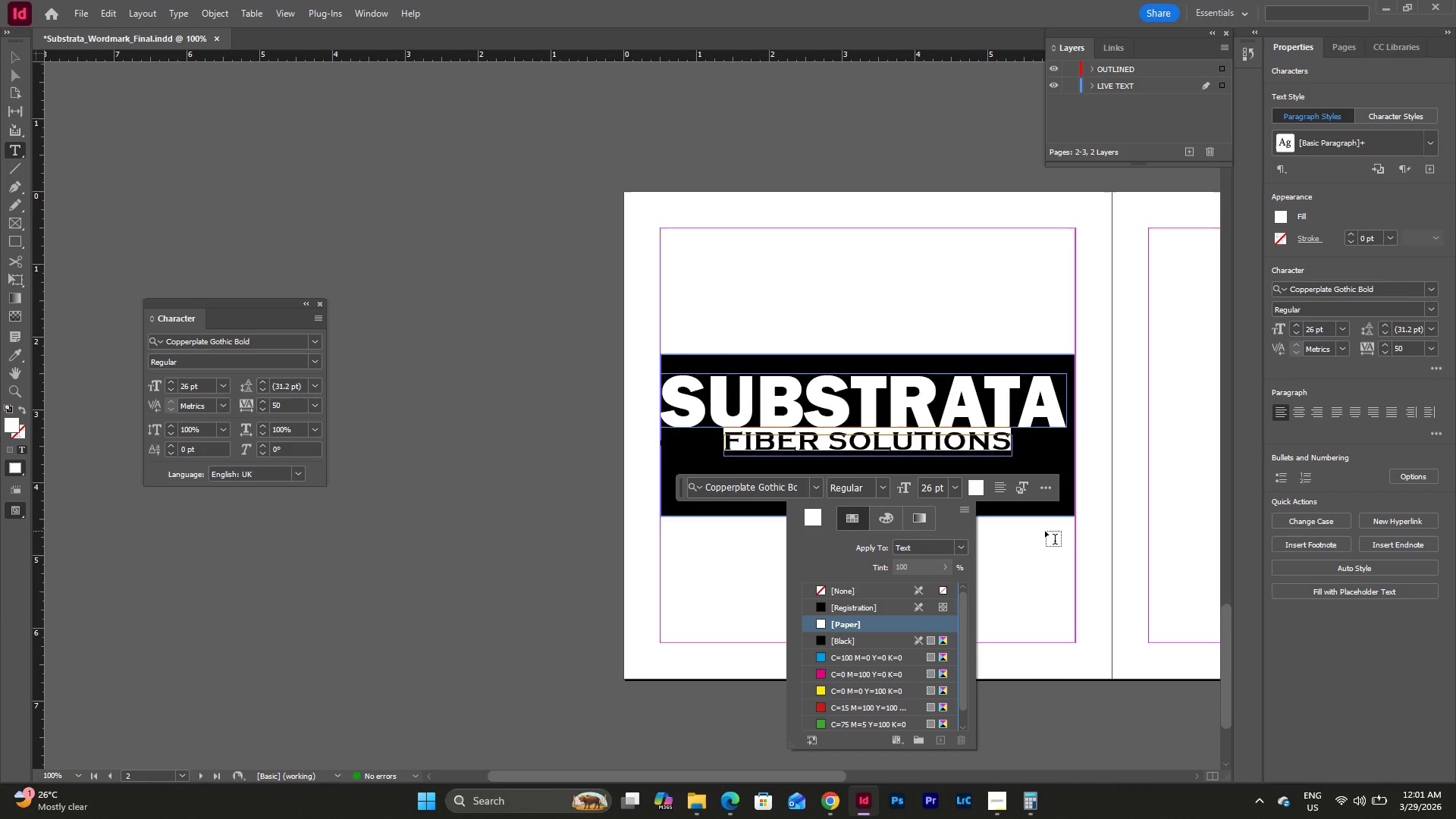 
key(Escape)
 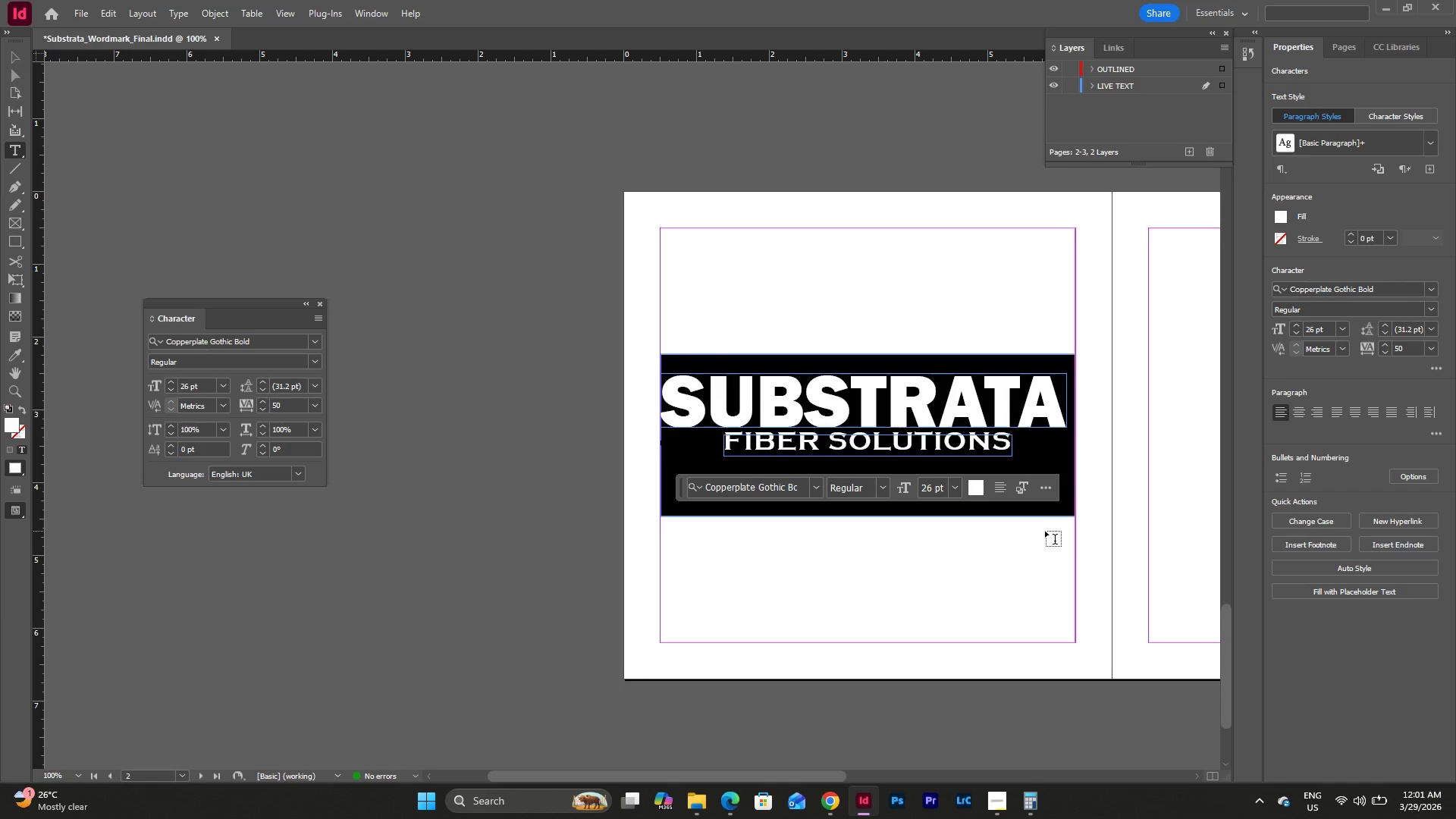 
key(Escape)
 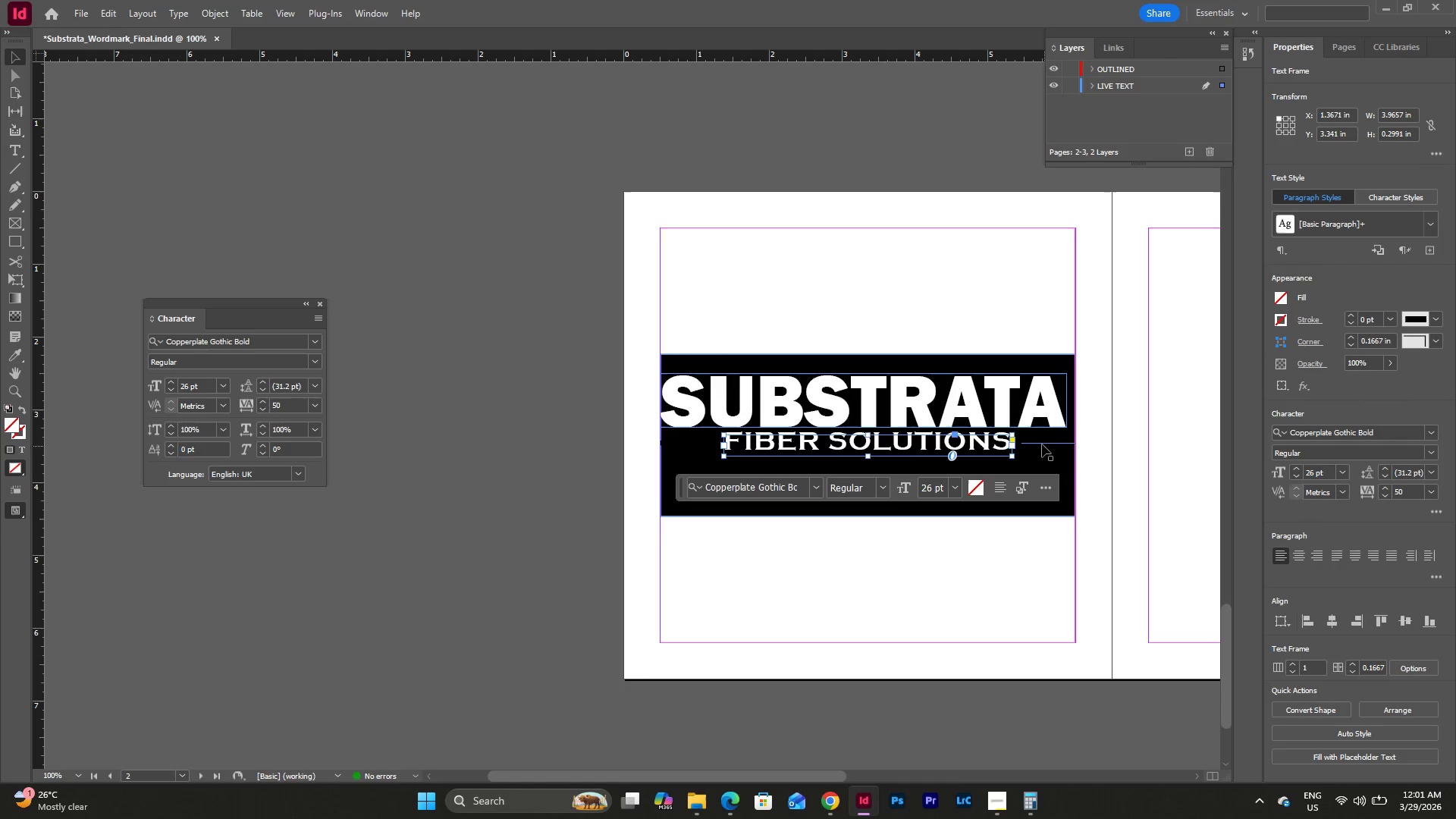 
left_click([1039, 444])
 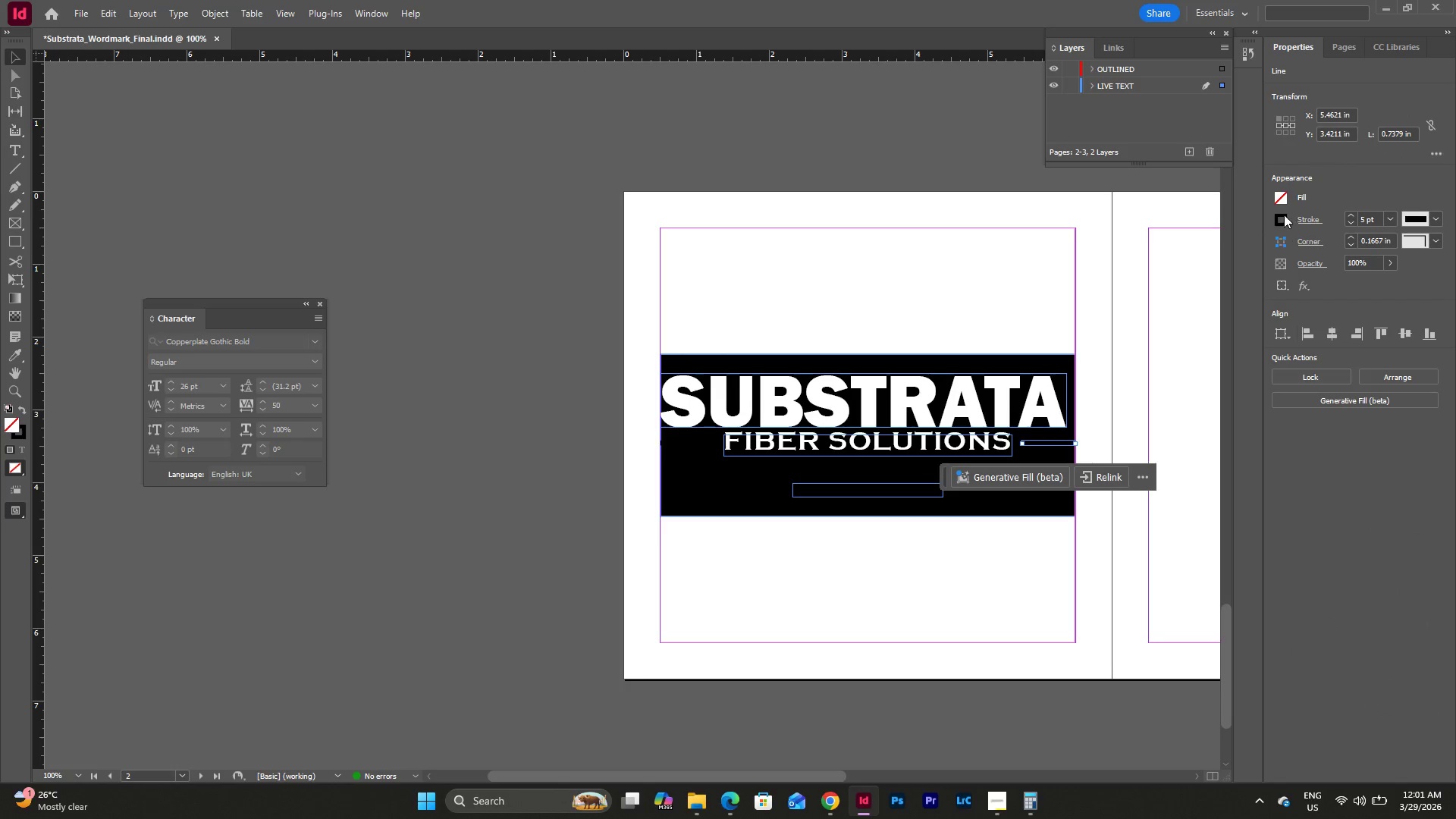 
left_click([1283, 218])
 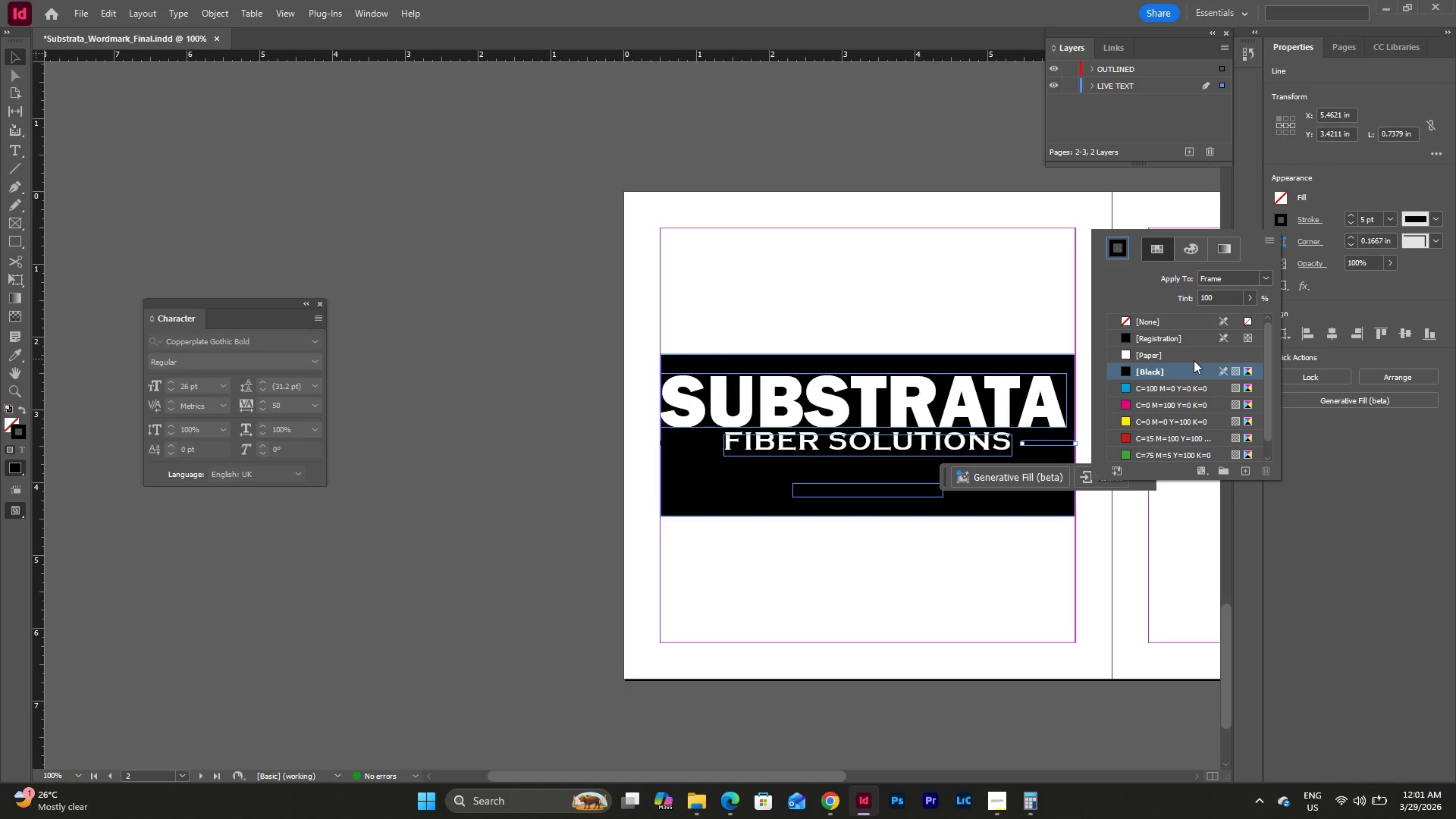 
left_click([1161, 356])
 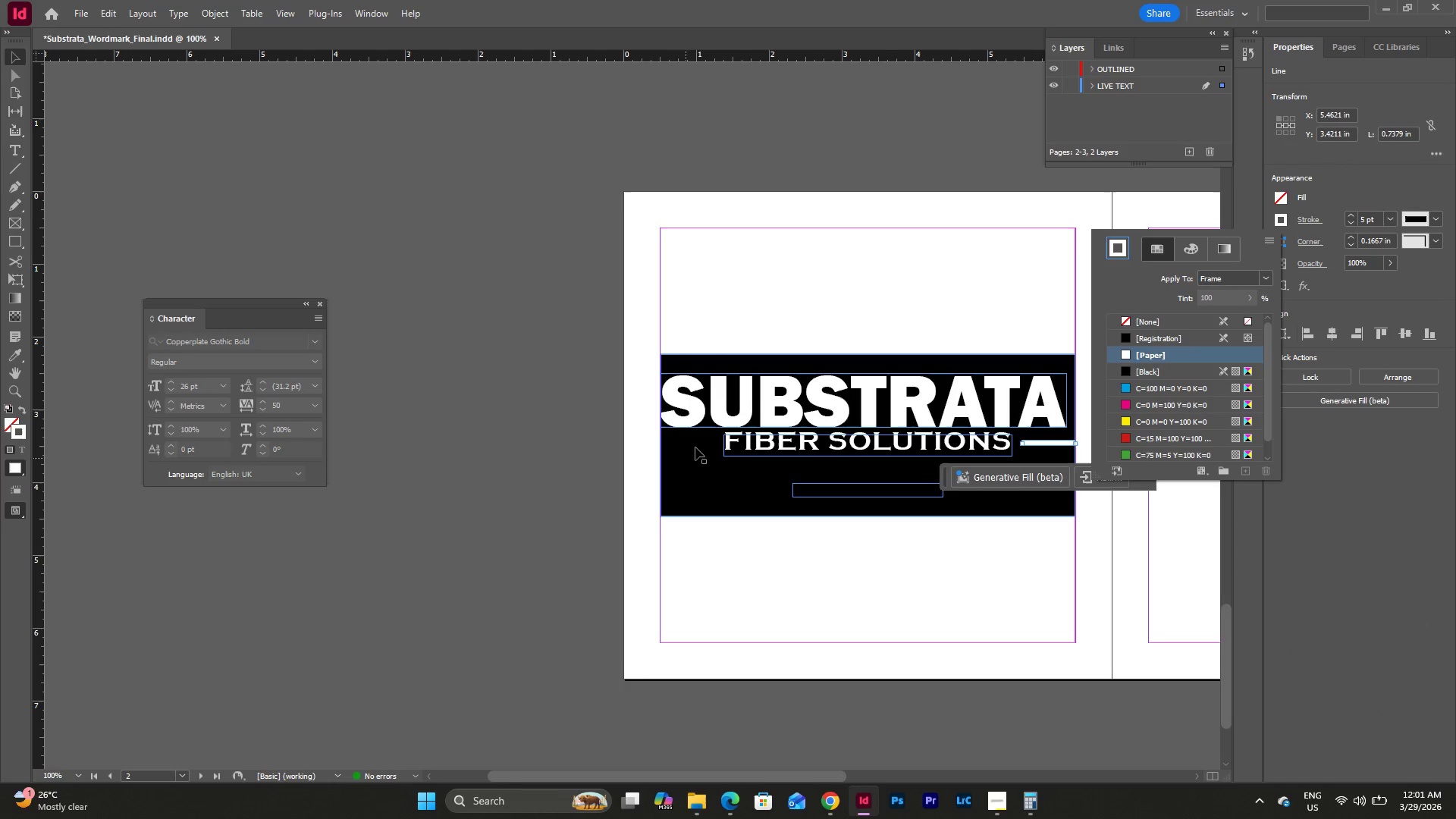 
left_click([701, 441])
 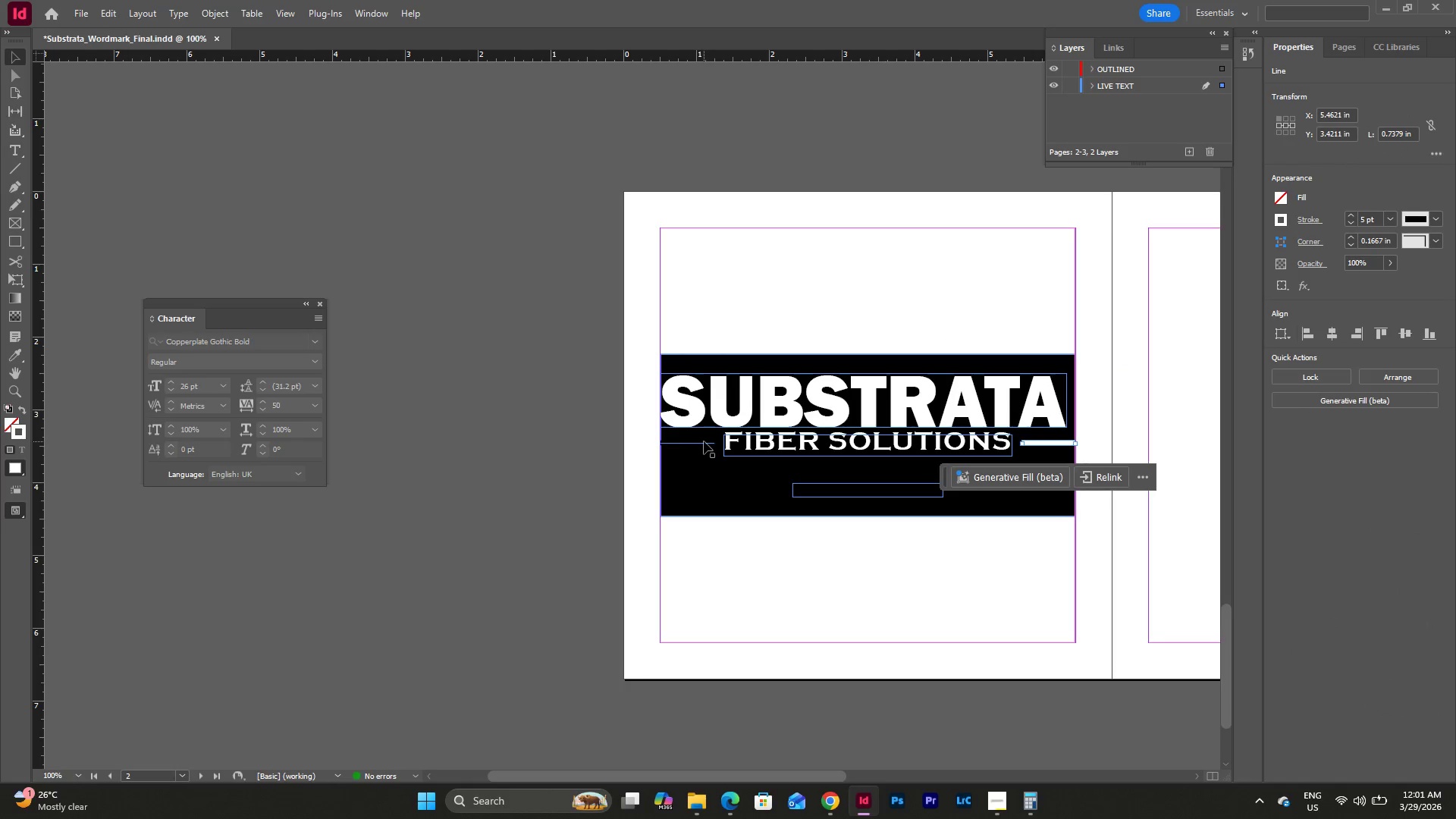 
left_click([704, 441])
 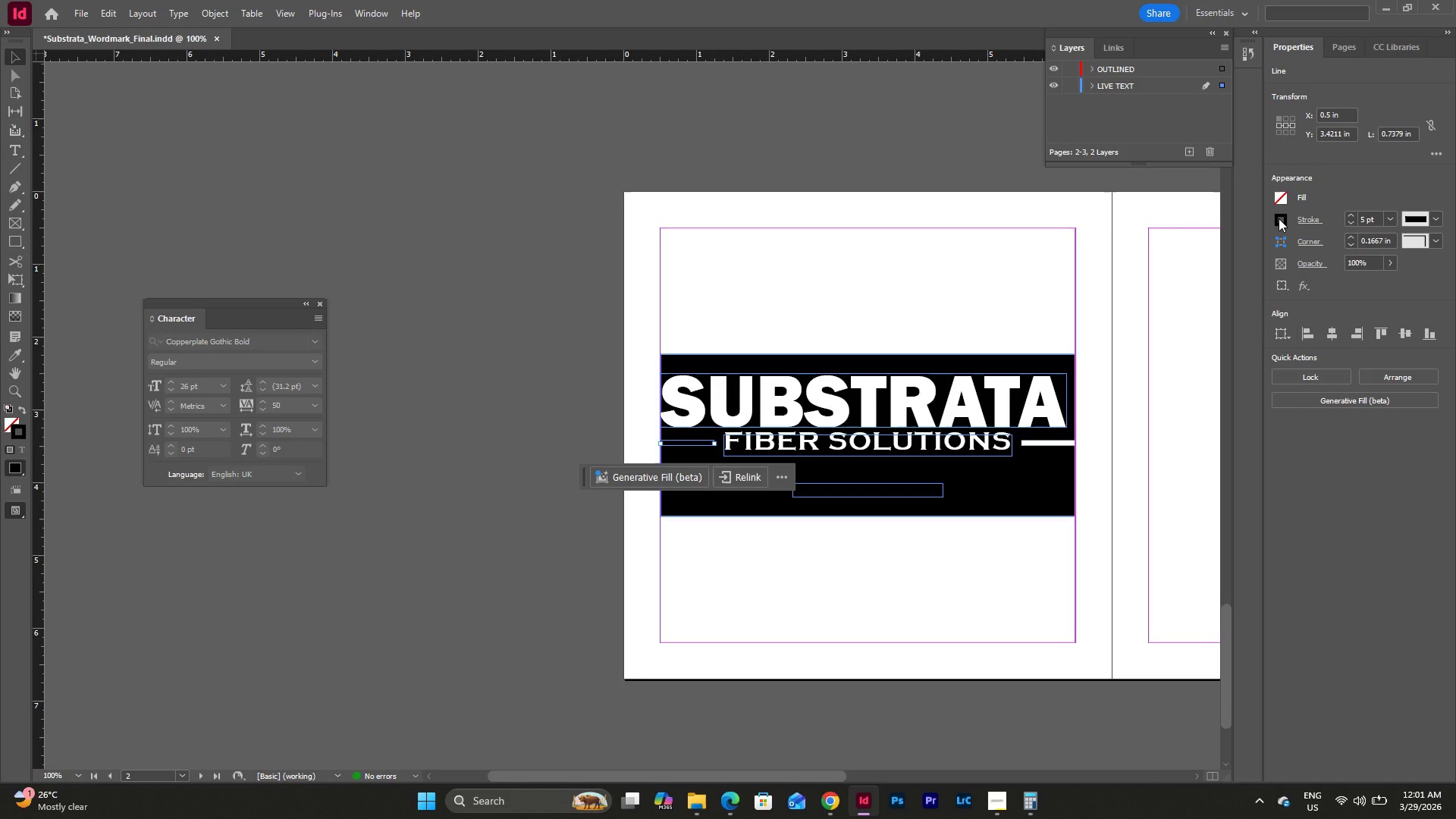 
left_click([1279, 218])
 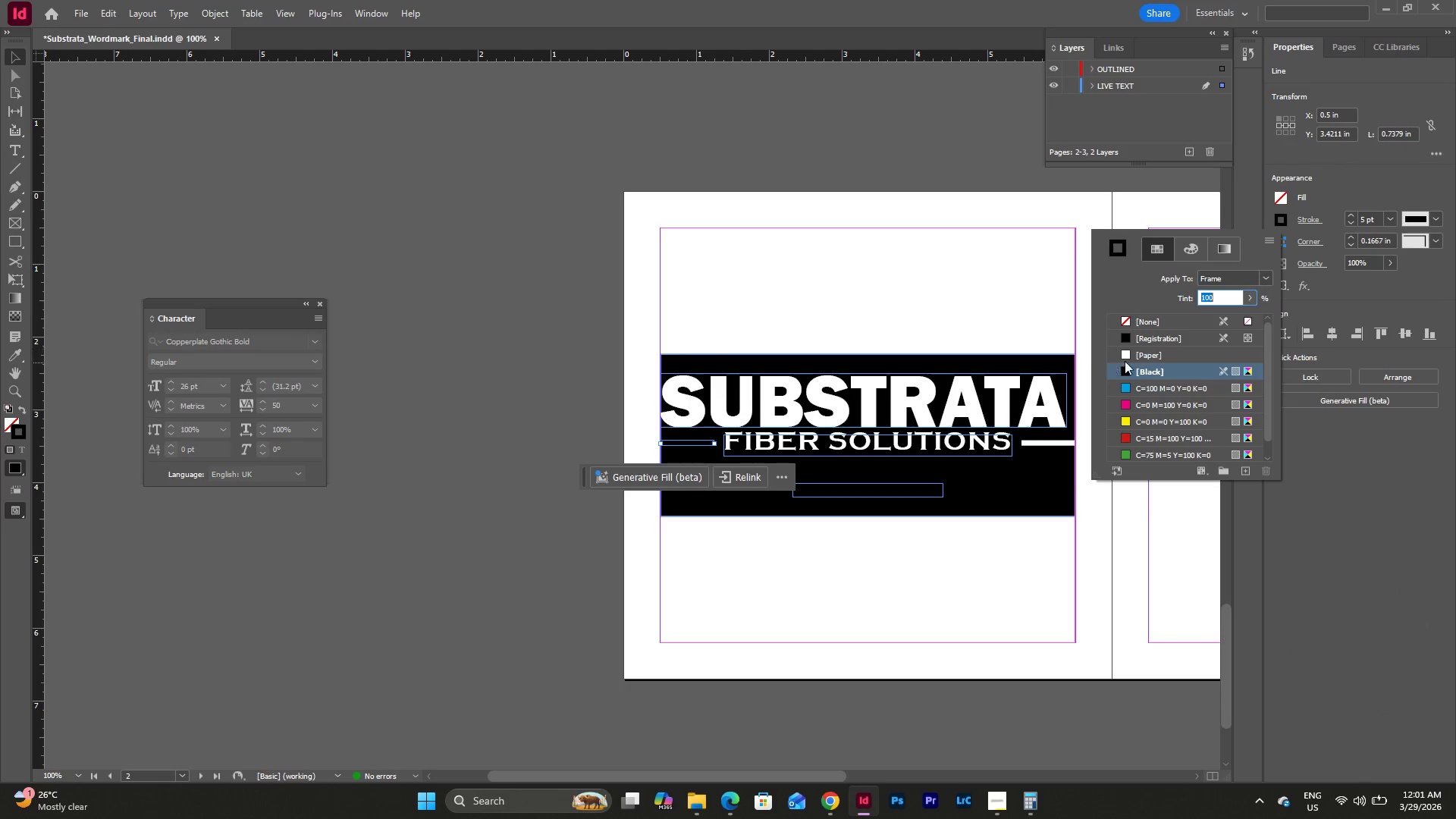 
left_click([1140, 357])
 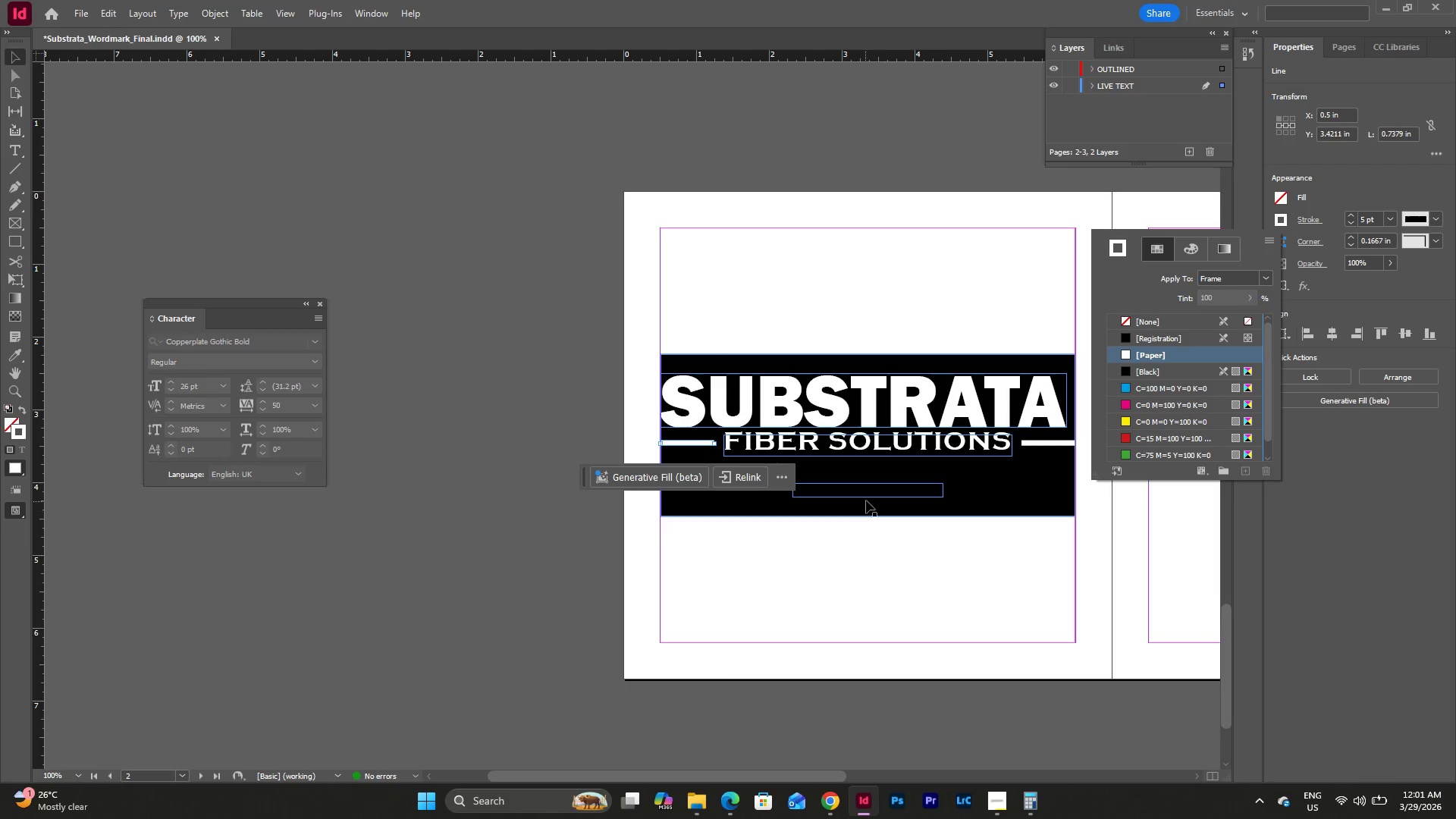 
left_click([872, 489])
 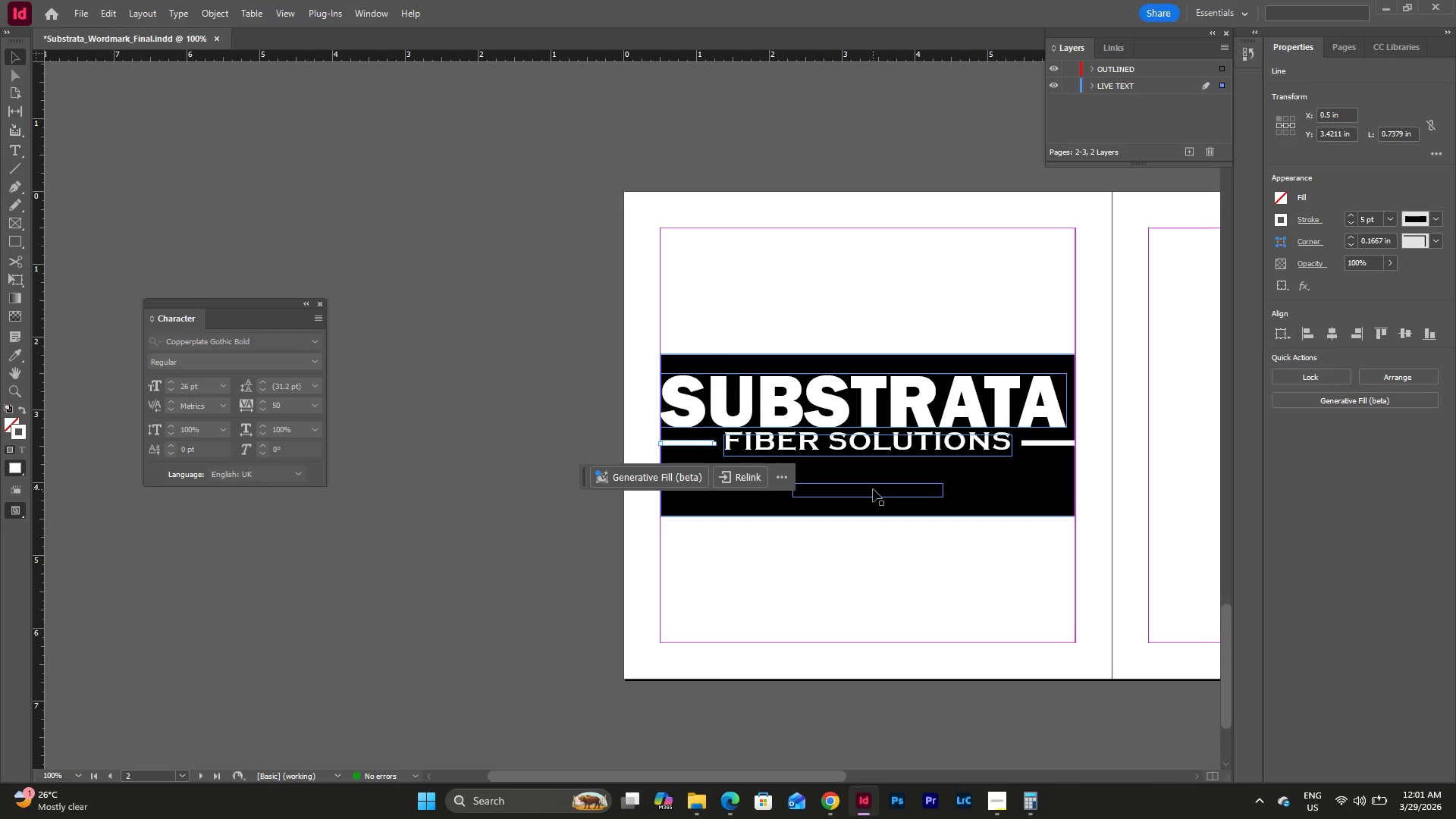 
left_click([873, 489])
 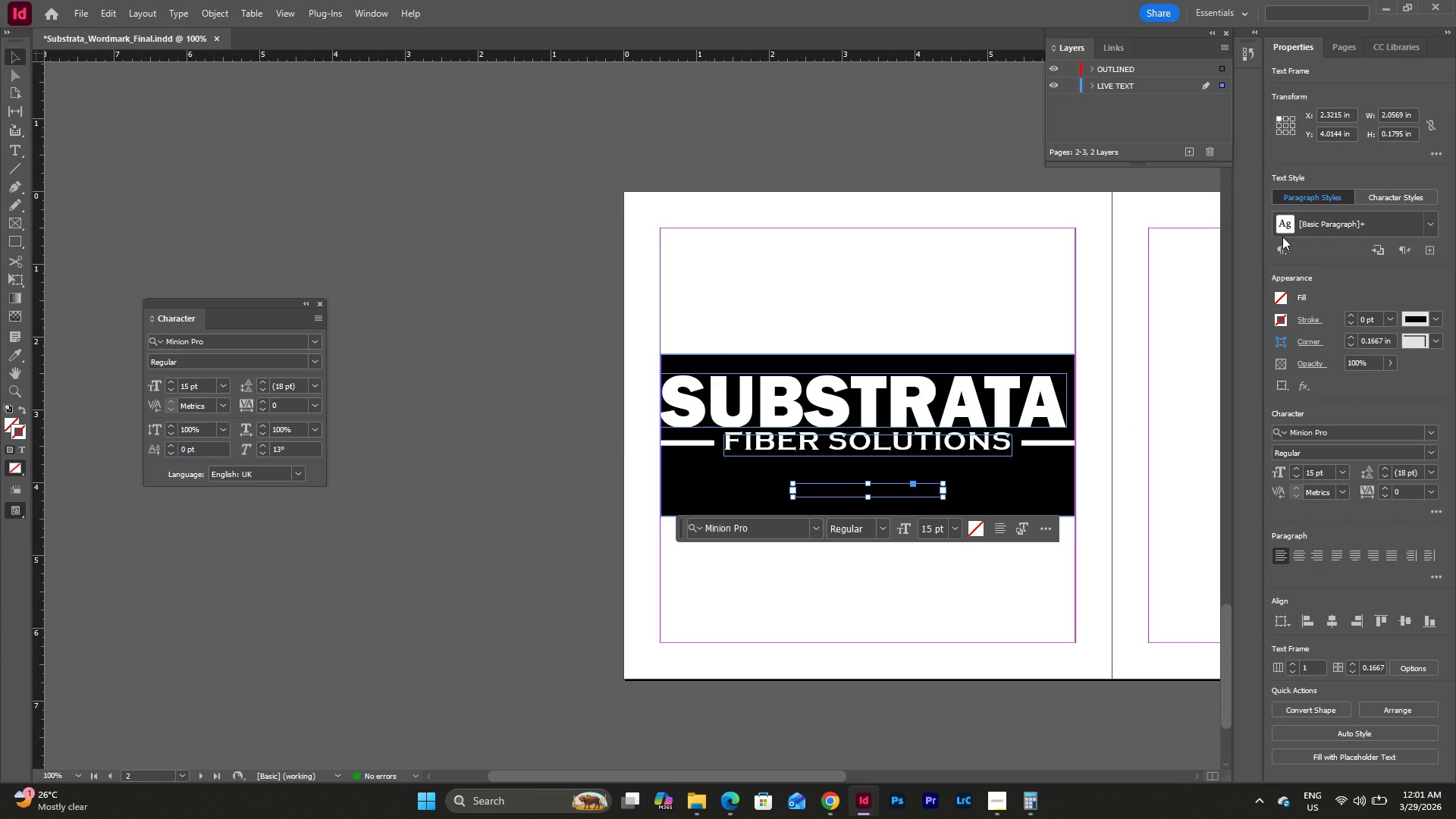 
key(Escape)
 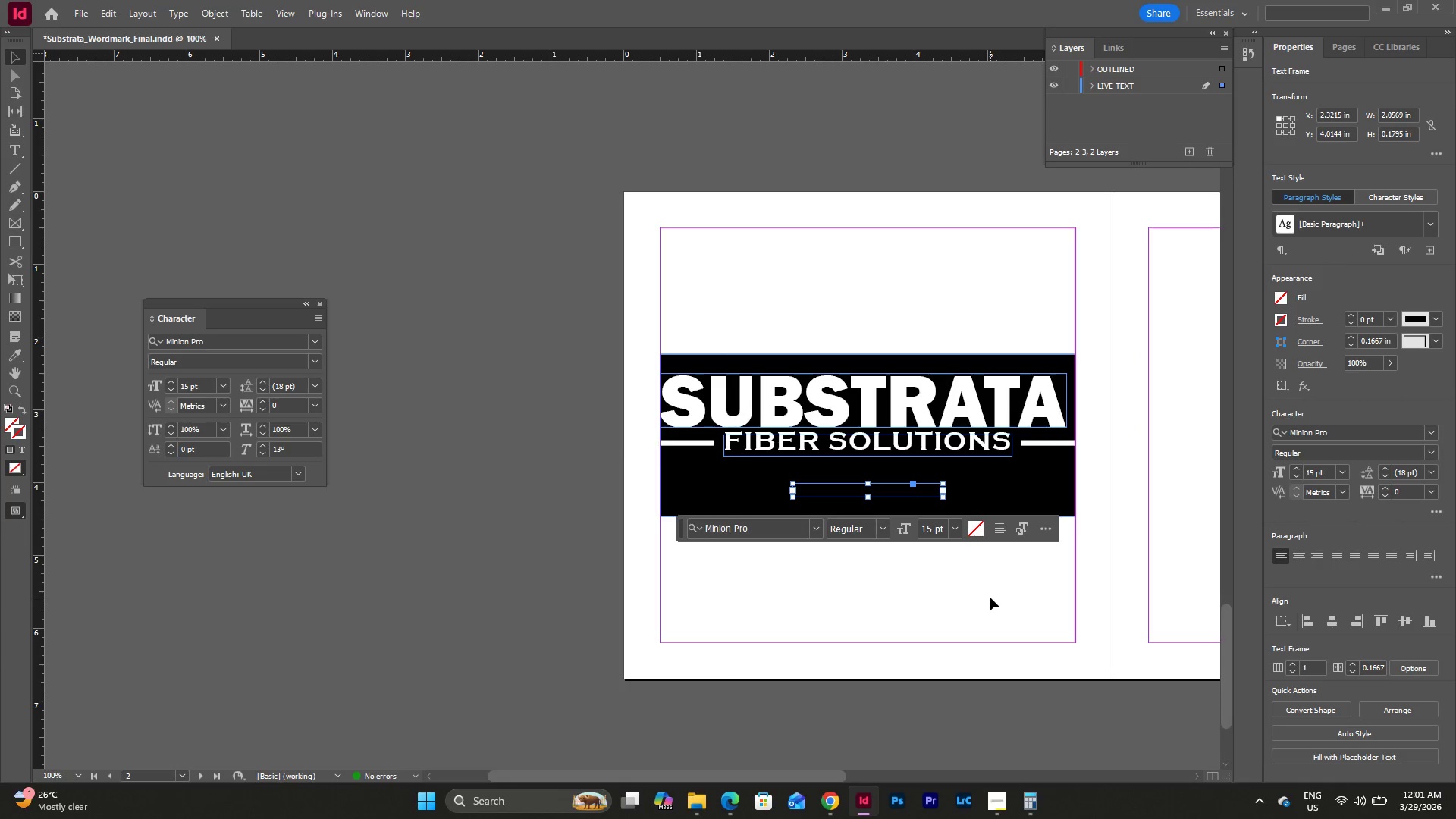 
left_click([990, 598])
 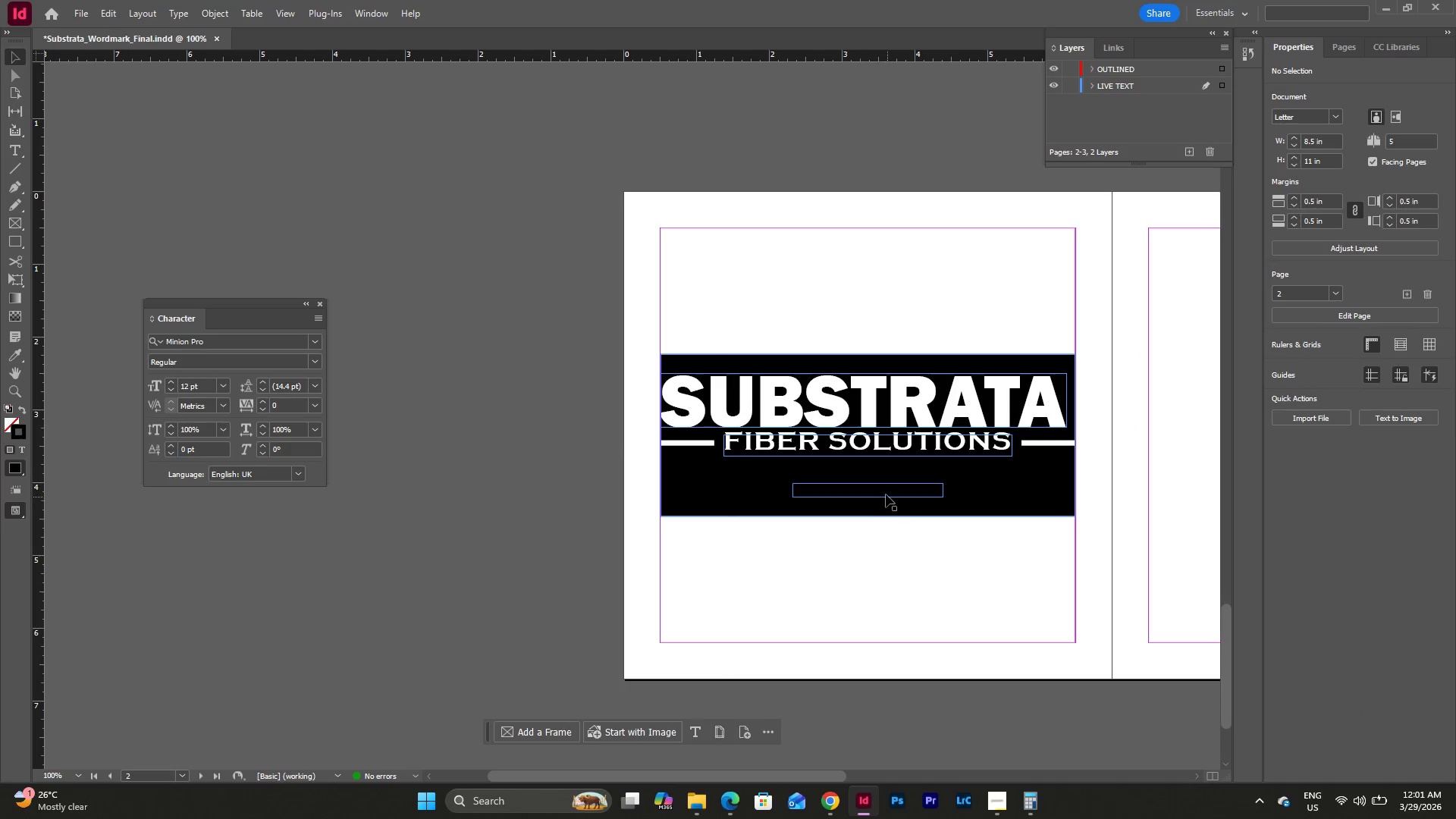 
left_click_drag(start_coordinate=[883, 491], to_coordinate=[880, 563])
 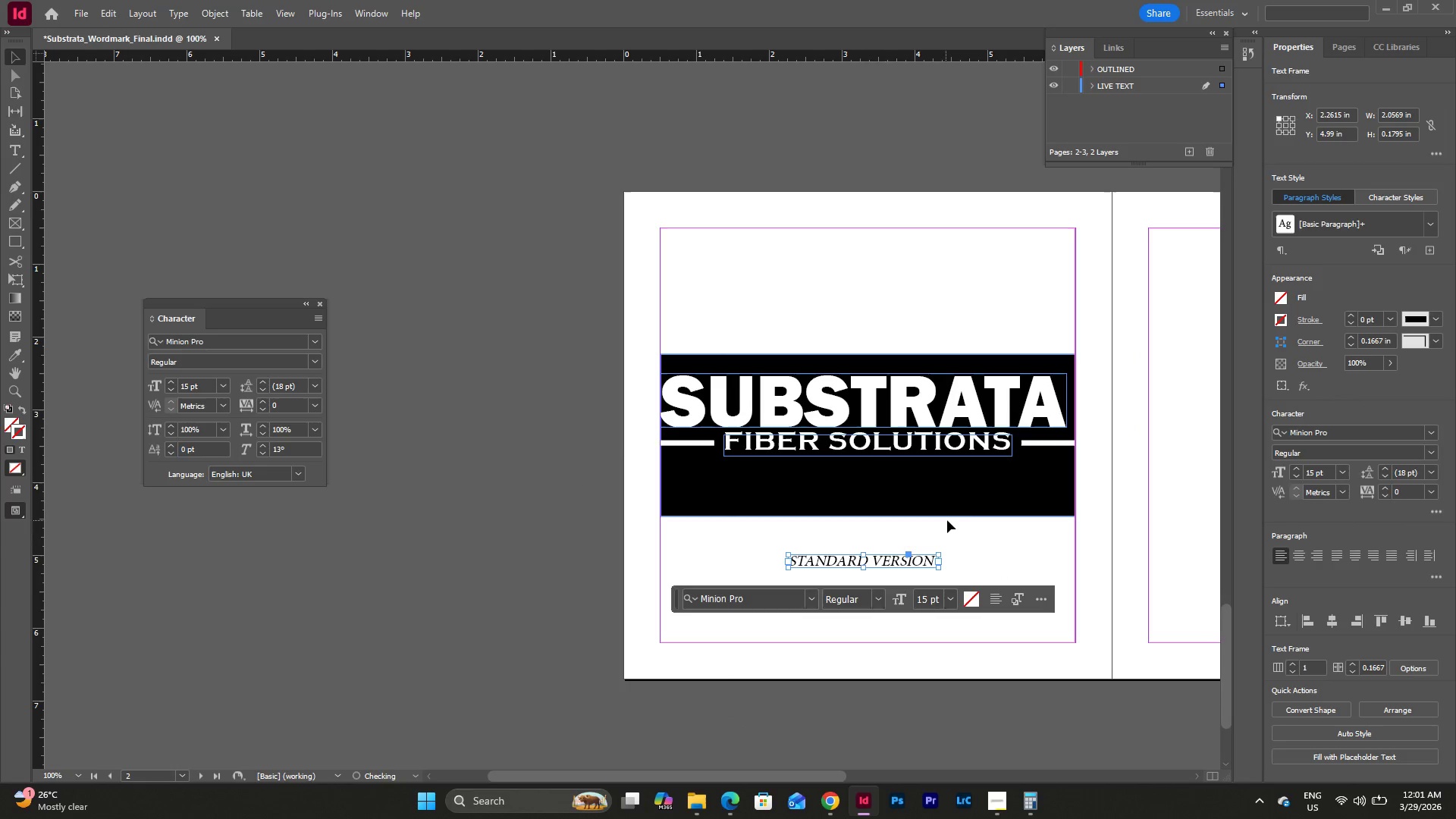 
left_click([948, 519])
 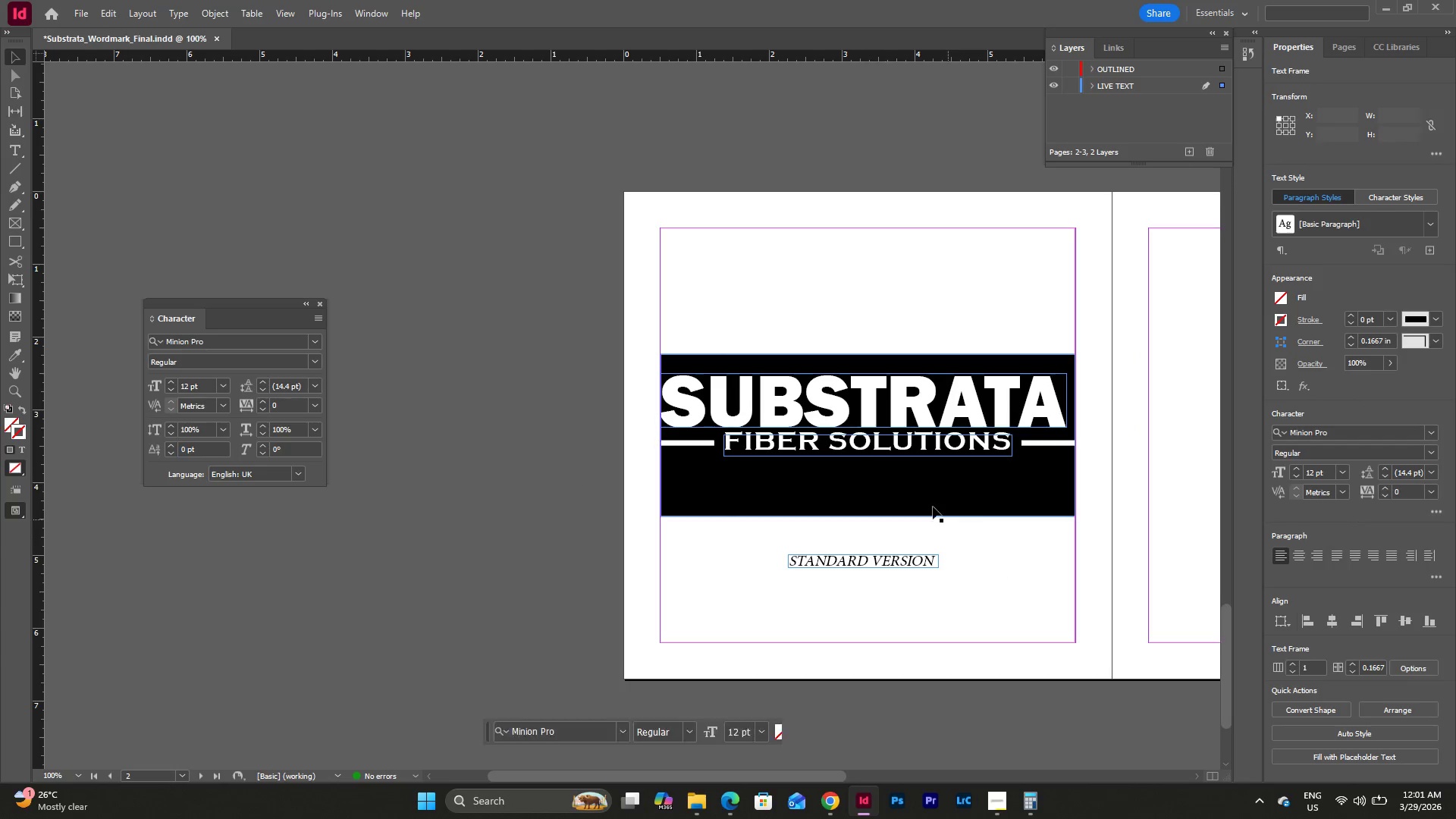 
left_click([894, 483])
 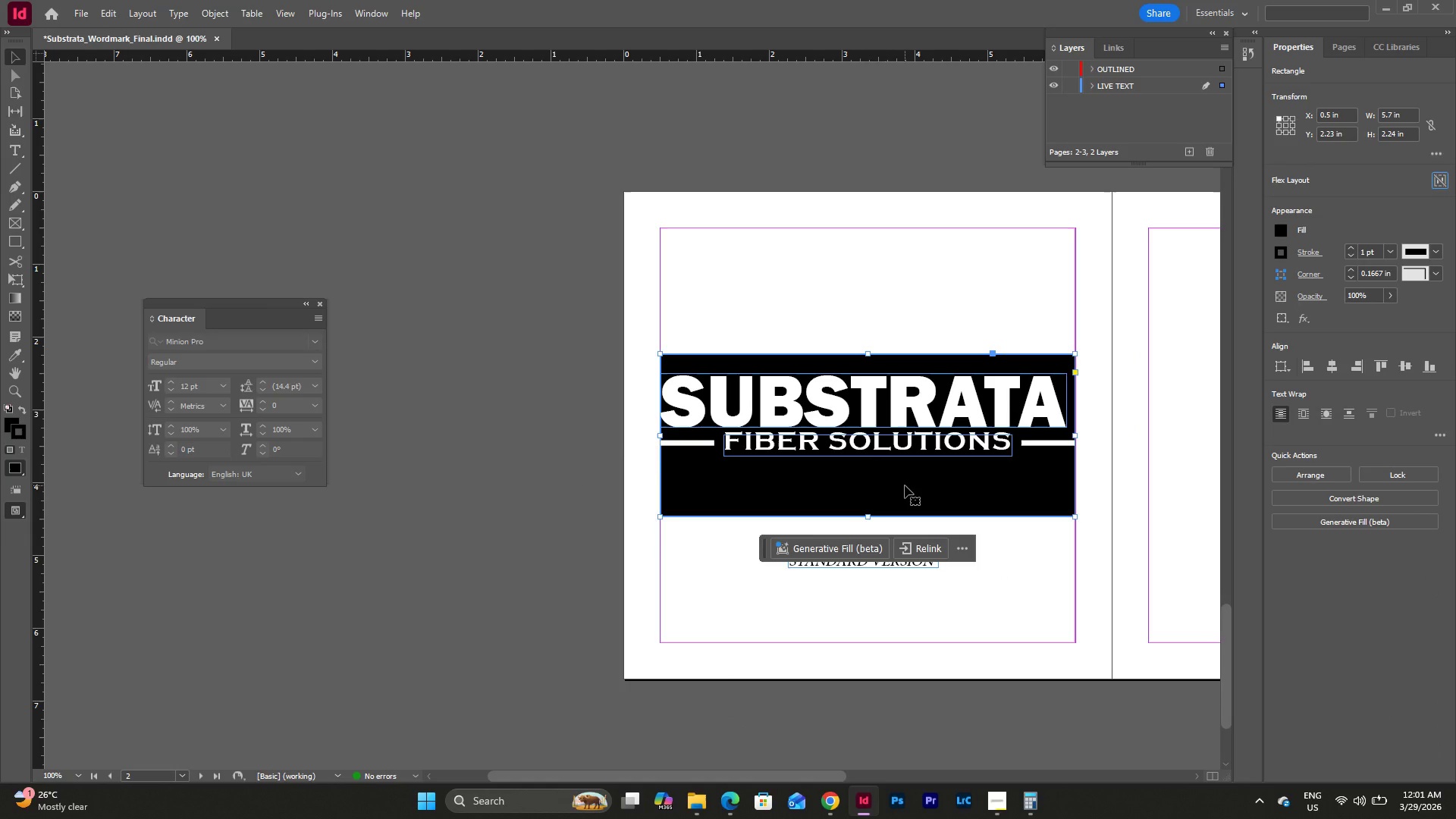 
key(Control+Z)
 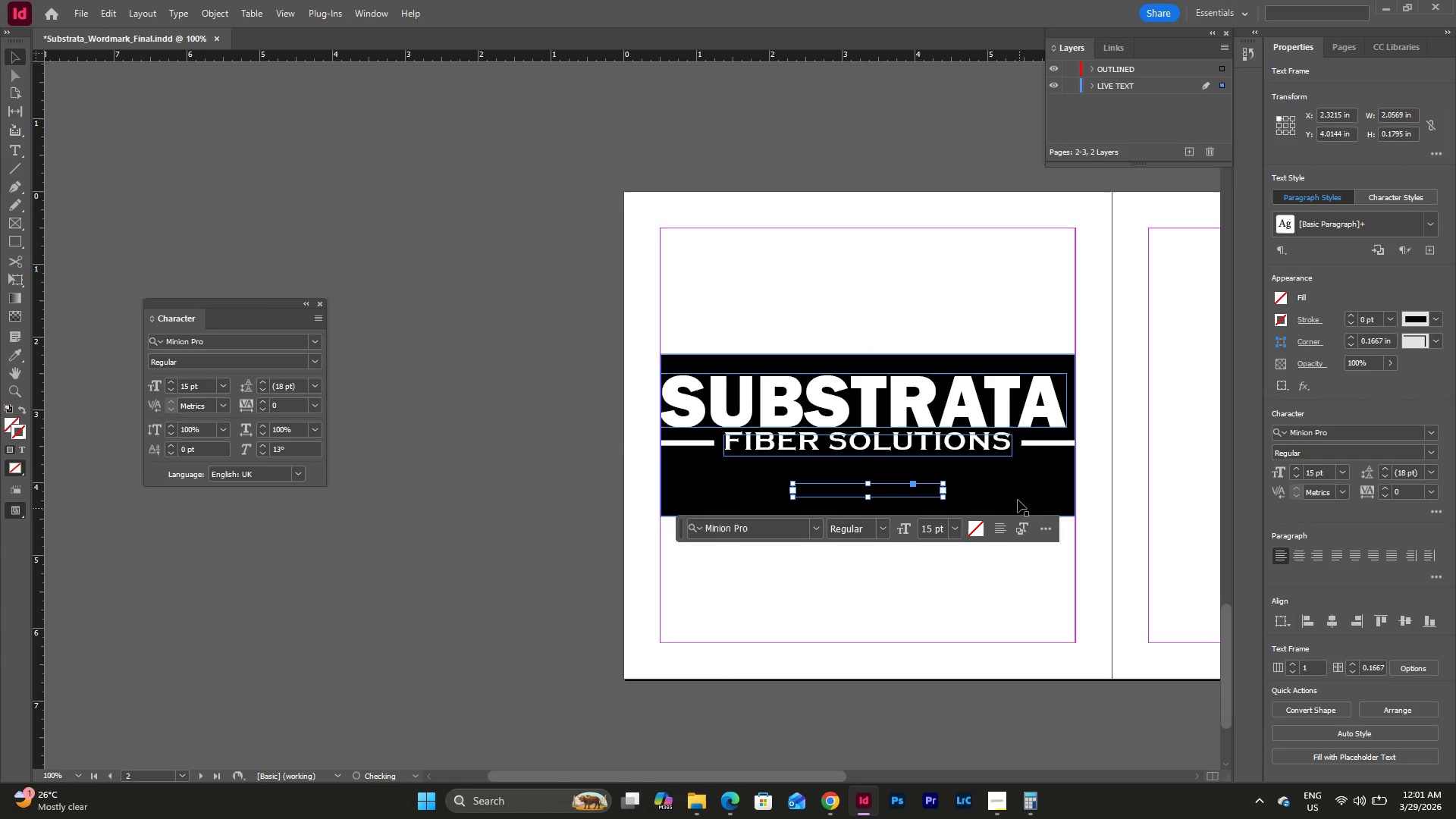 
left_click([1015, 487])
 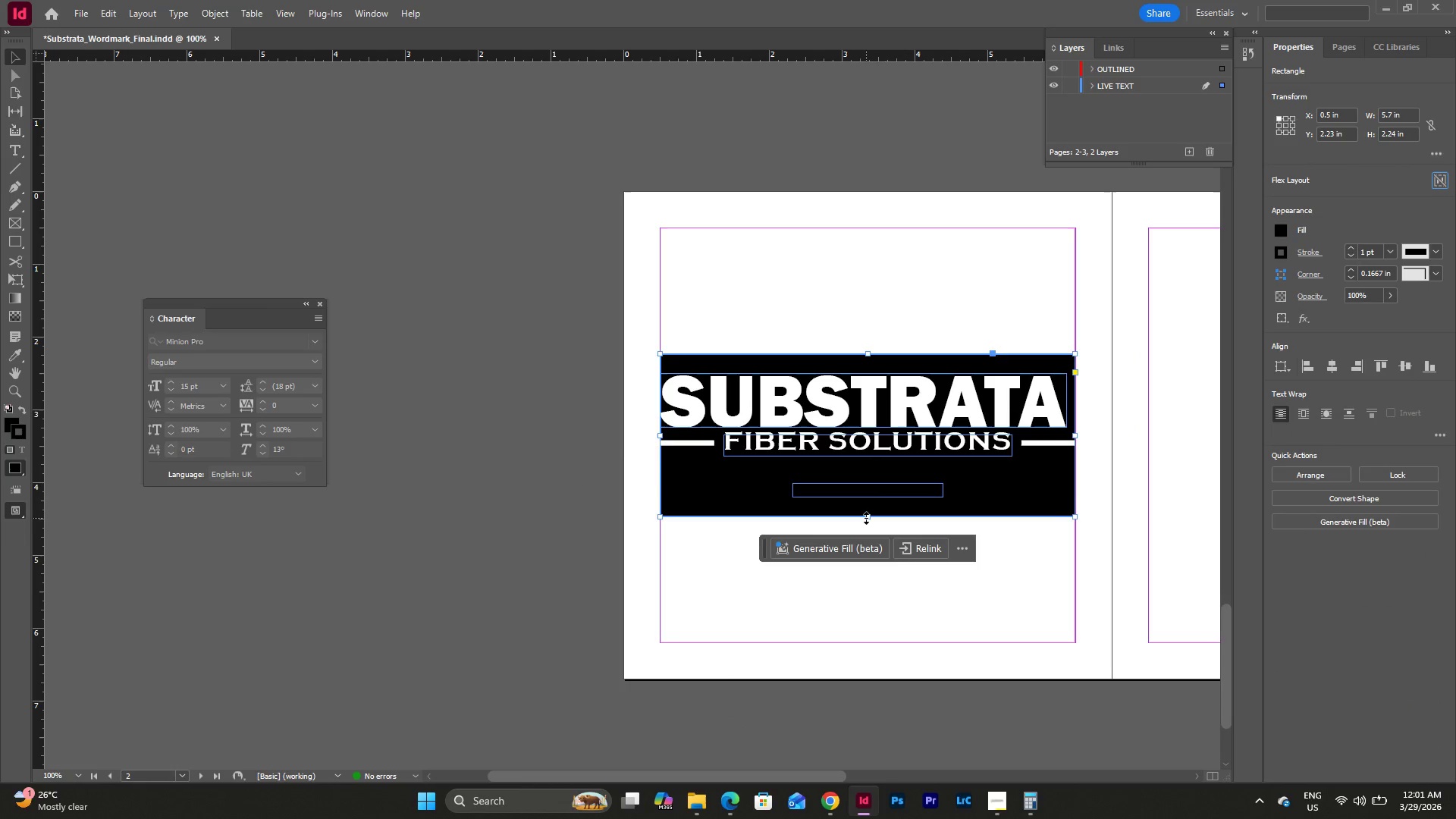 
left_click_drag(start_coordinate=[866, 518], to_coordinate=[872, 470])
 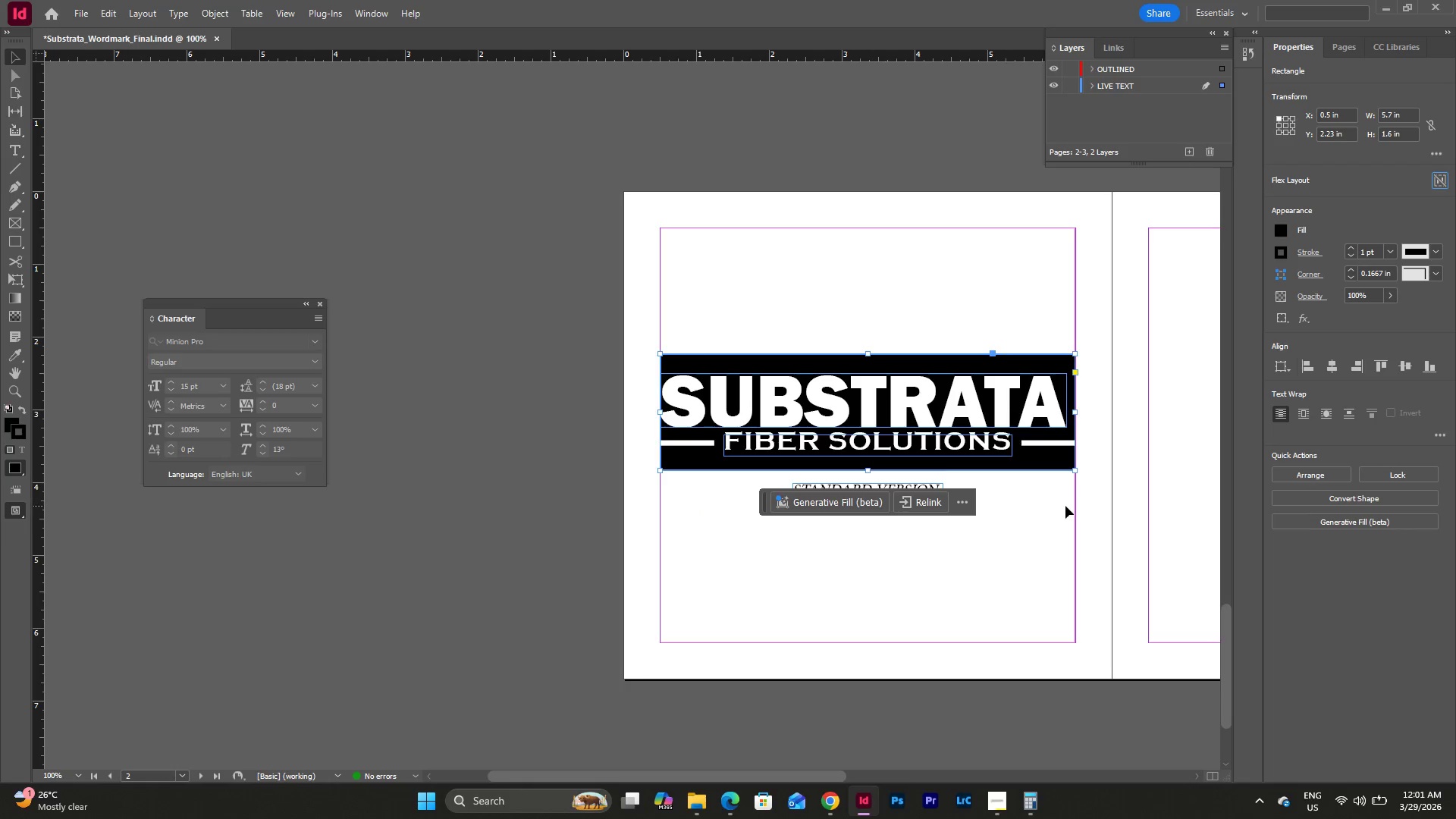 
left_click([1065, 506])
 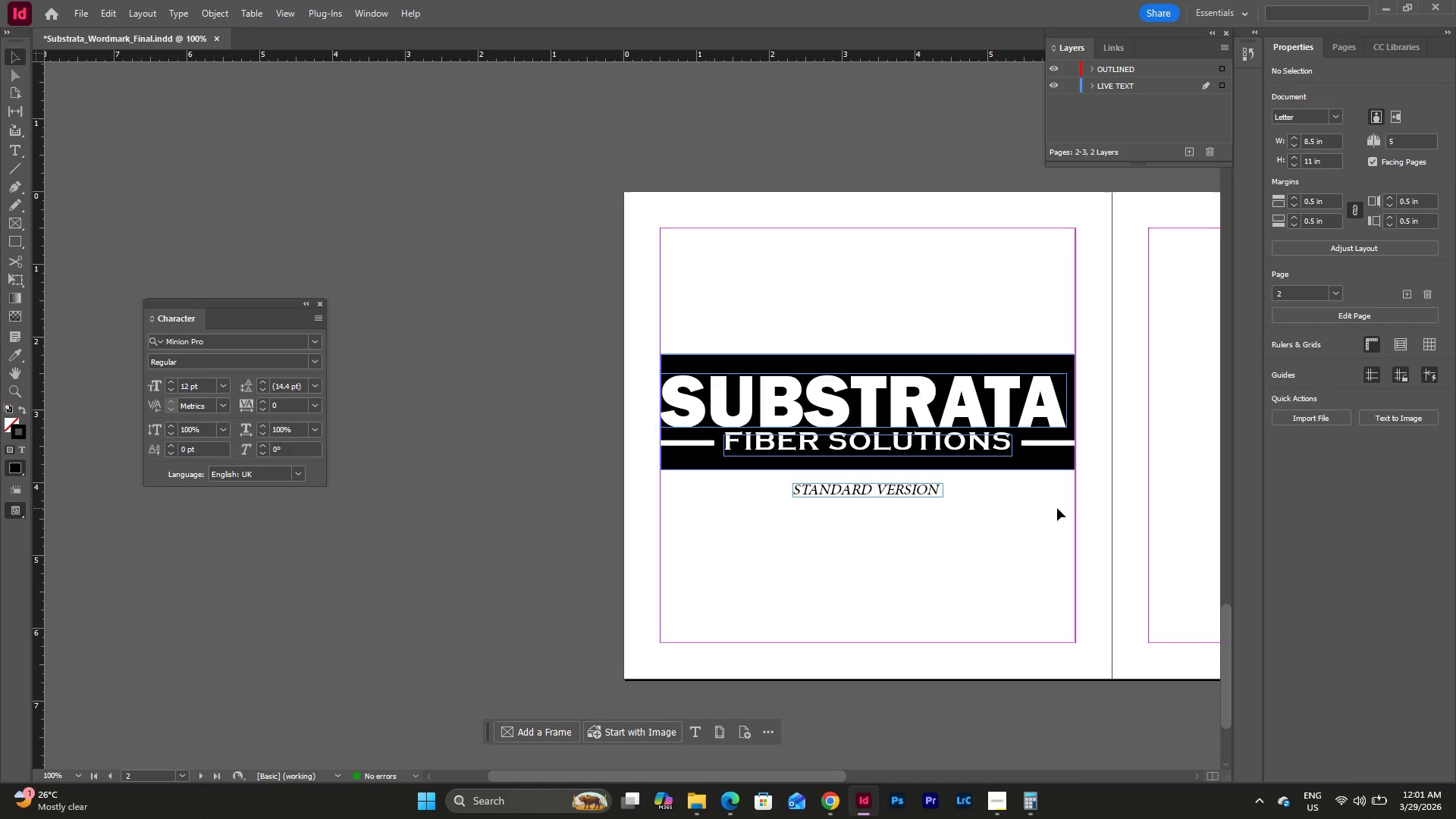 
left_click([1057, 508])
 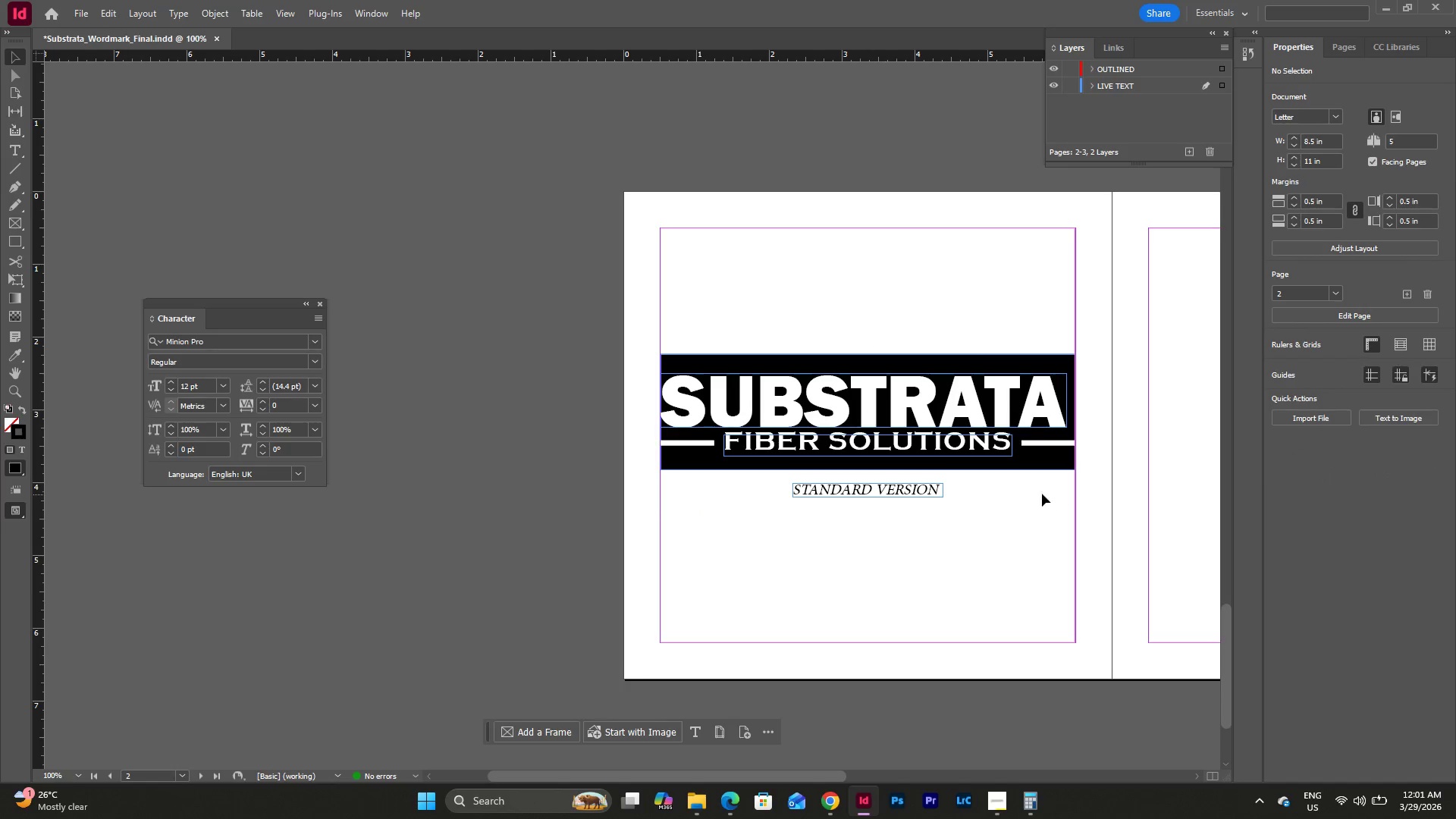 
left_click([967, 507])
 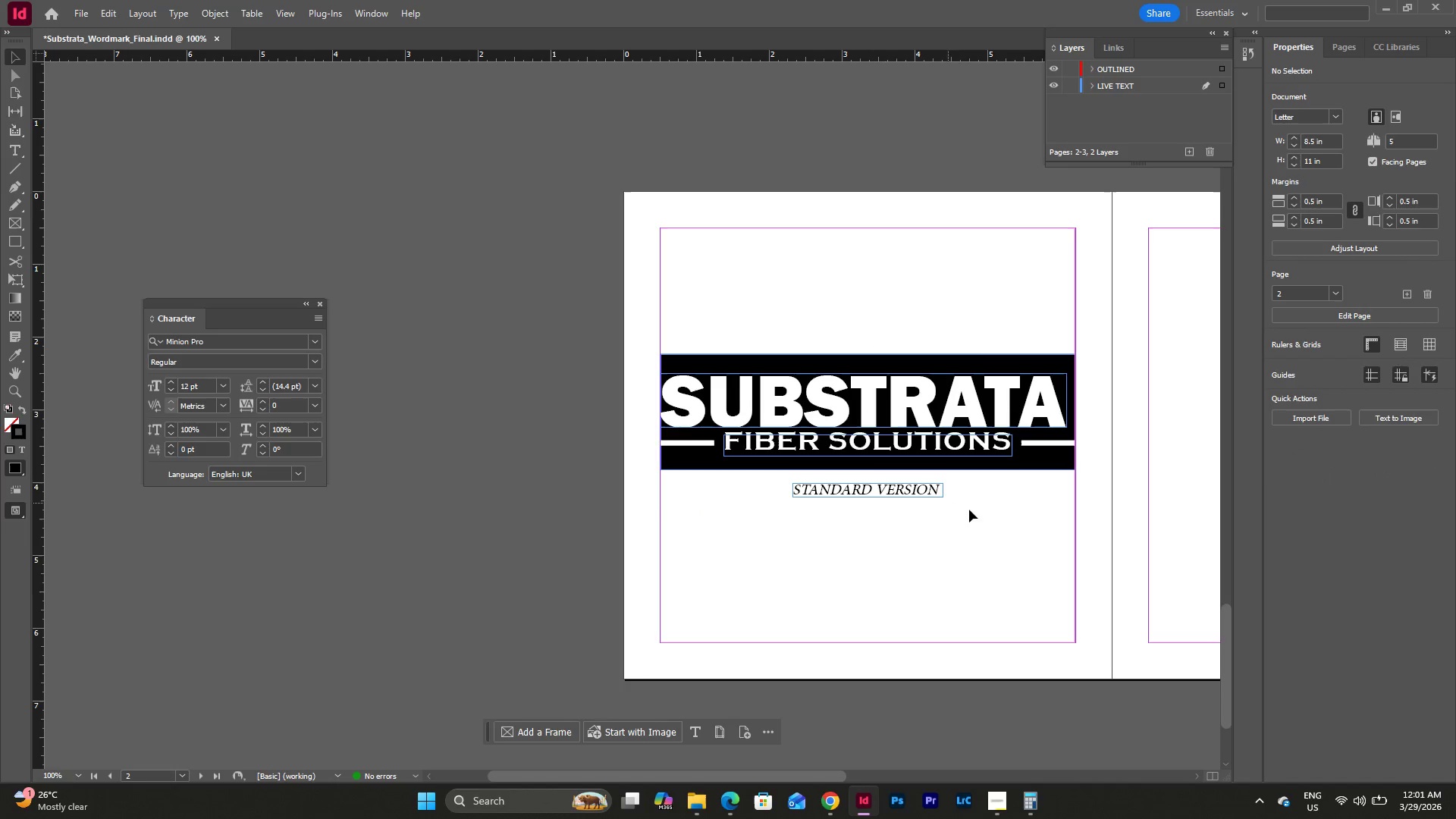 
hold_key(key=ControlLeft, duration=1.5)
 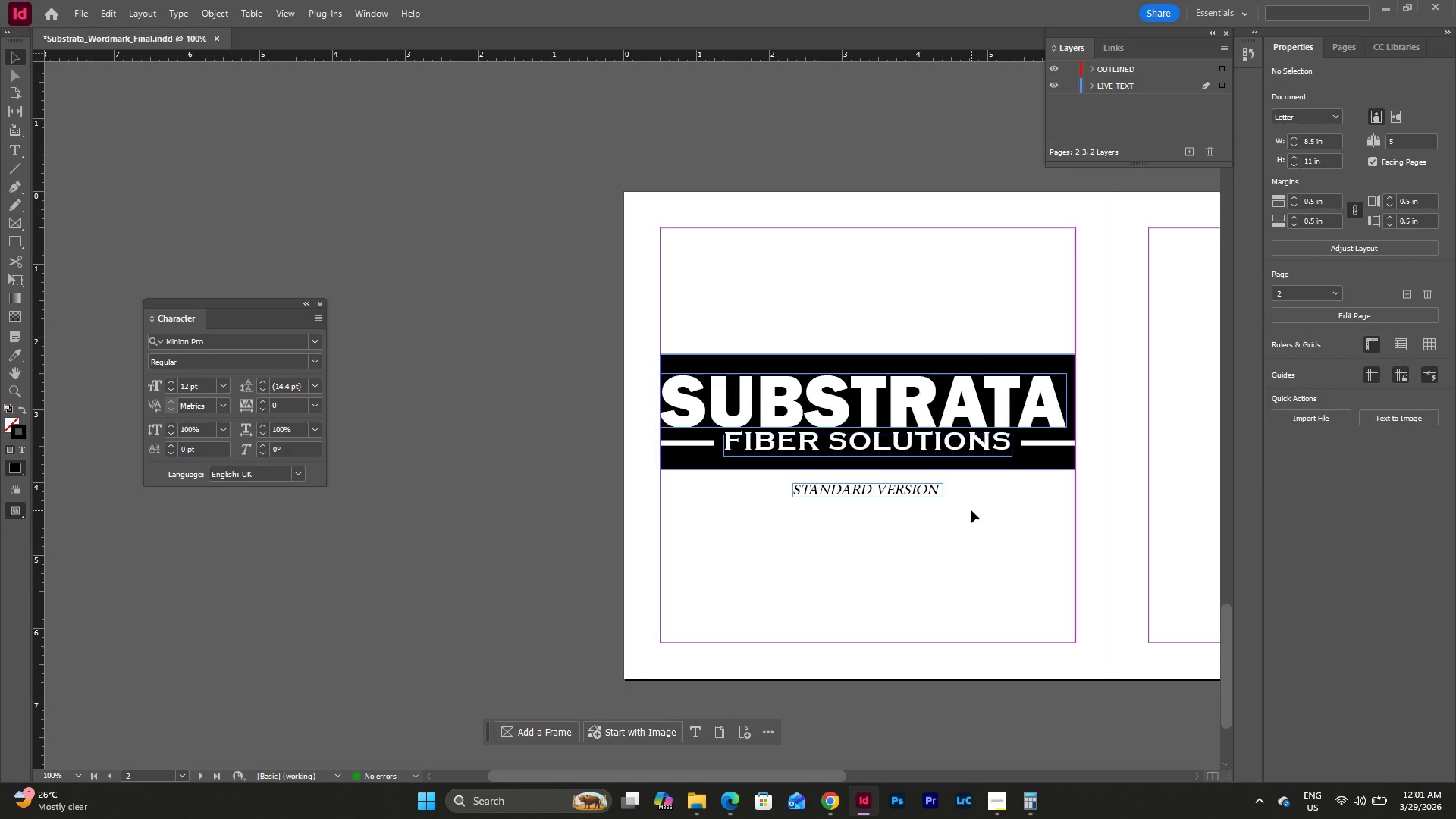 
hold_key(key=ControlLeft, duration=1.16)
 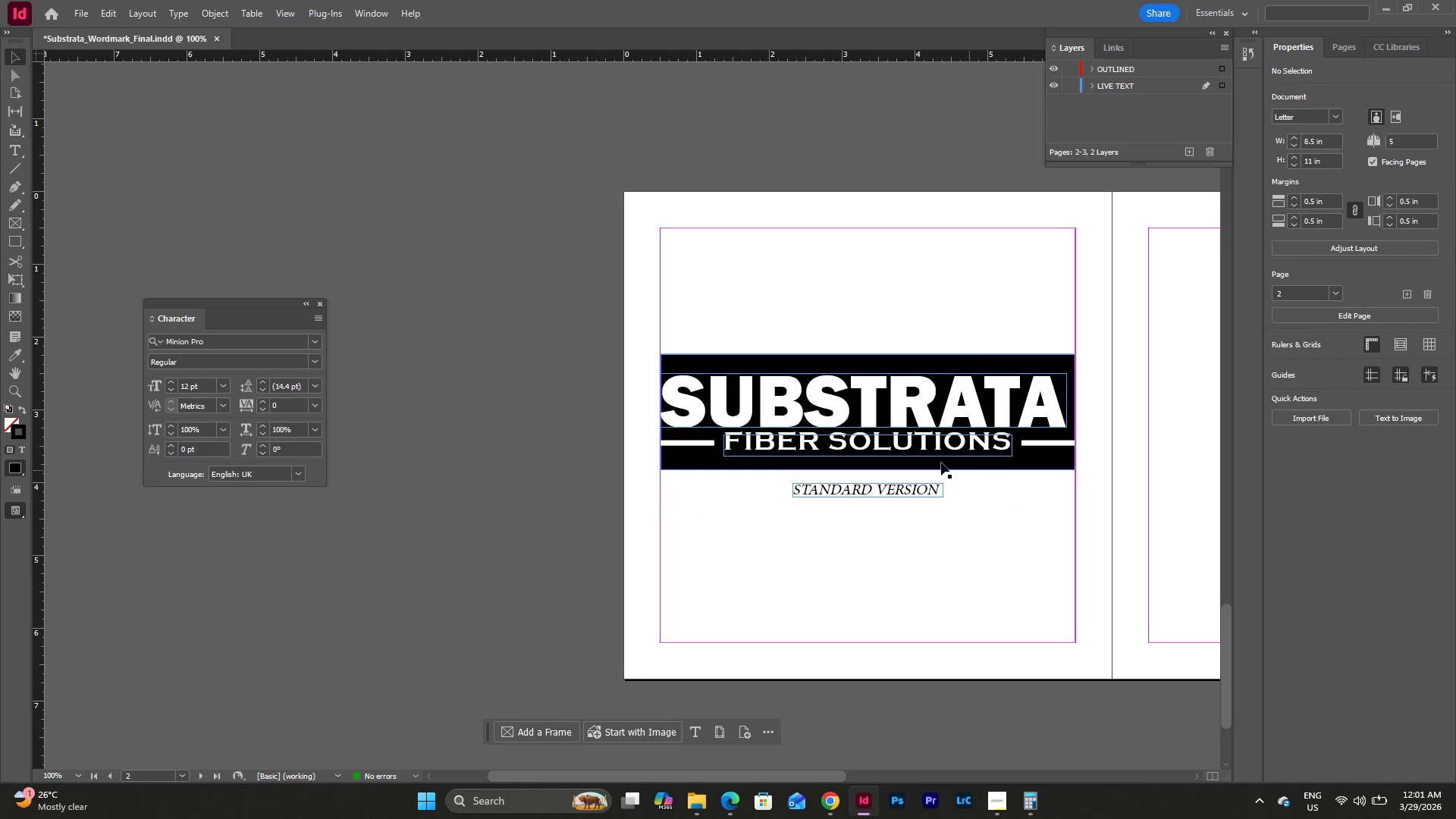 
left_click([1013, 494])
 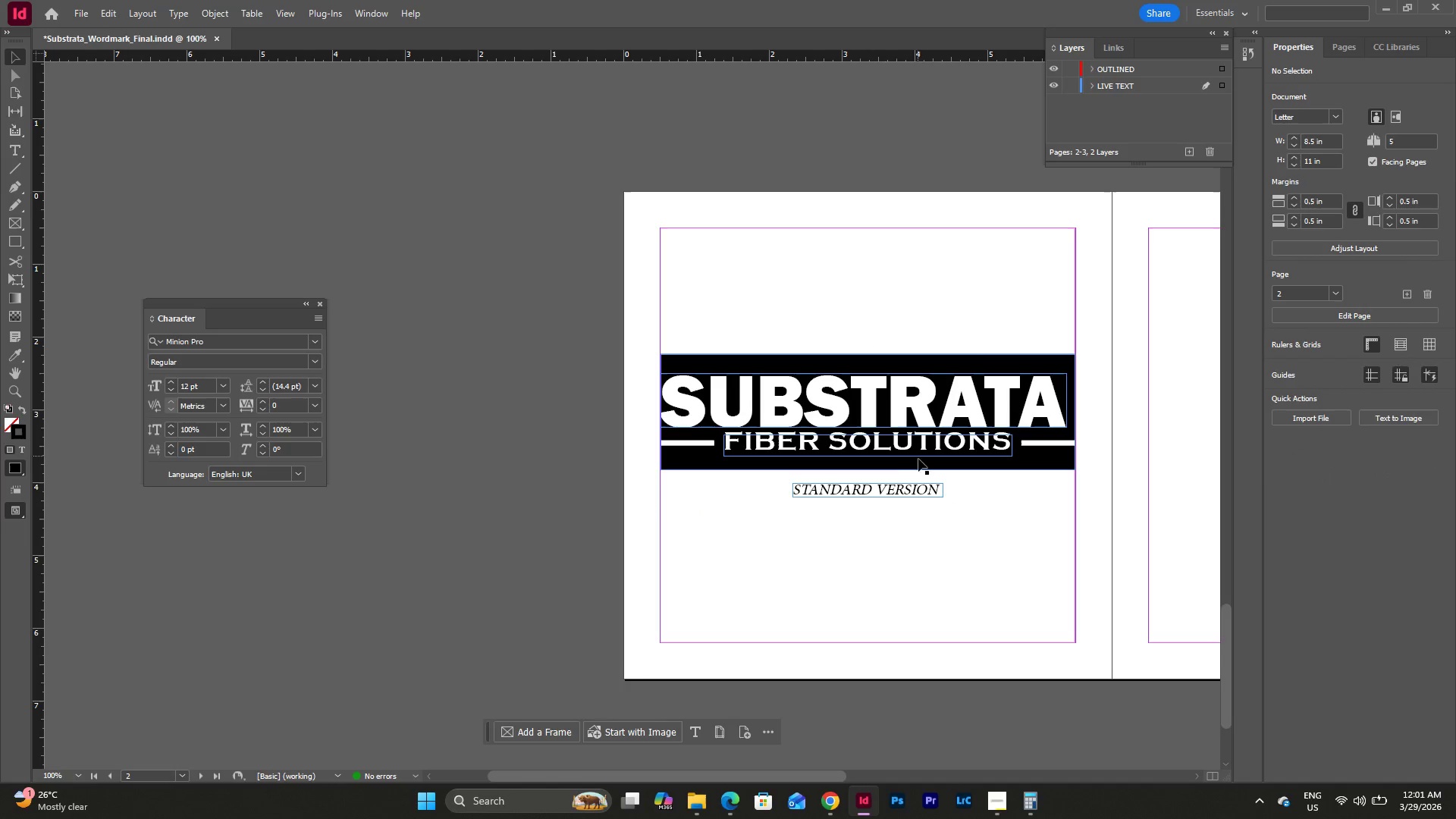 
left_click([921, 463])
 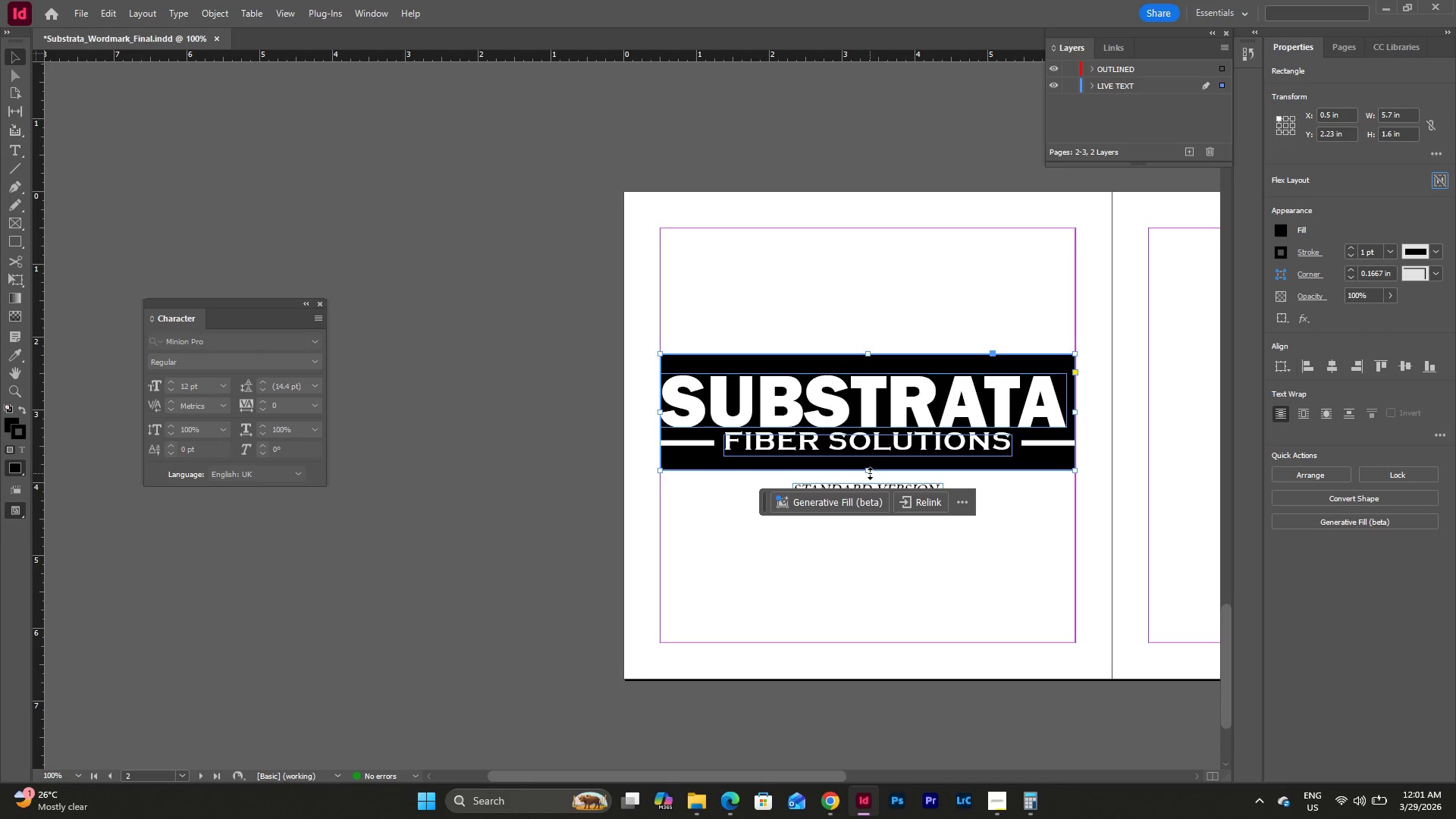 
left_click_drag(start_coordinate=[870, 471], to_coordinate=[871, 482])
 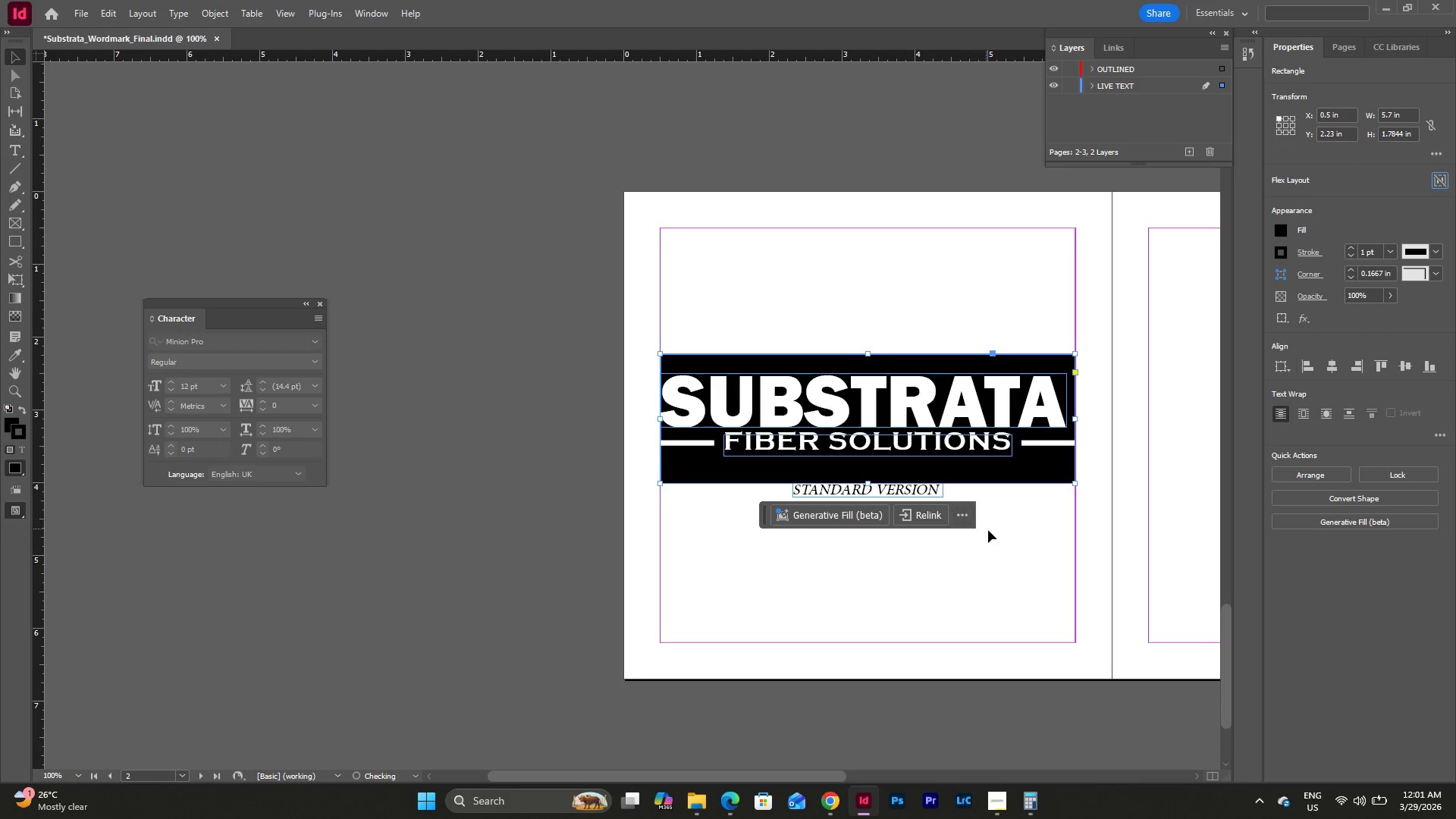 
left_click([991, 530])
 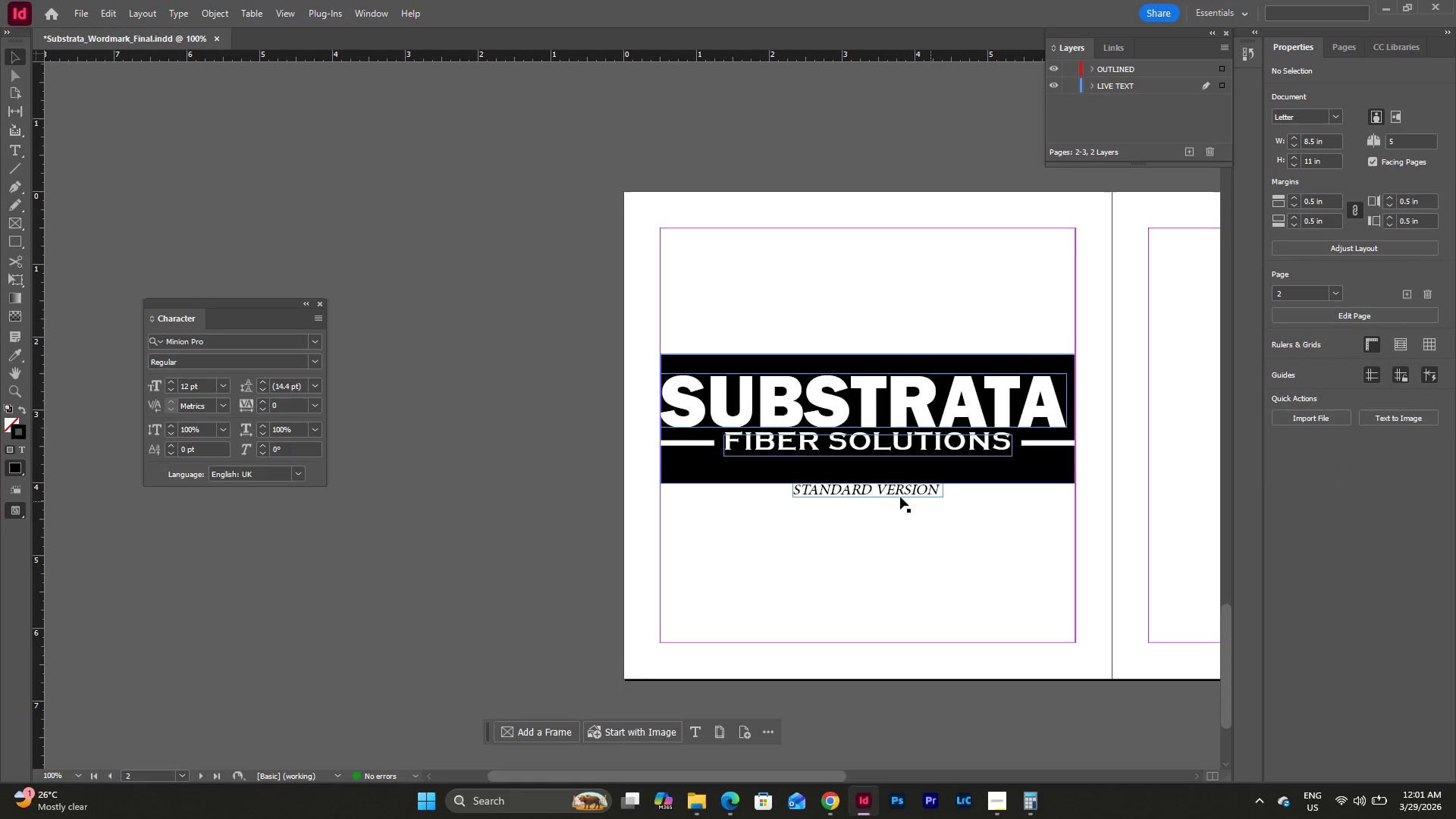 
left_click_drag(start_coordinate=[881, 491], to_coordinate=[880, 515])
 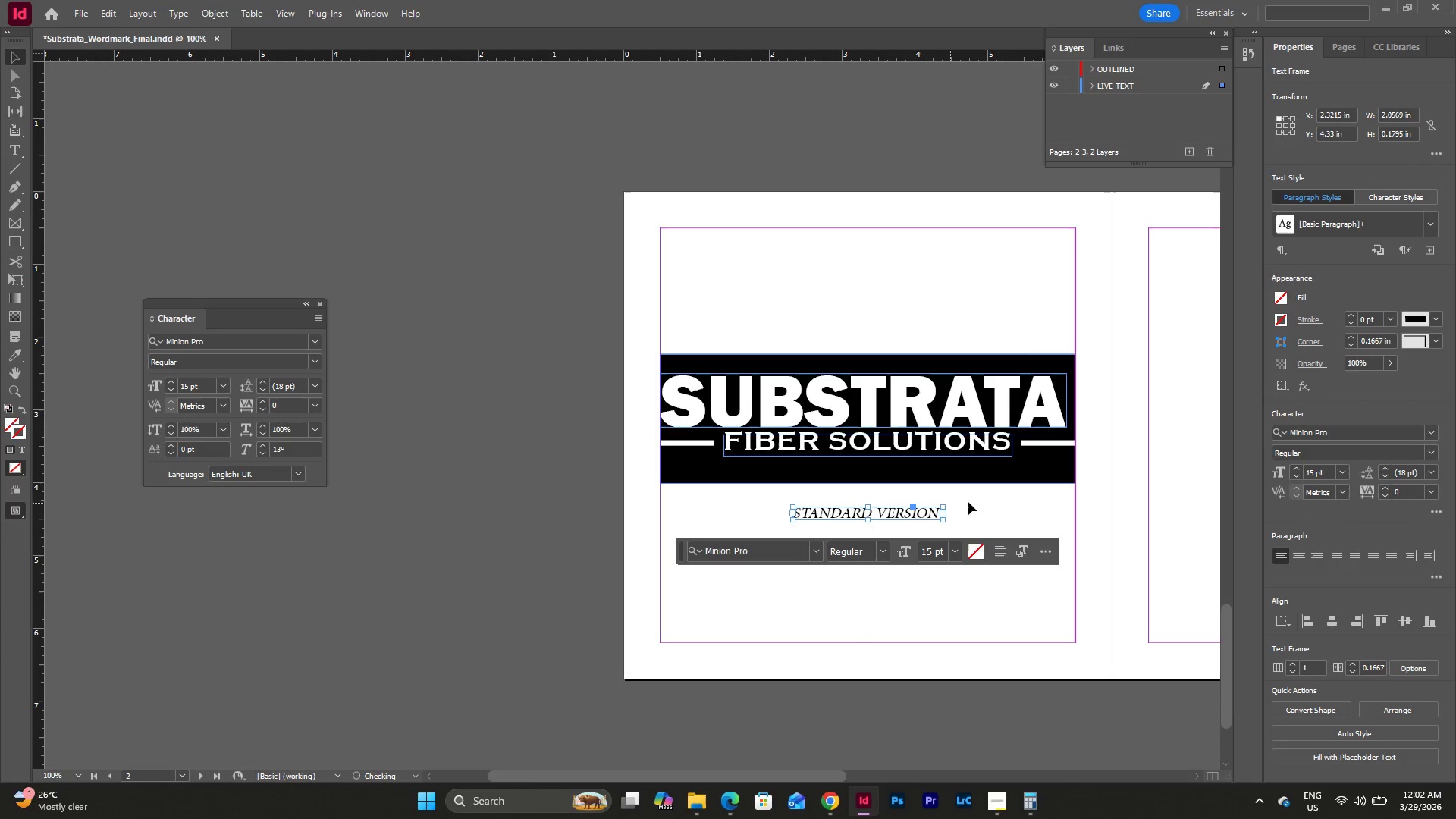 
left_click([982, 502])
 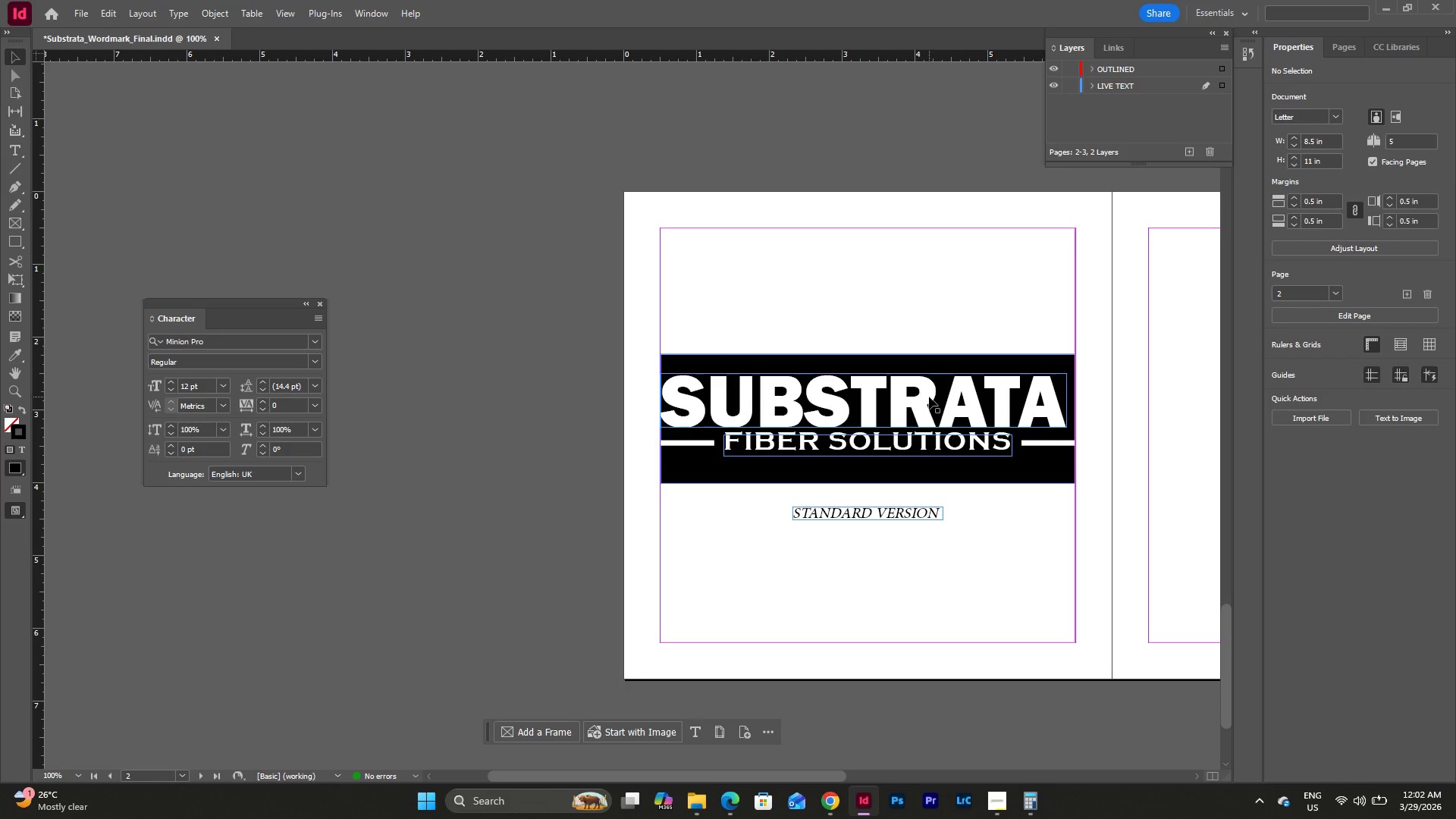 
left_click([929, 397])
 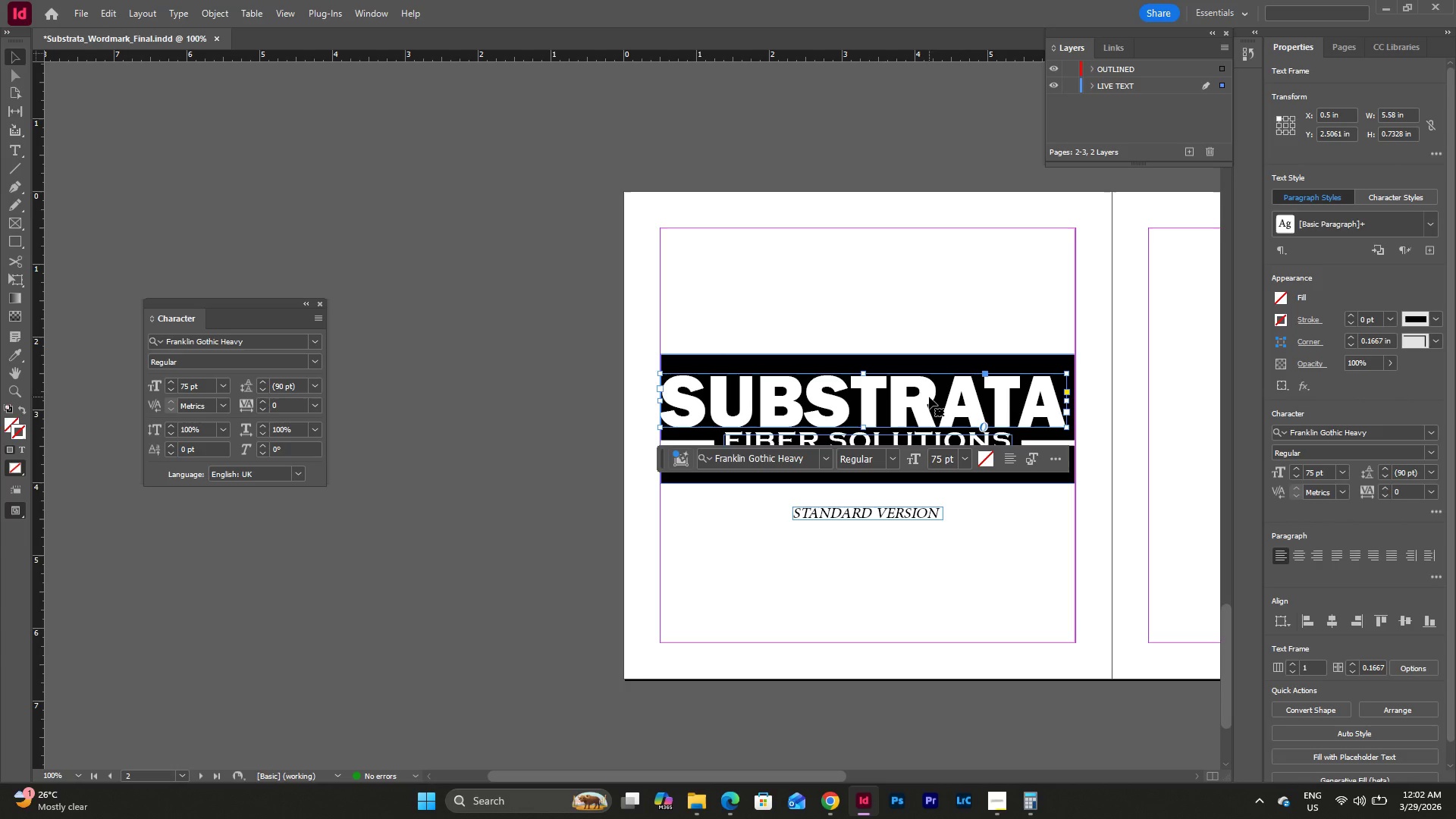 
hold_key(key=ShiftLeft, duration=1.5)
left_click([694, 440])
 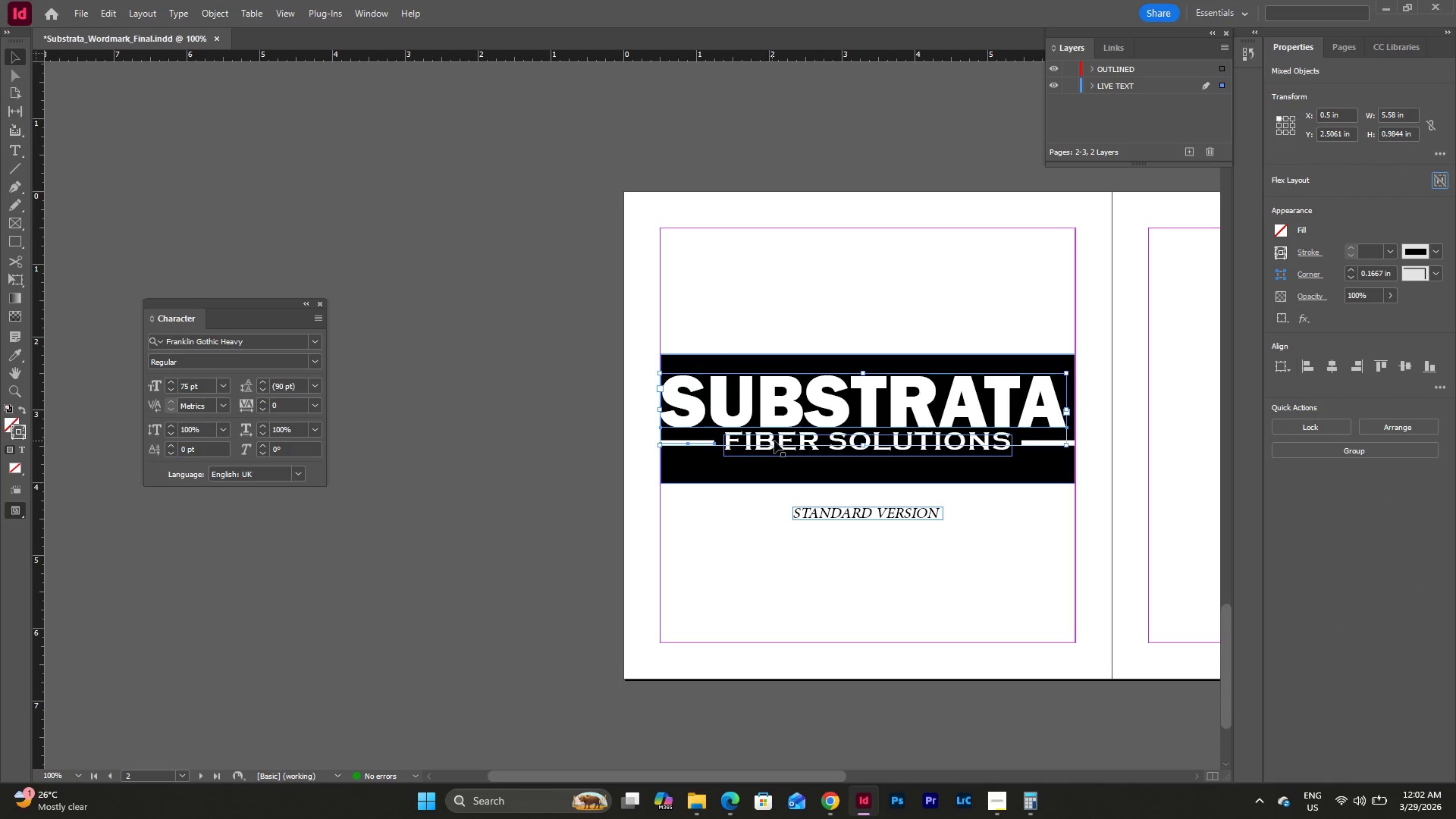 
left_click([777, 441])
 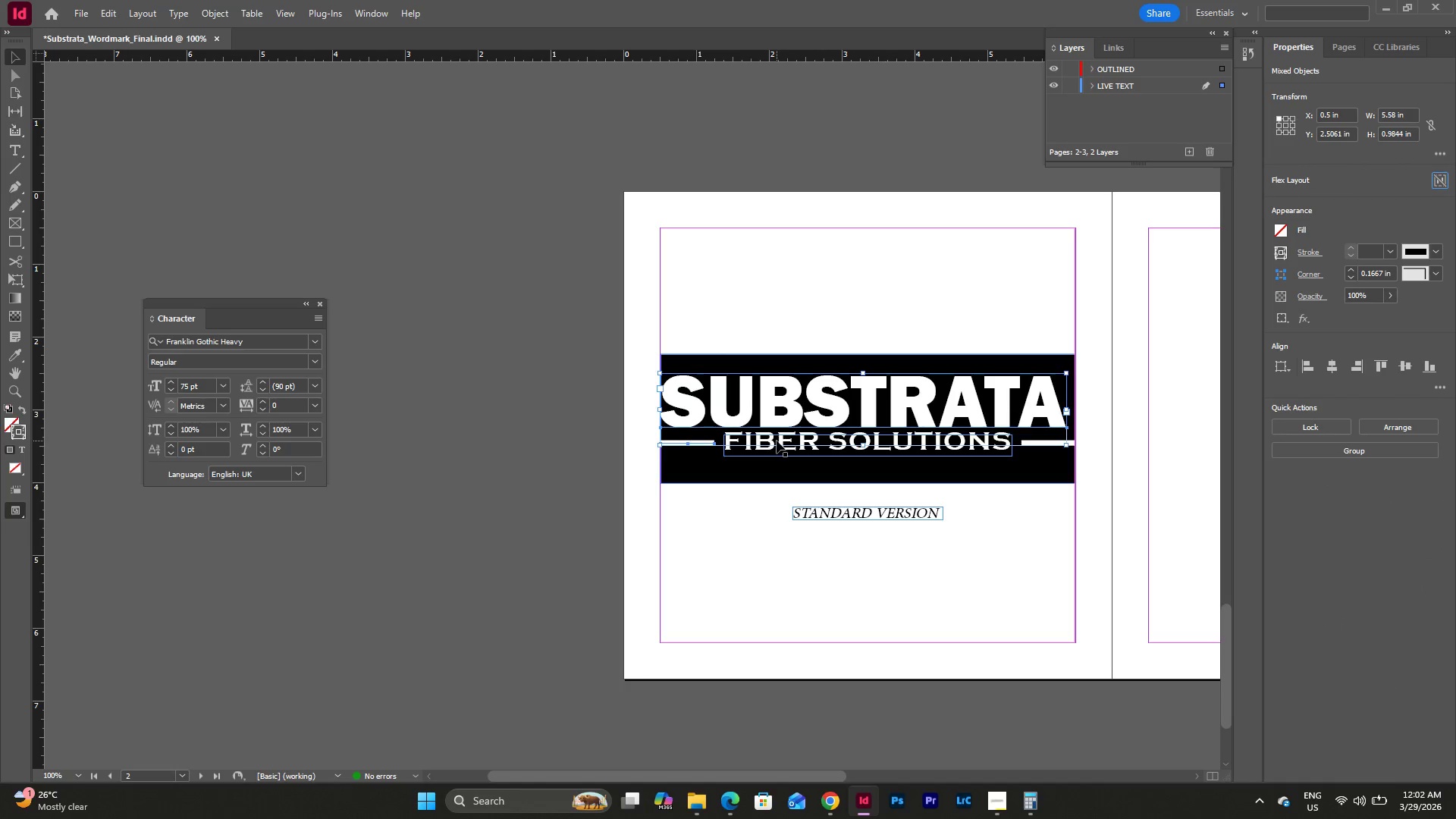 
hold_key(key=ShiftLeft, duration=1.0)
left_click([1053, 443])
 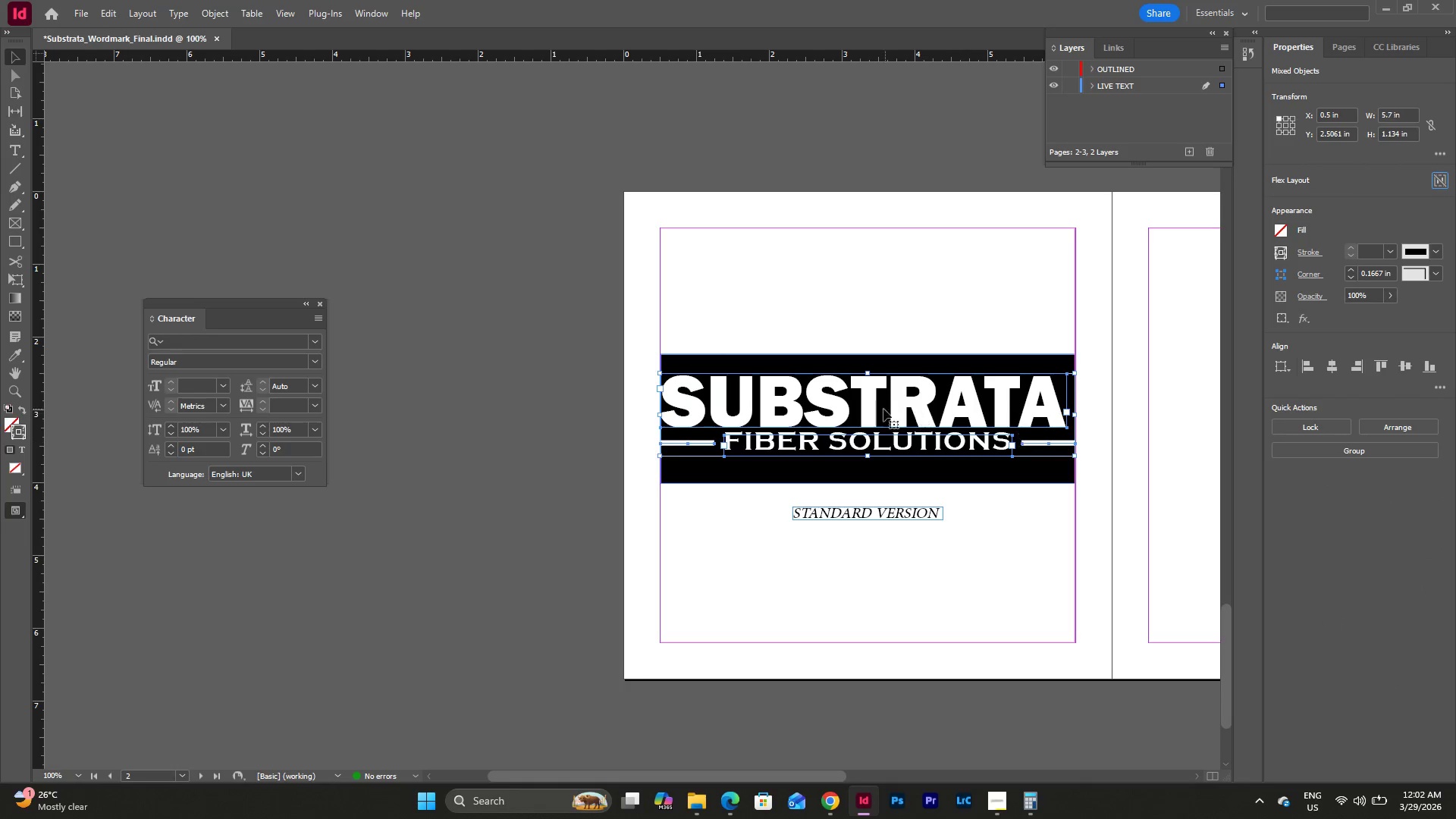 
left_click_drag(start_coordinate=[882, 408], to_coordinate=[886, 413])
 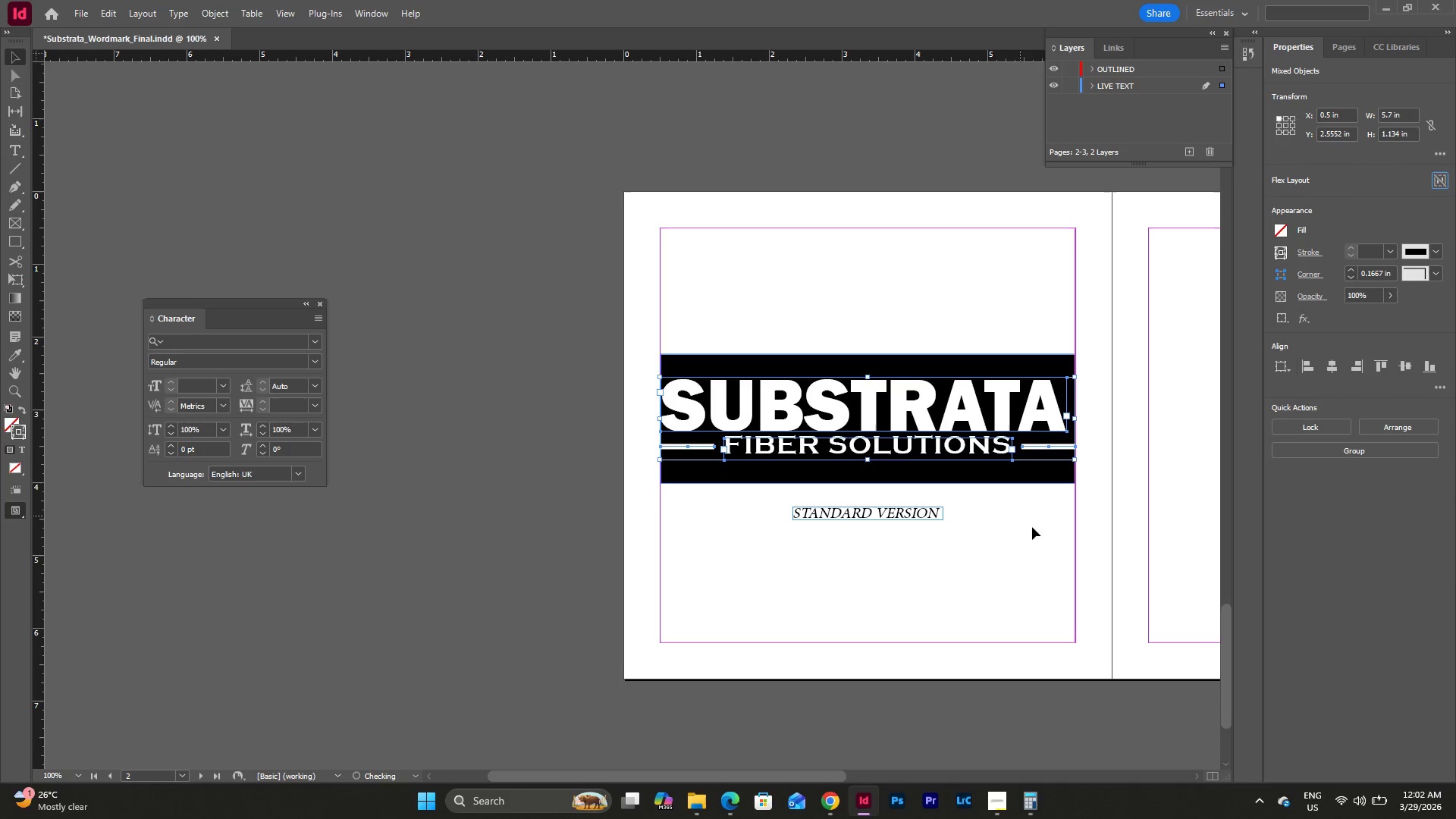 
left_click([1034, 529])
 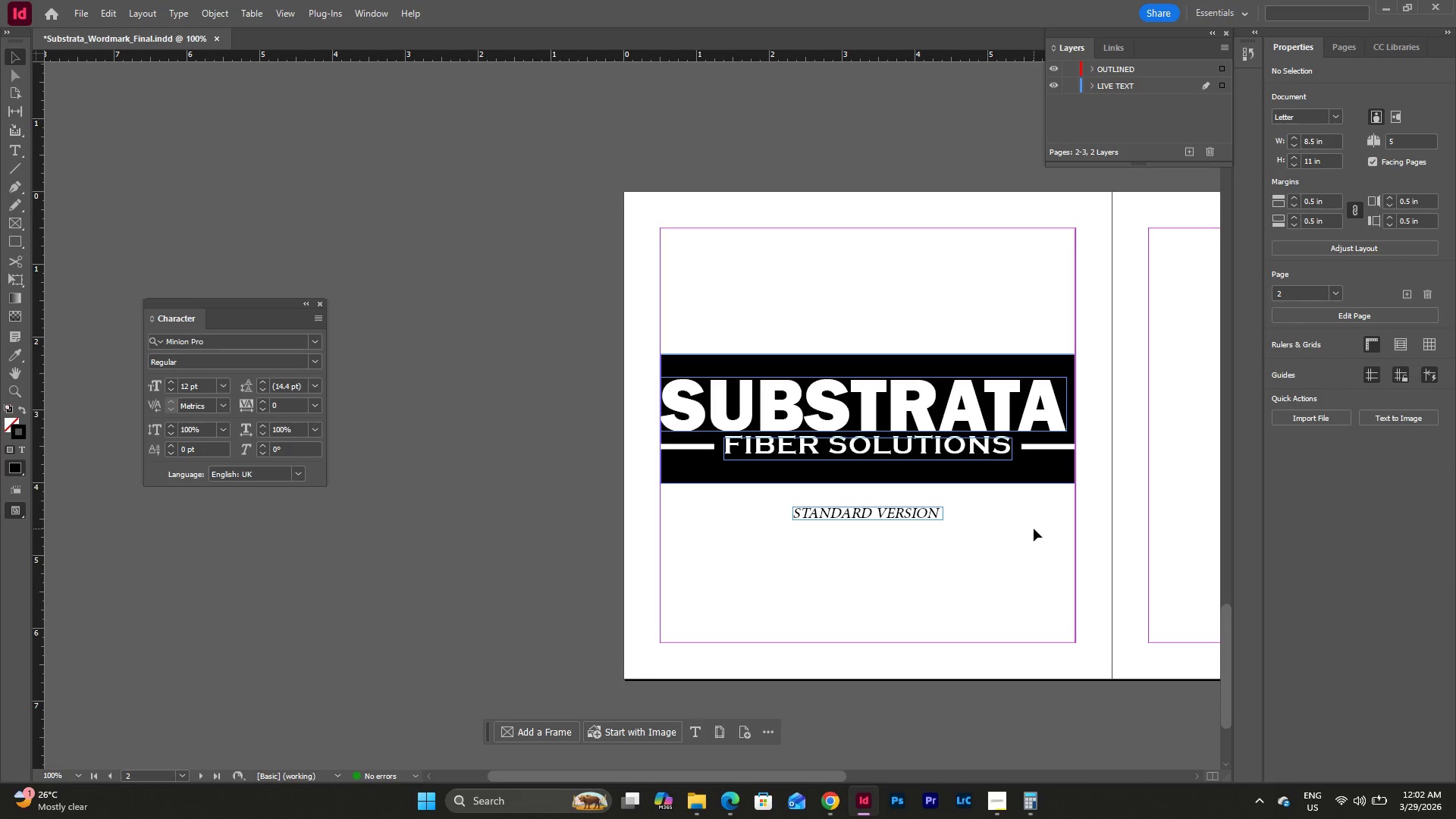 
left_click([1028, 524])
 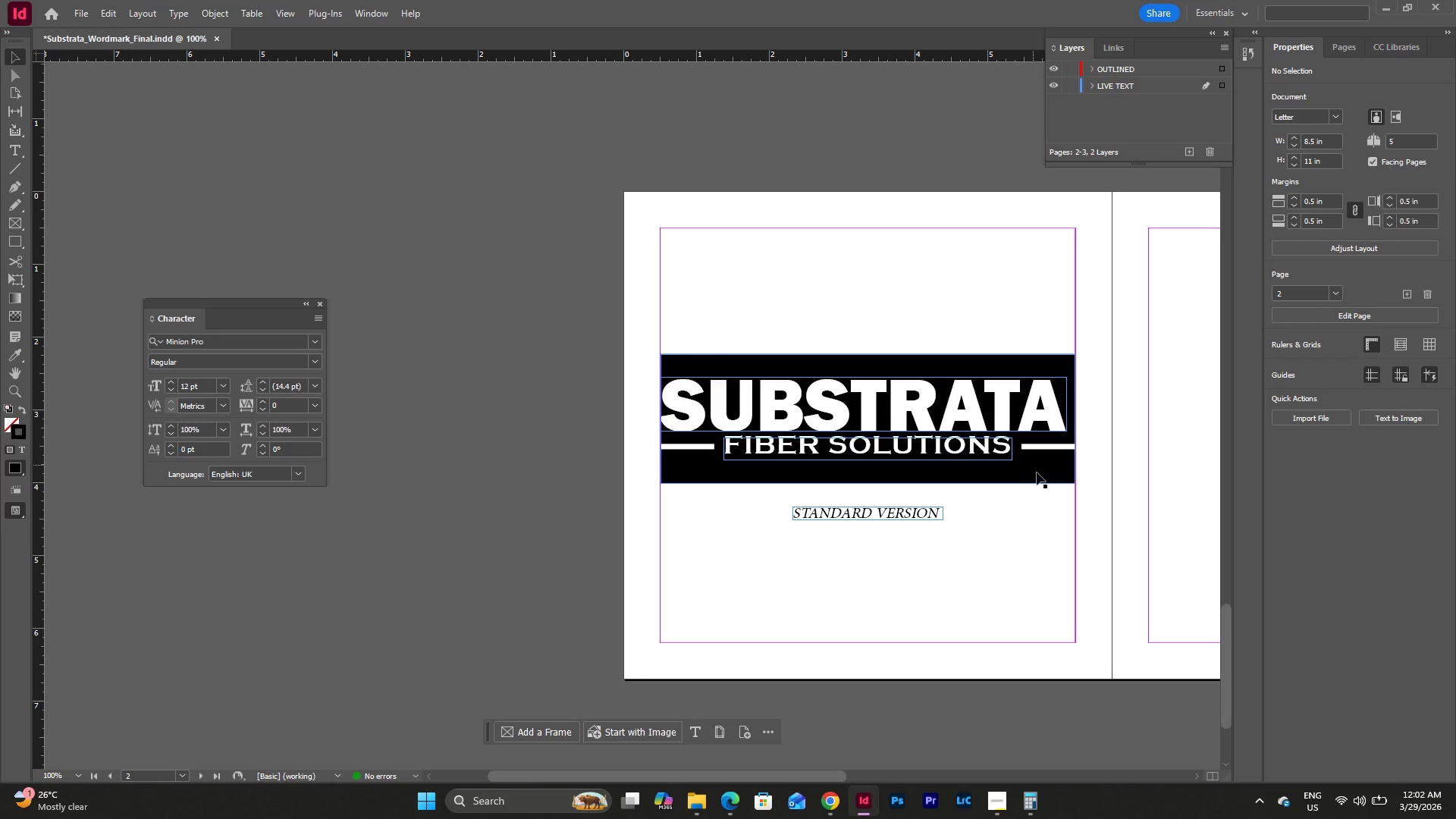 
scroll: coordinate [1038, 496], scroll_direction: up, amount: 20.0
 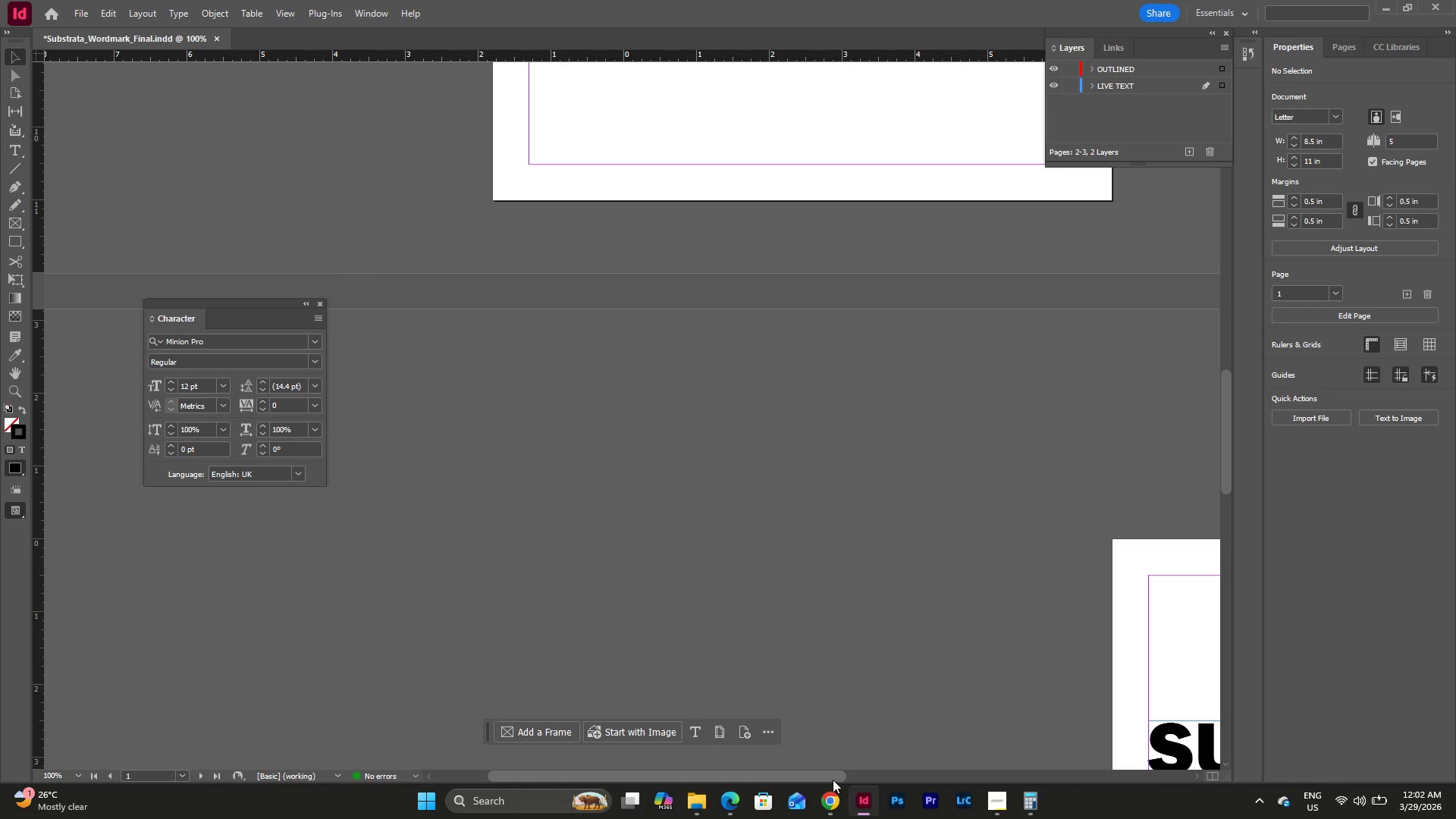 
left_click_drag(start_coordinate=[832, 776], to_coordinate=[852, 775])
 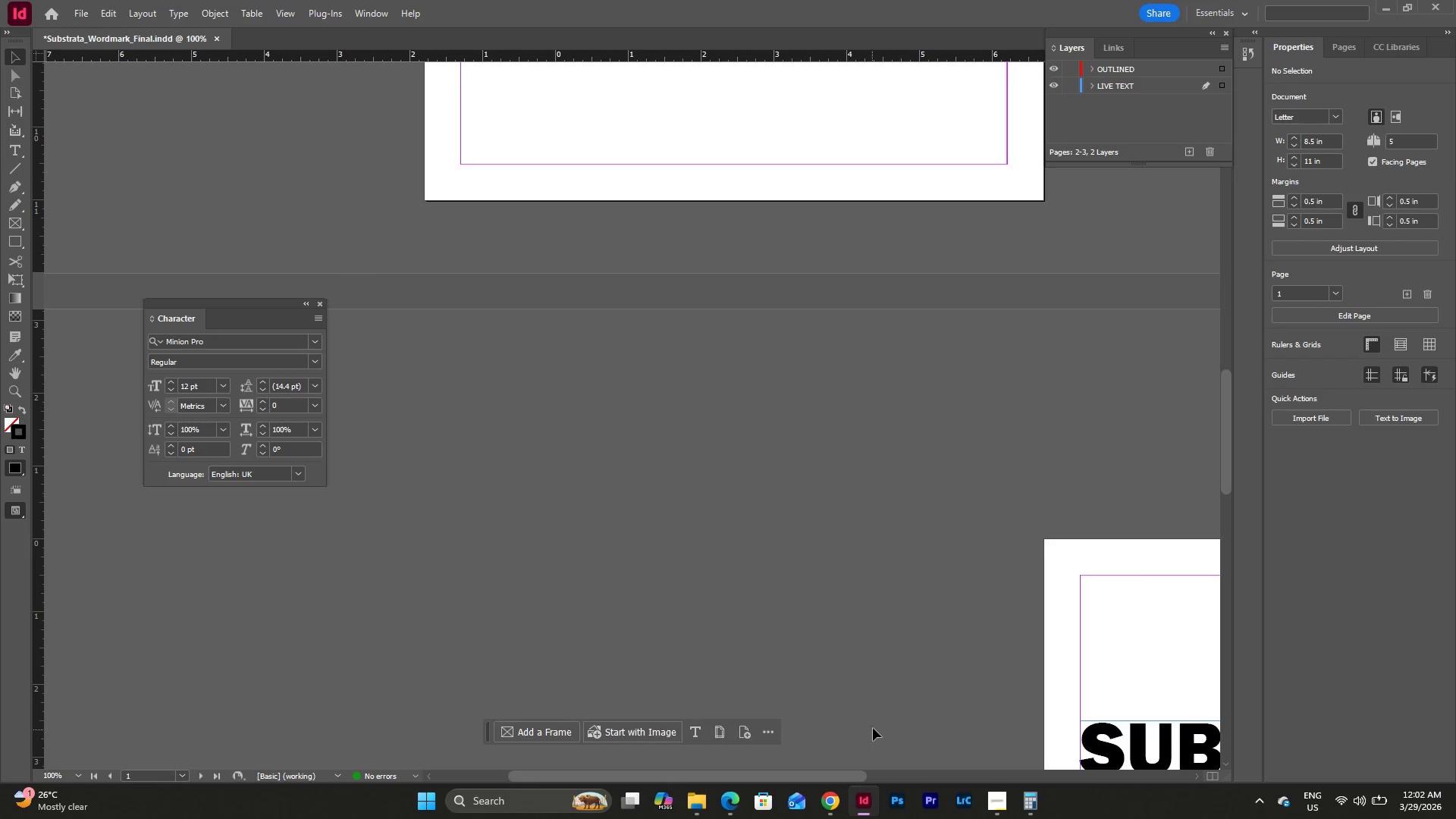 
scroll: coordinate [880, 719], scroll_direction: up, amount: 30.0
 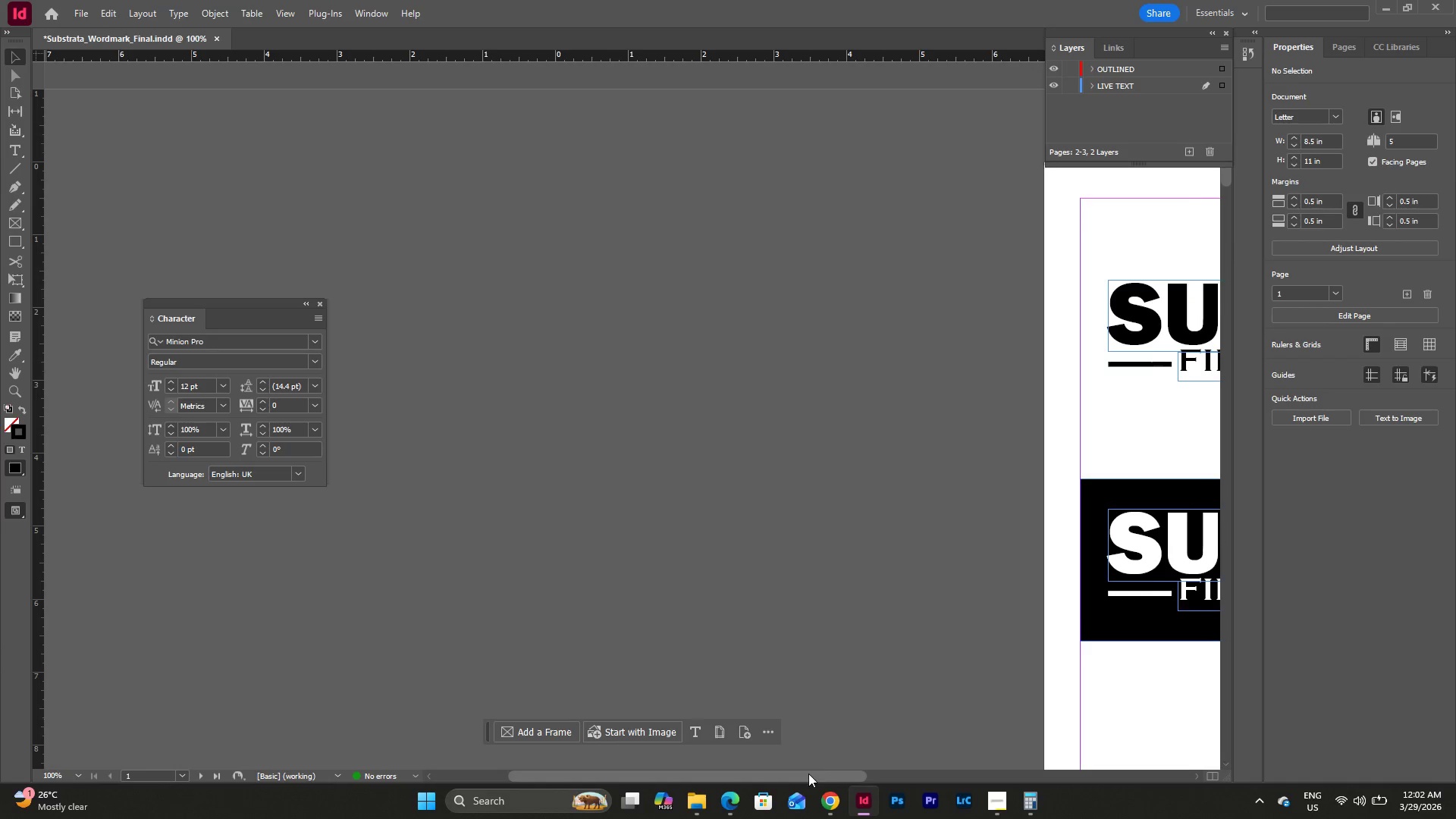 
left_click_drag(start_coordinate=[808, 774], to_coordinate=[981, 770])
 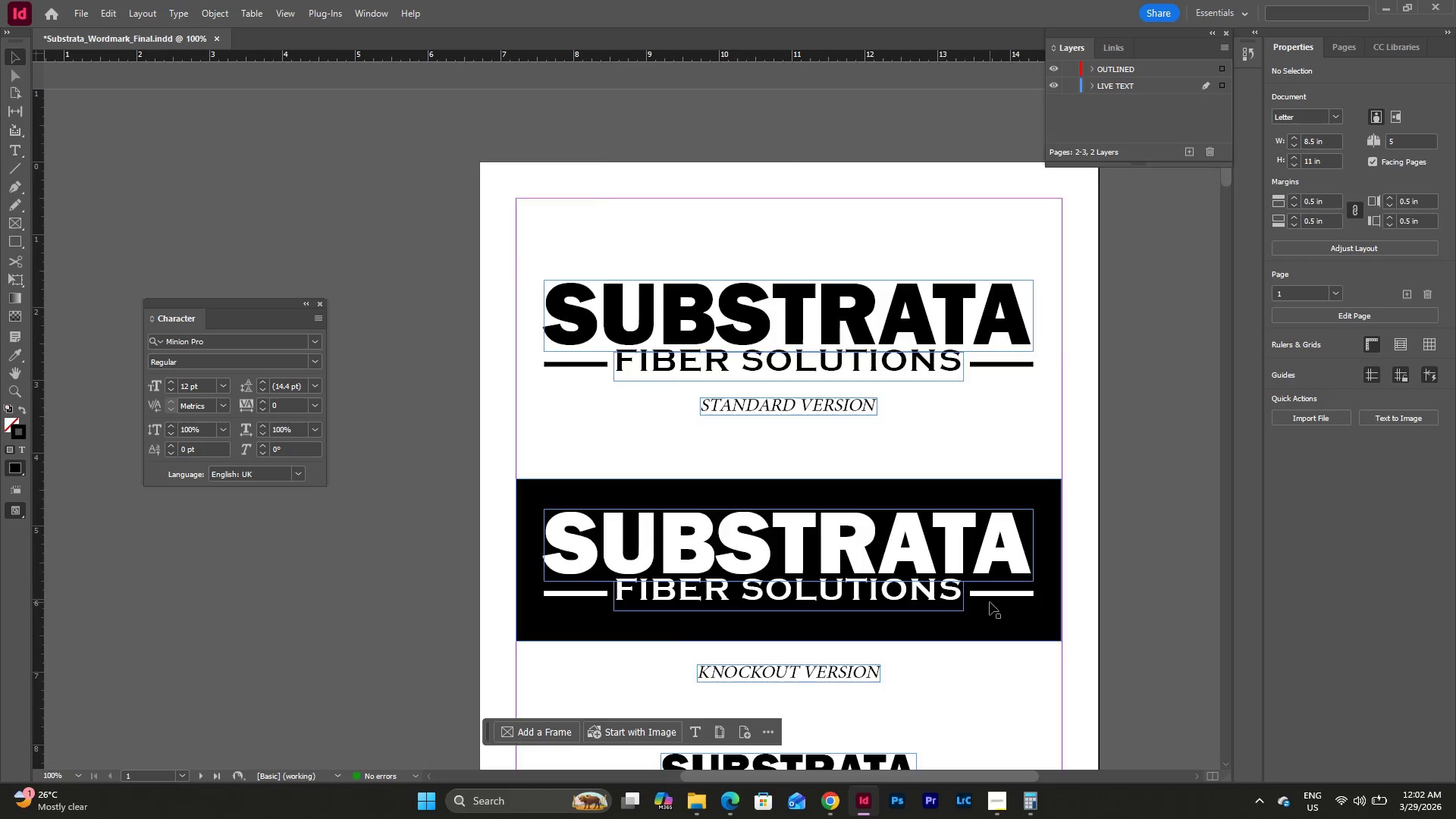 
scroll: coordinate [987, 603], scroll_direction: down, amount: 51.0
 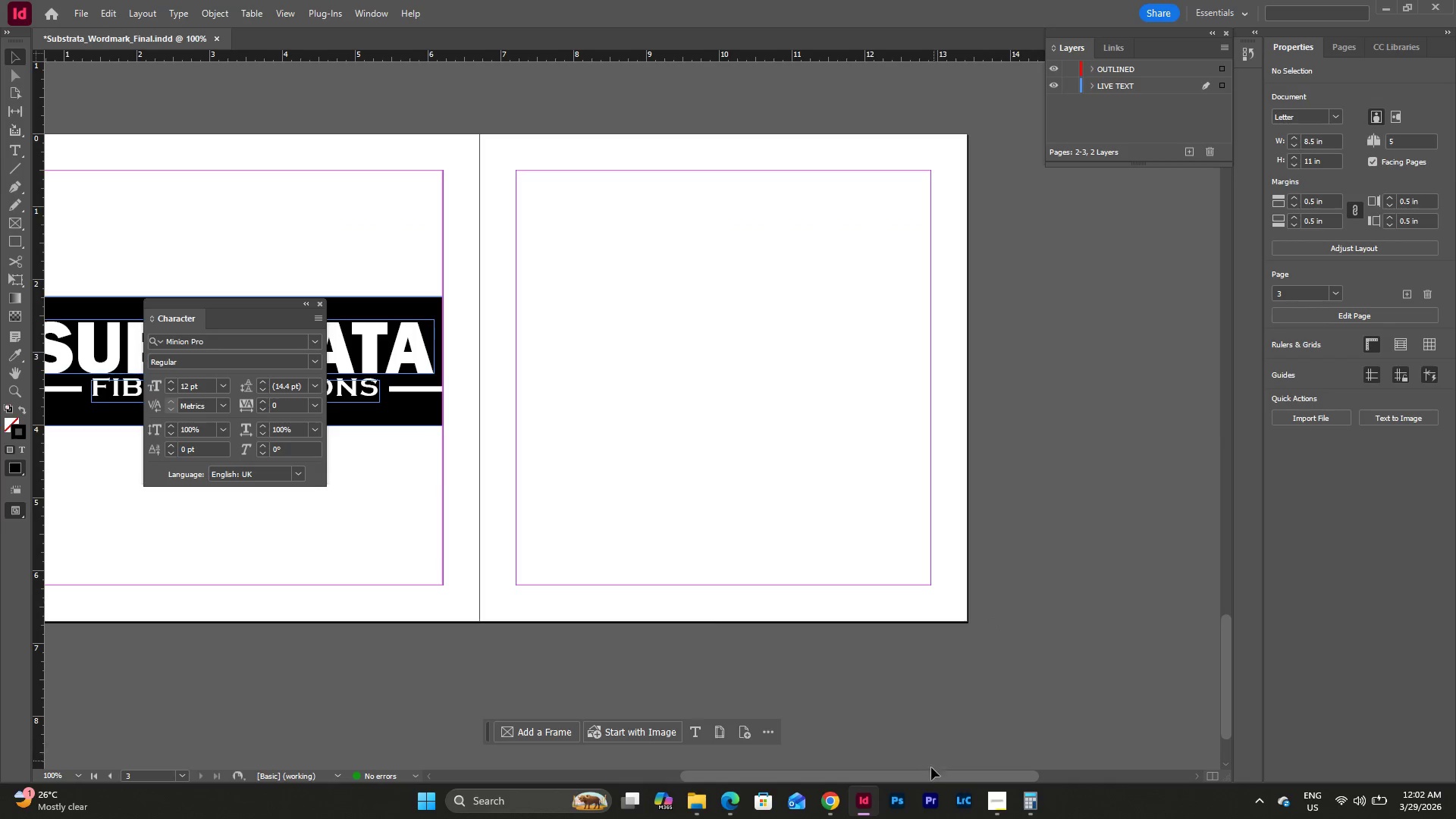 
left_click_drag(start_coordinate=[929, 773], to_coordinate=[809, 759])
 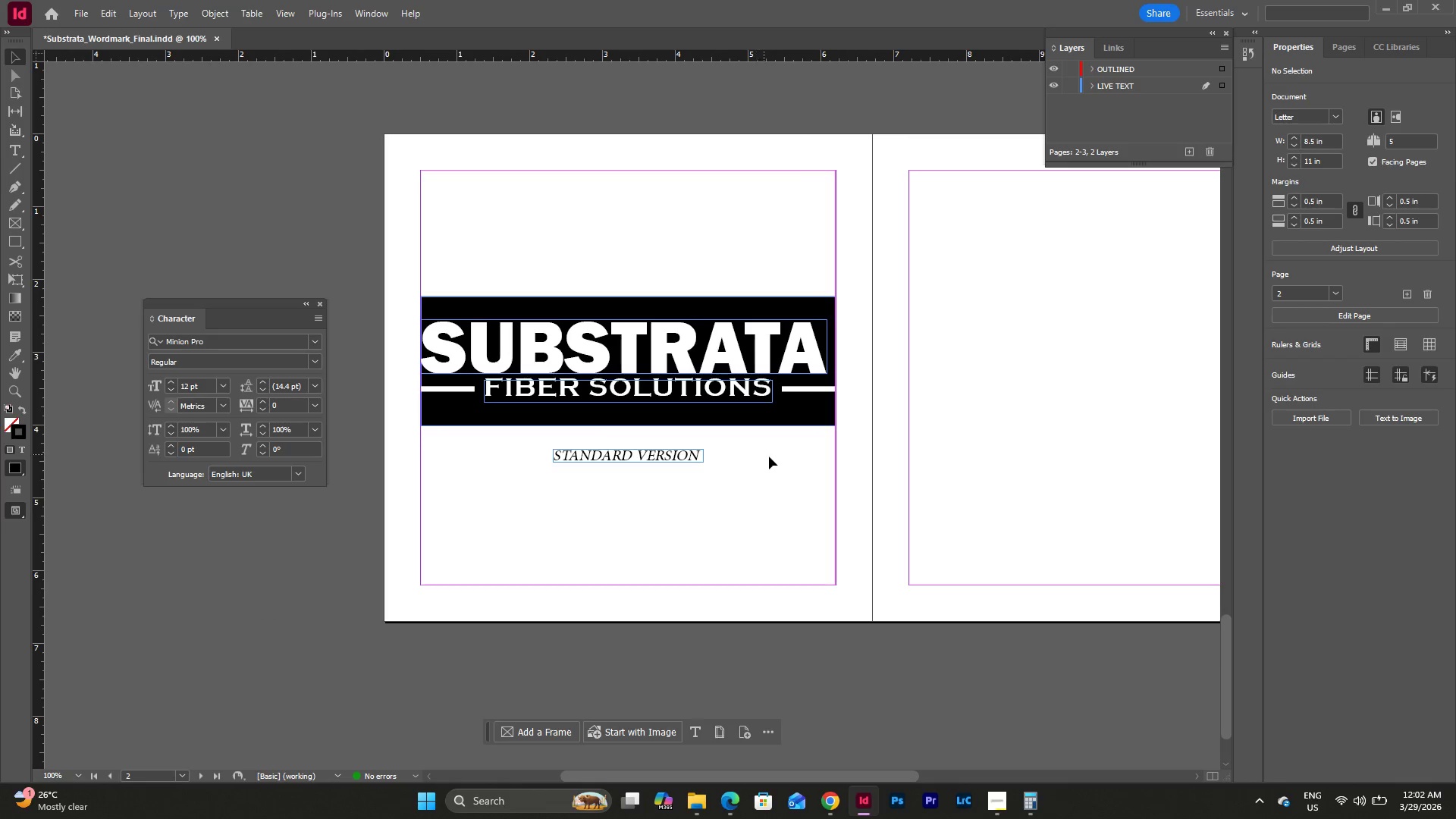 
left_click([792, 460])
 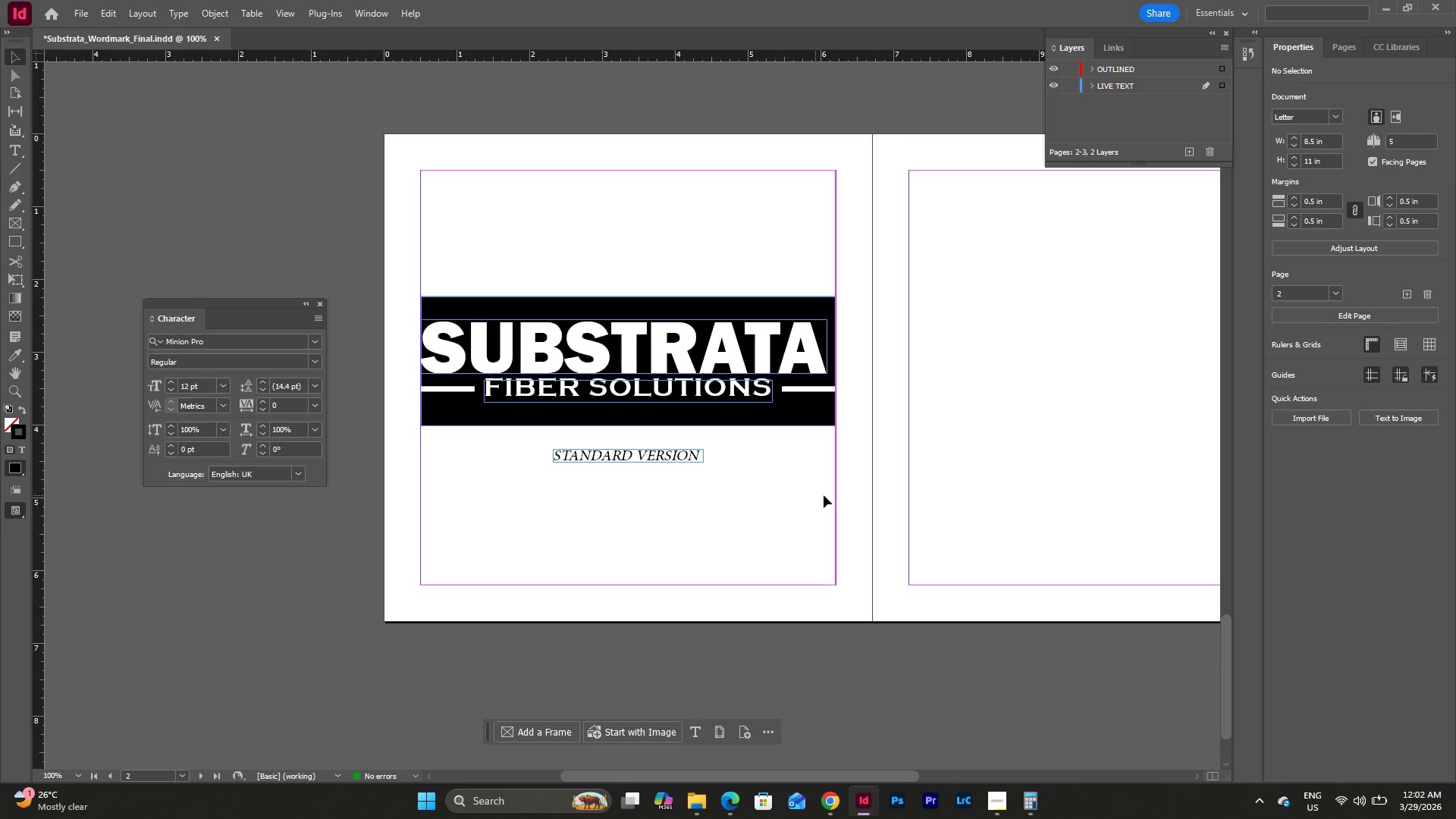 
scroll: coordinate [861, 488], scroll_direction: up, amount: 17.0
 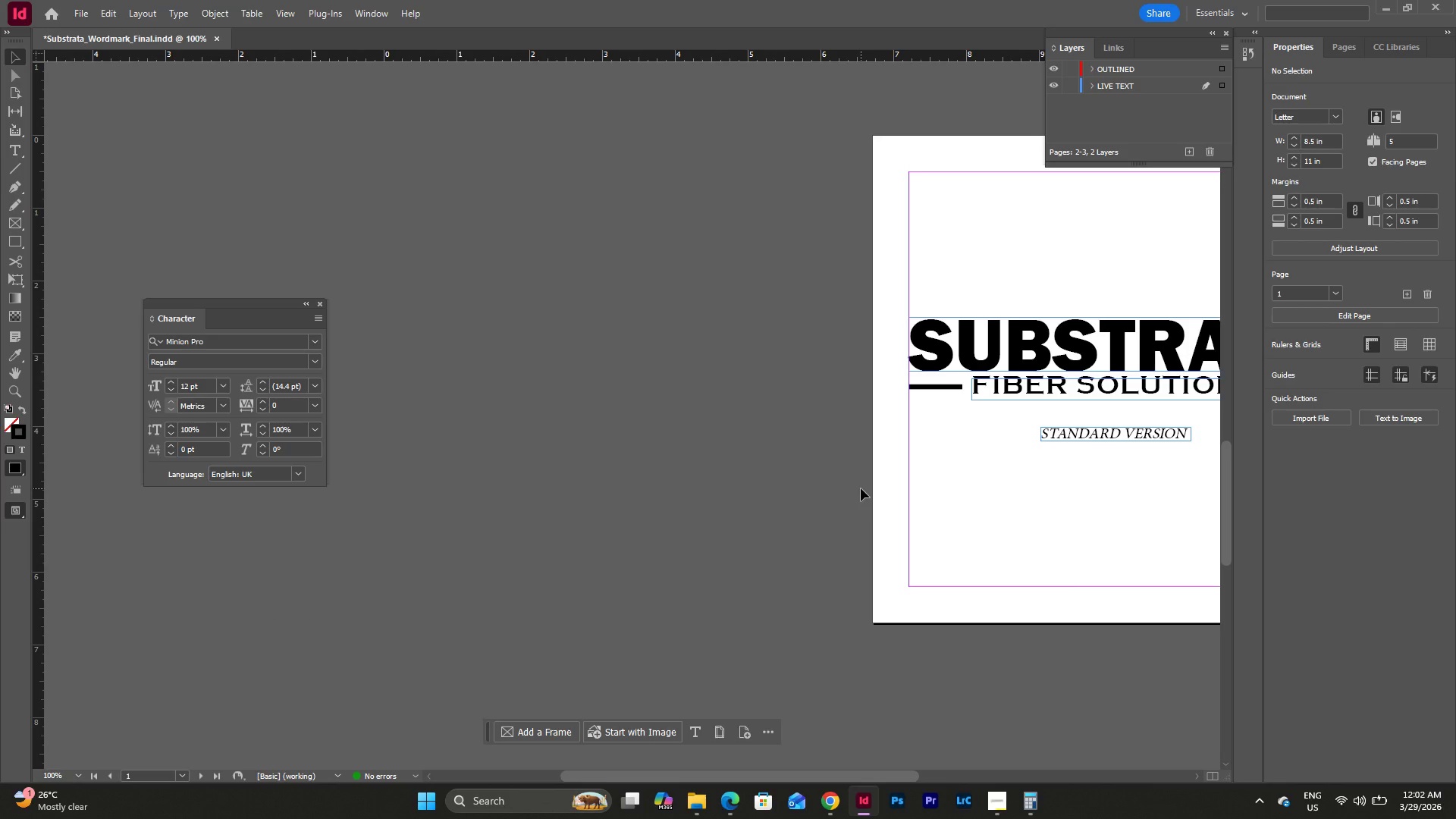 
scroll: coordinate [861, 488], scroll_direction: down, amount: 17.0
 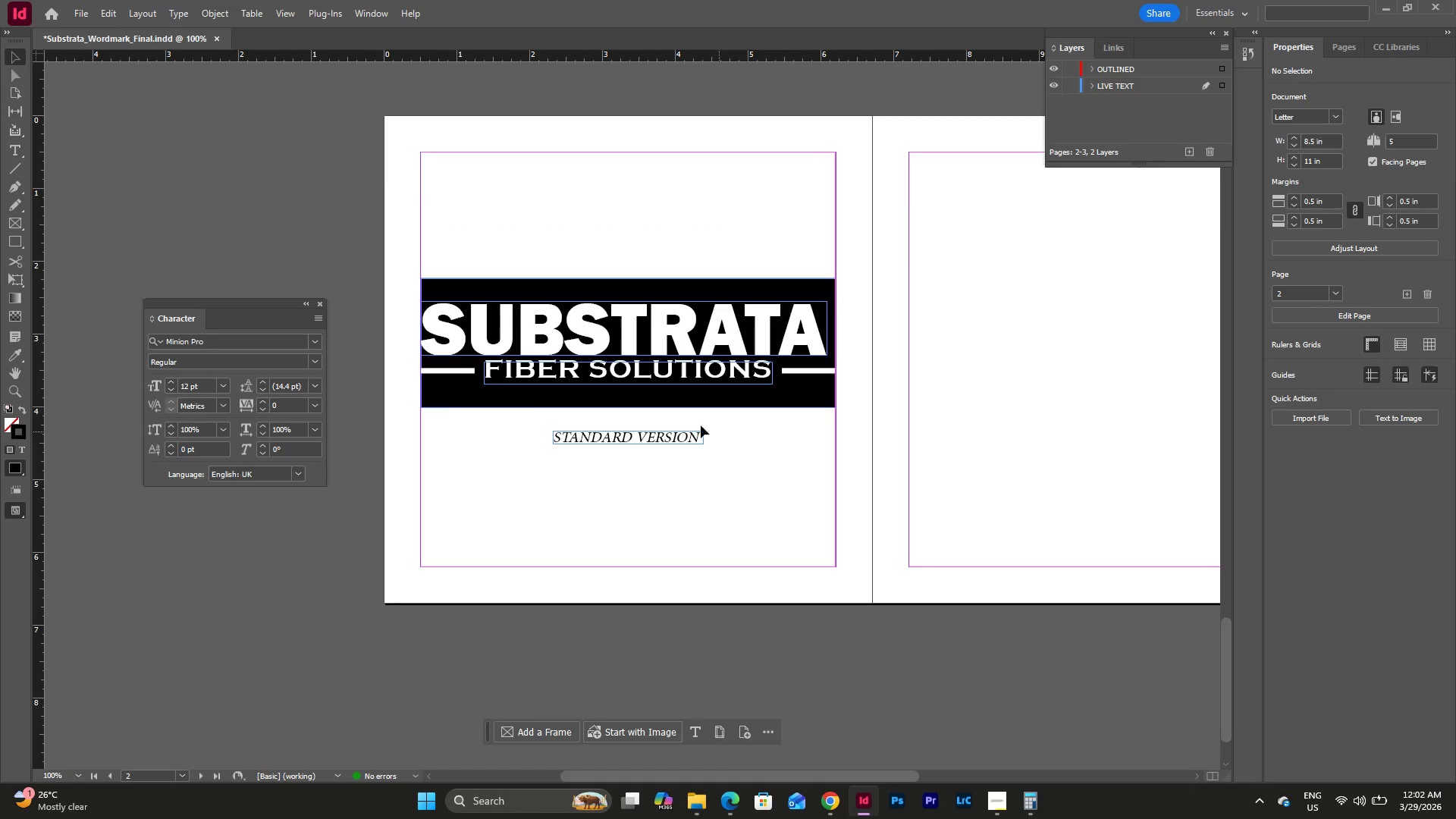 
scroll: coordinate [701, 425], scroll_direction: up, amount: 2.0
 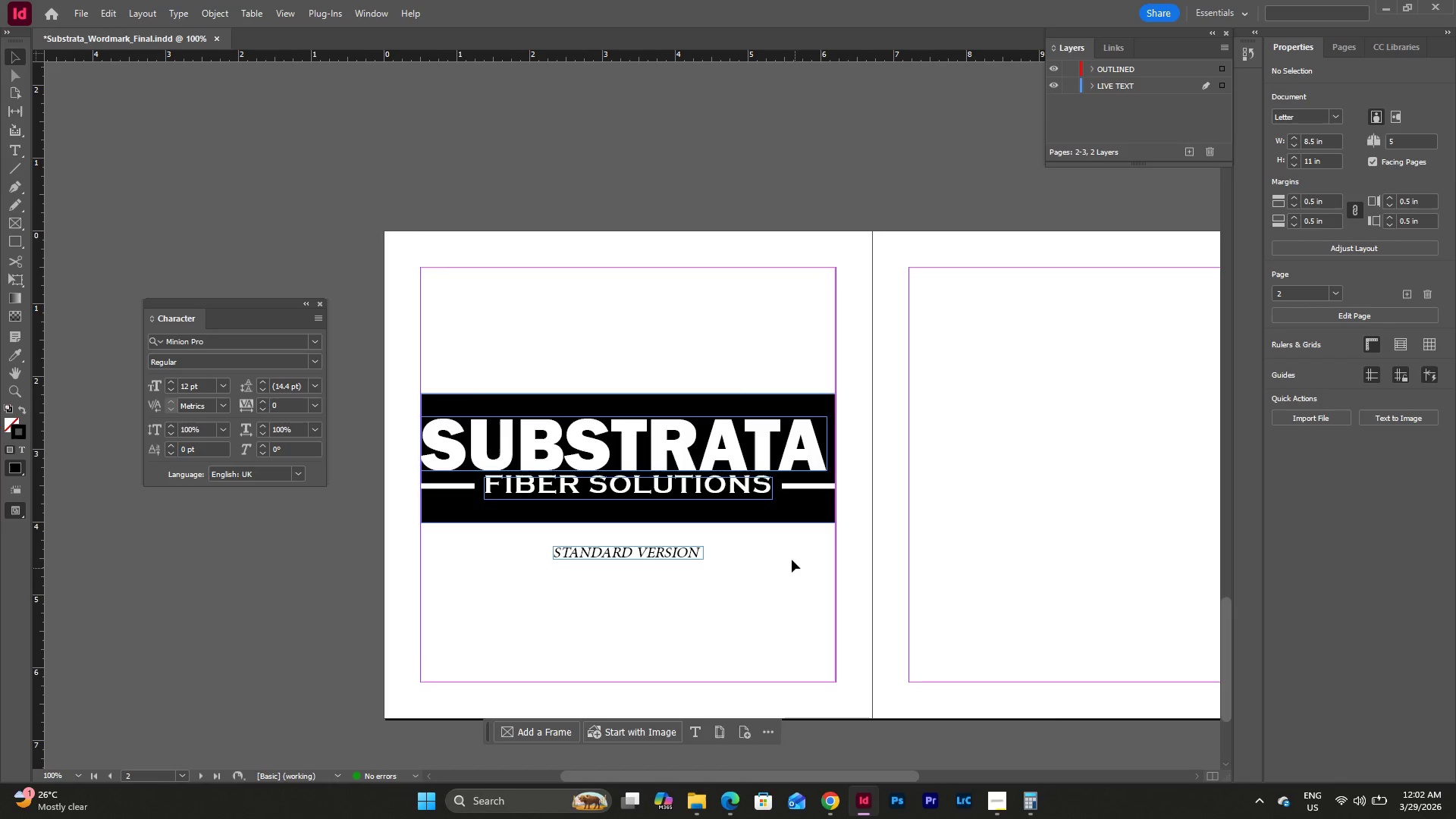 
left_click([784, 543])
 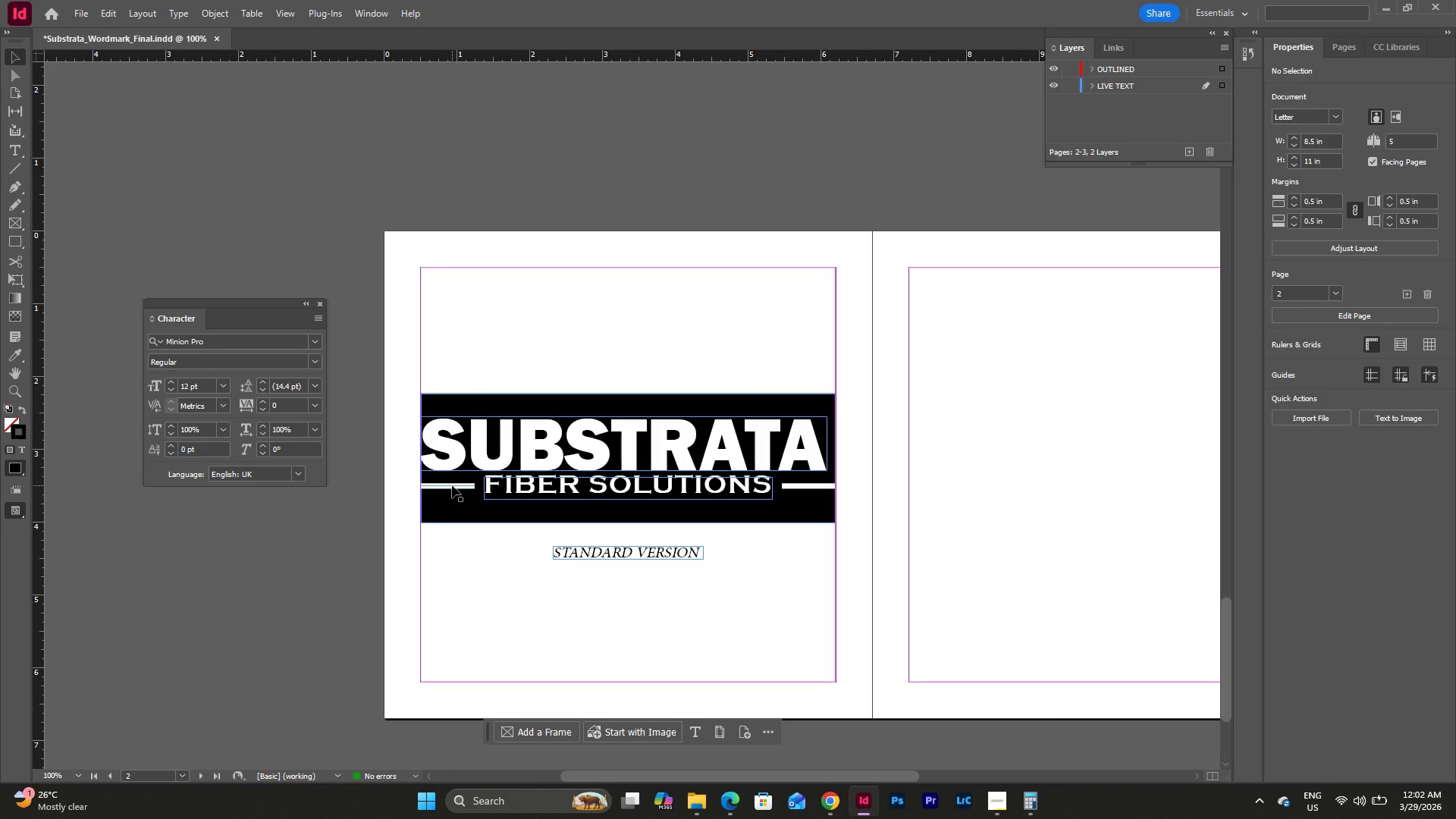 
hold_key(key=ShiftLeft, duration=1.5)
left_click([452, 485])
 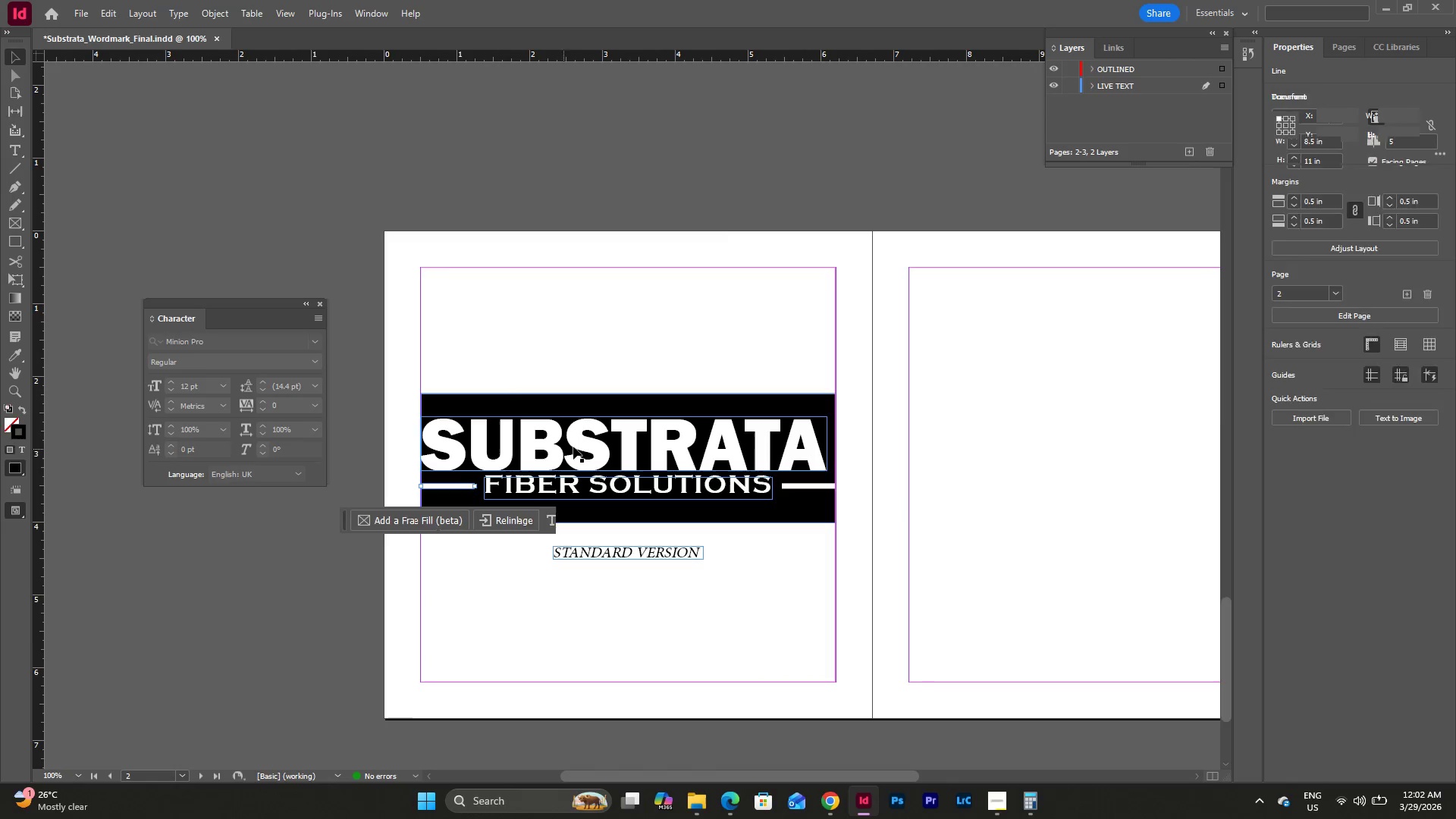 
left_click([576, 444])
 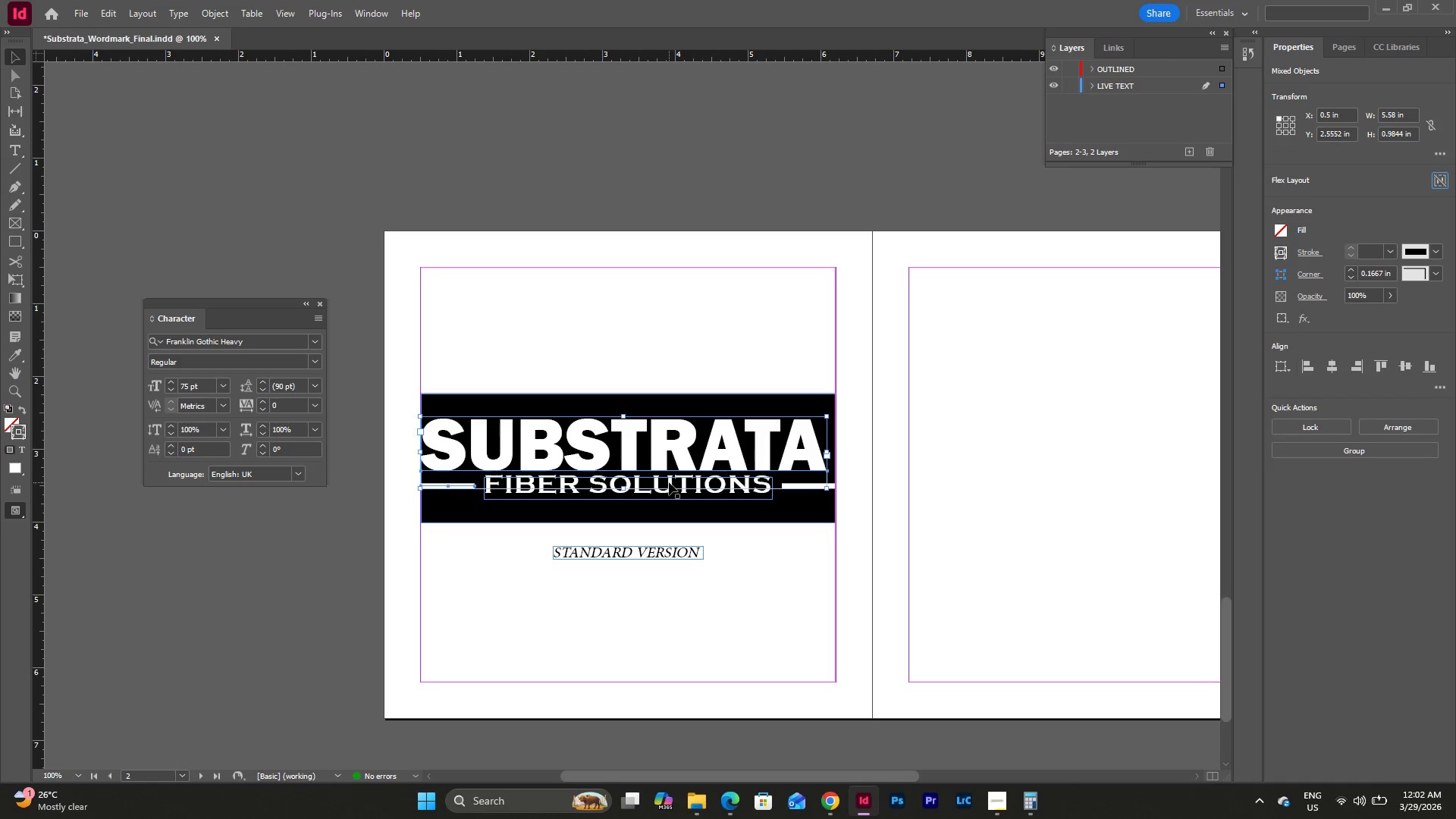 
left_click([672, 488])
 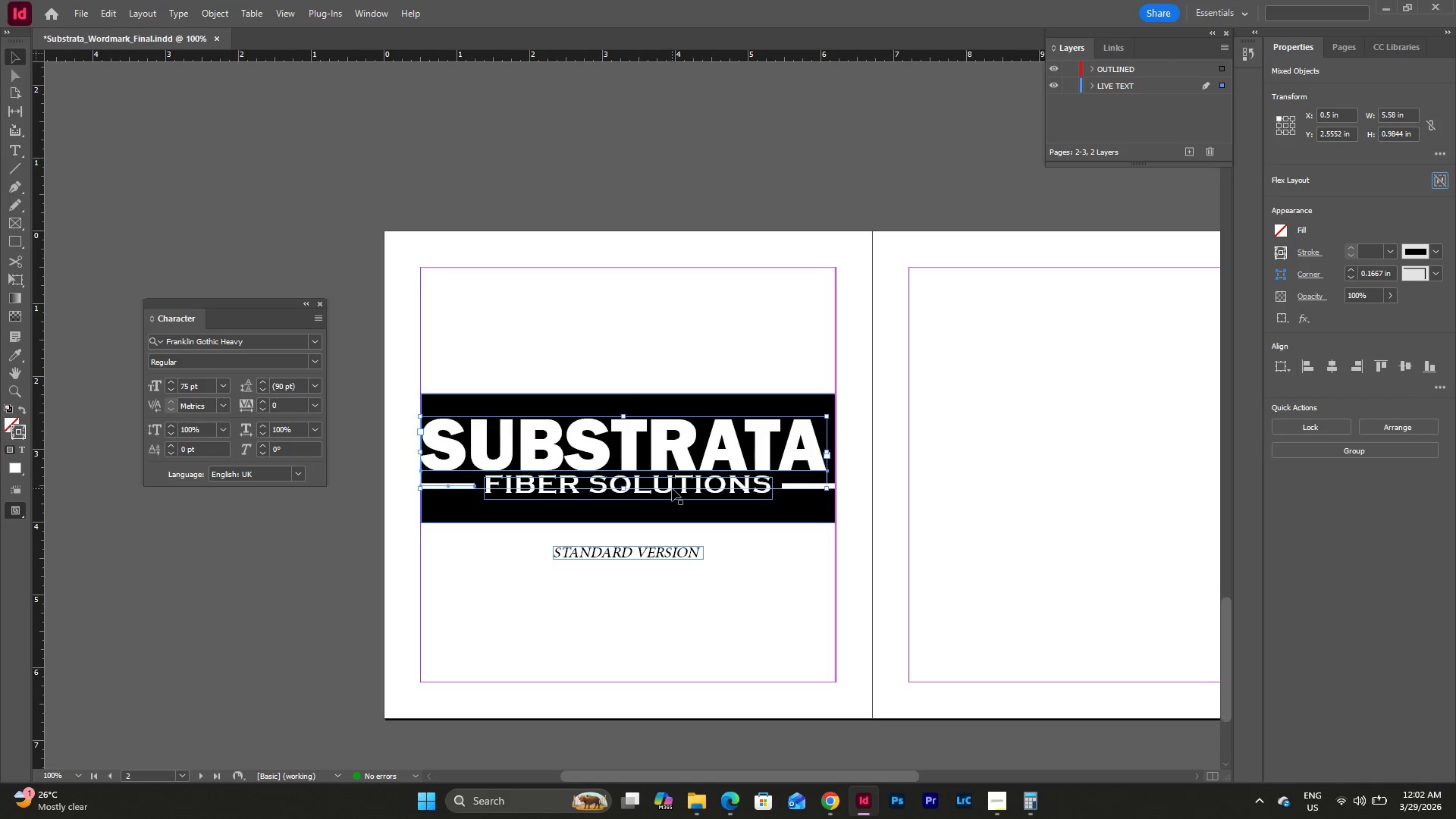 
hold_key(key=ShiftLeft, duration=0.98)
left_click([805, 489])
 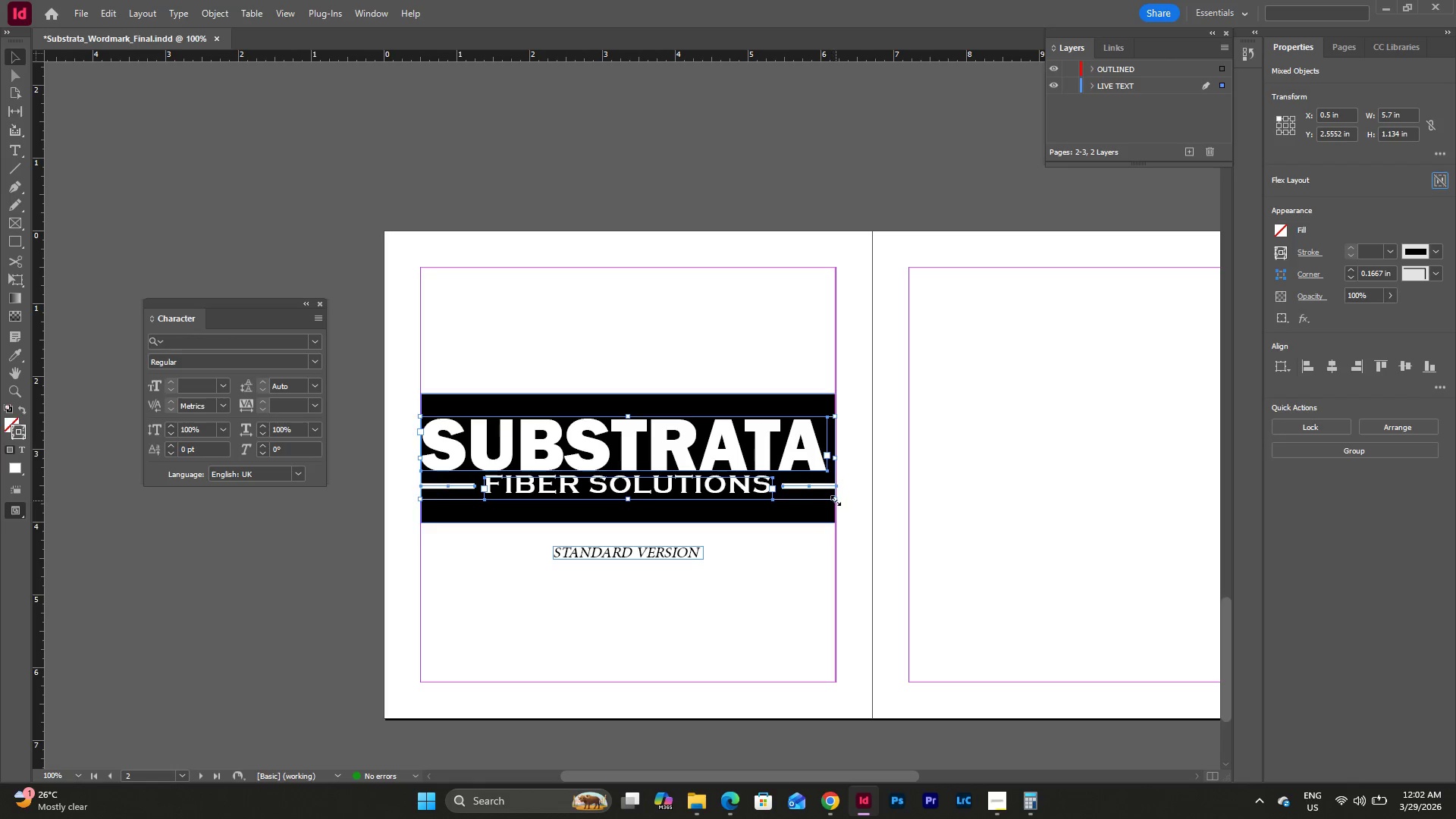 
left_click_drag(start_coordinate=[836, 500], to_coordinate=[788, 502])
 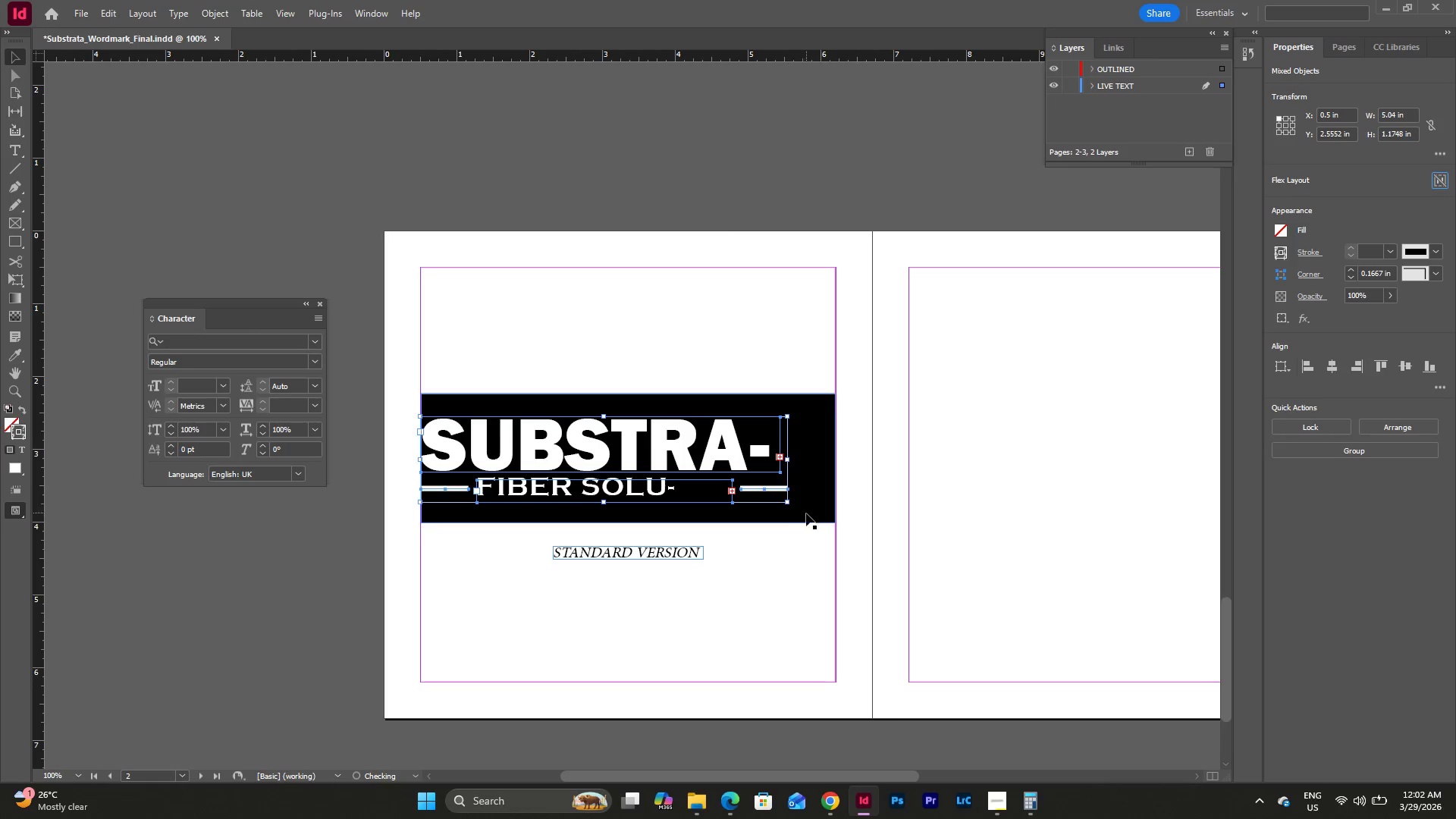 
key(Control+Z)
 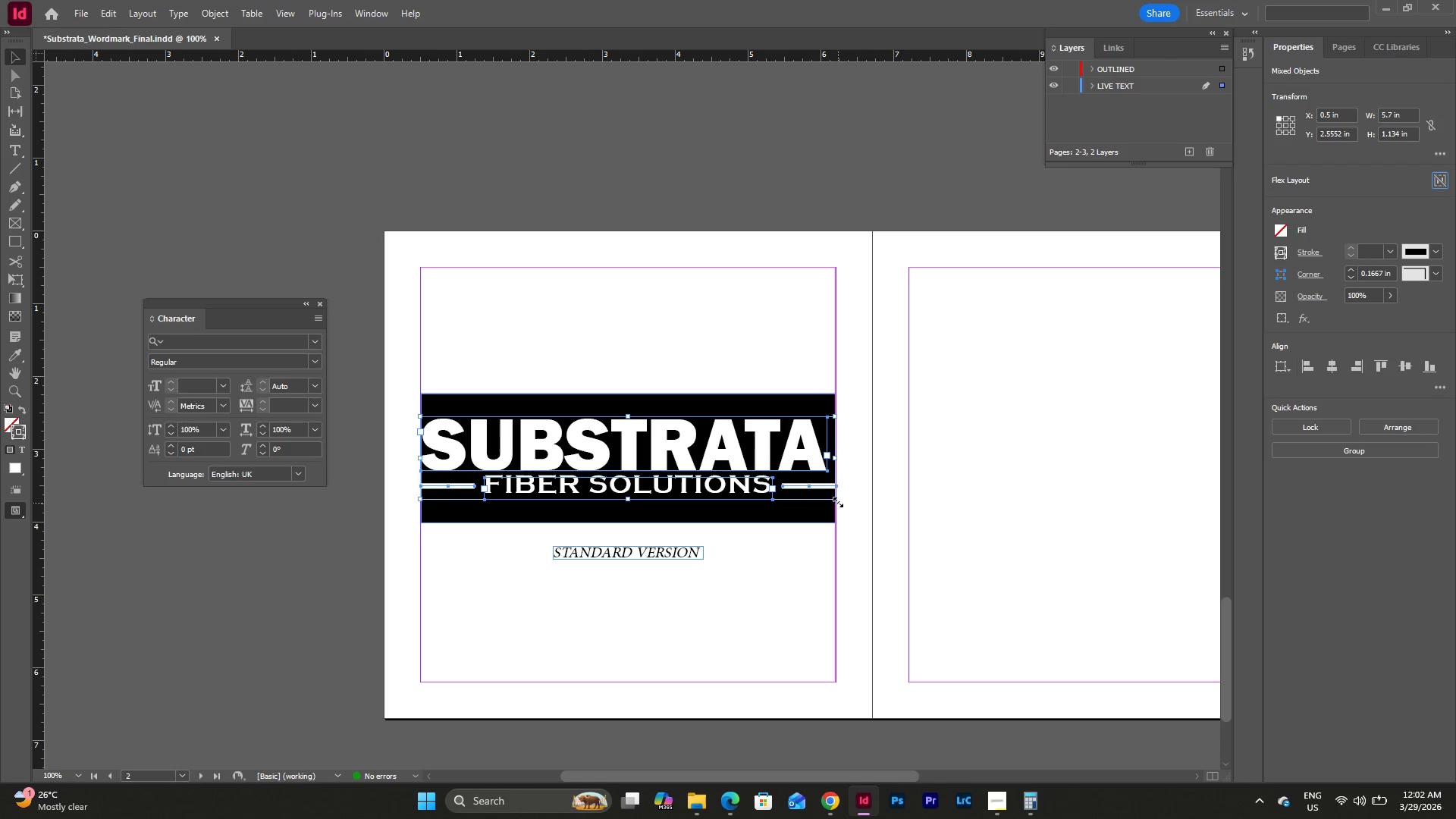 
left_click_drag(start_coordinate=[836, 499], to_coordinate=[817, 488])
 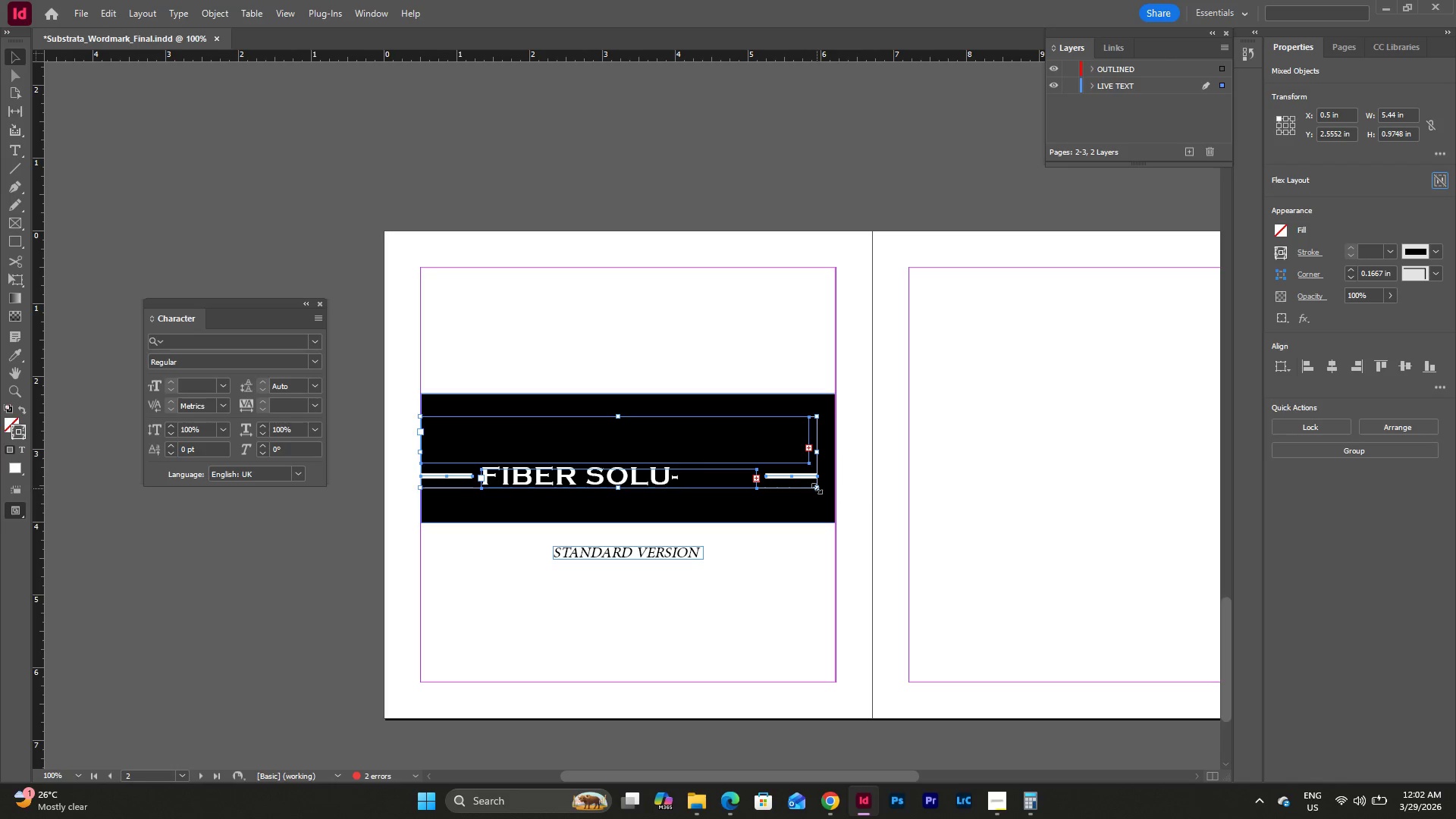 
key(Control+Z)
 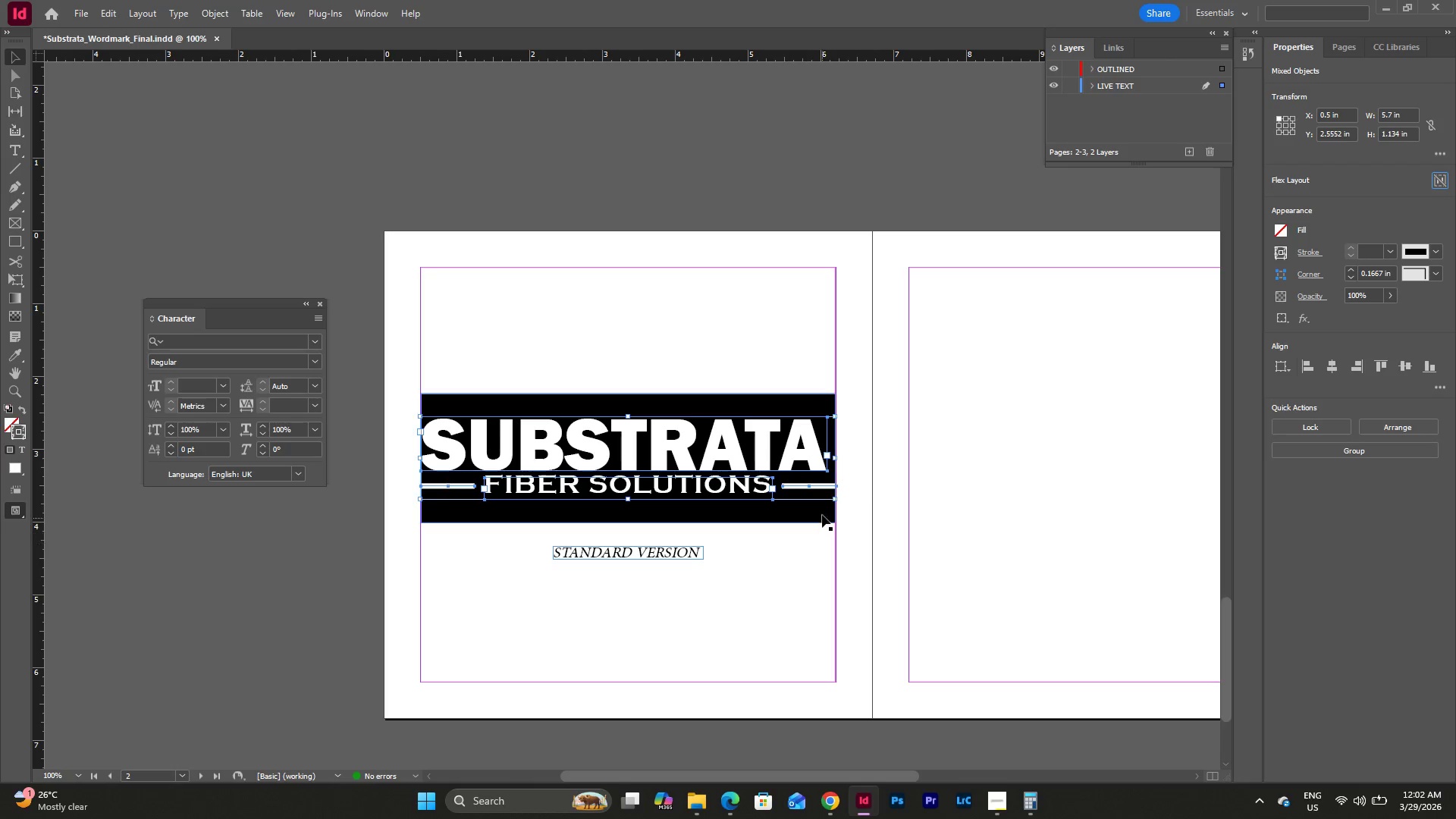 
left_click_drag(start_coordinate=[833, 497], to_coordinate=[786, 496])
 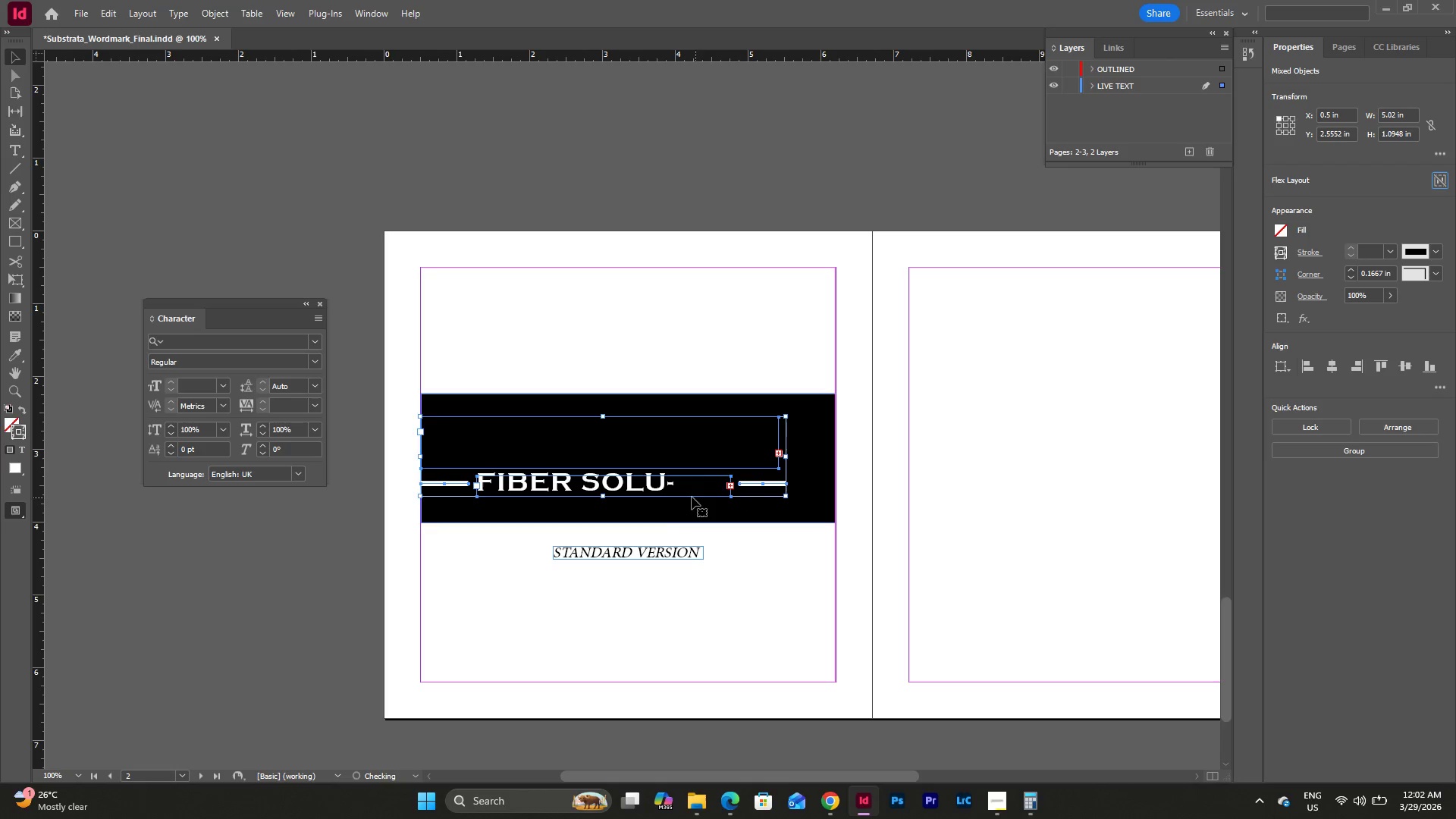 
left_click([662, 493])
 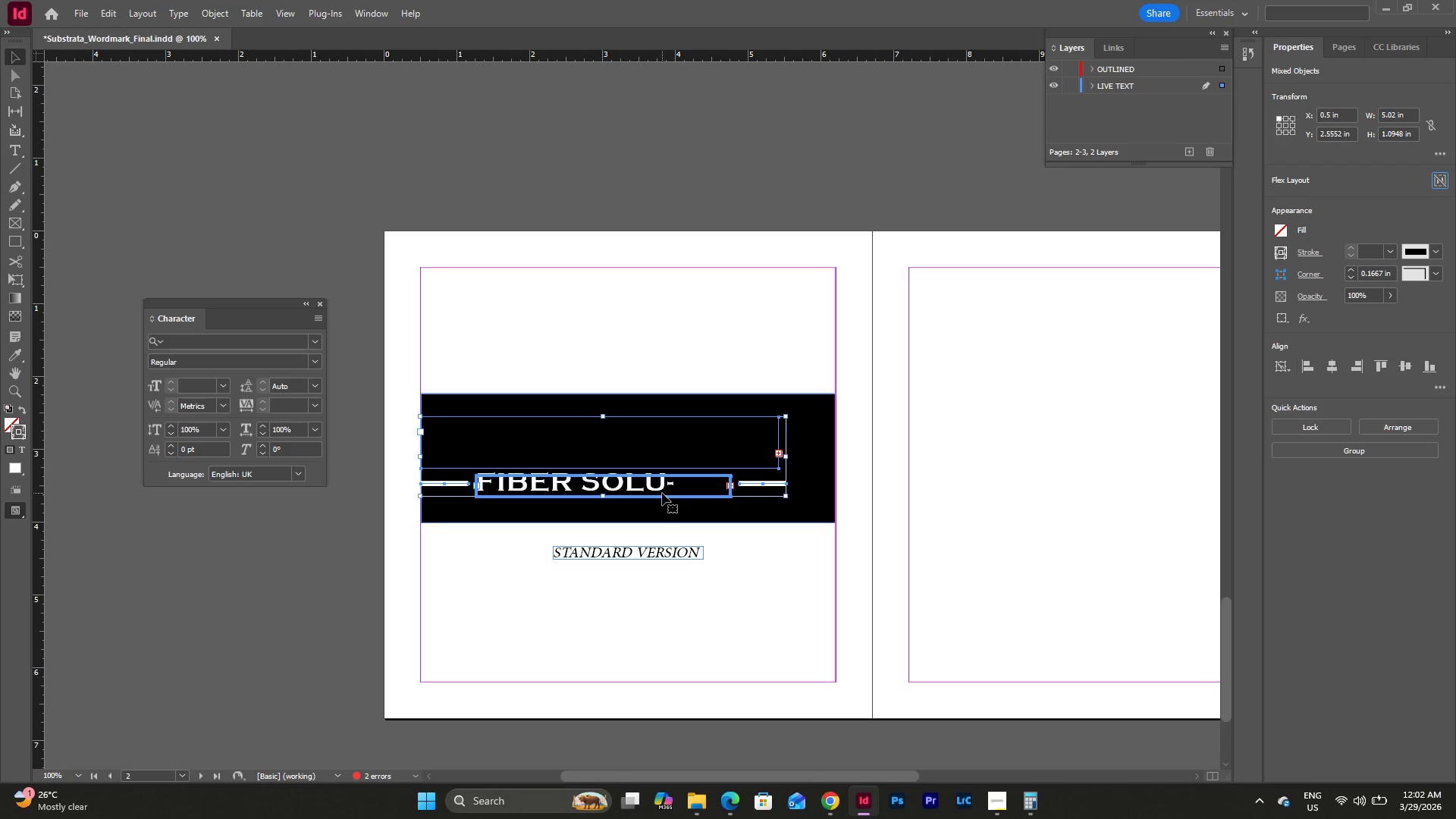 
key(Control+Z)
 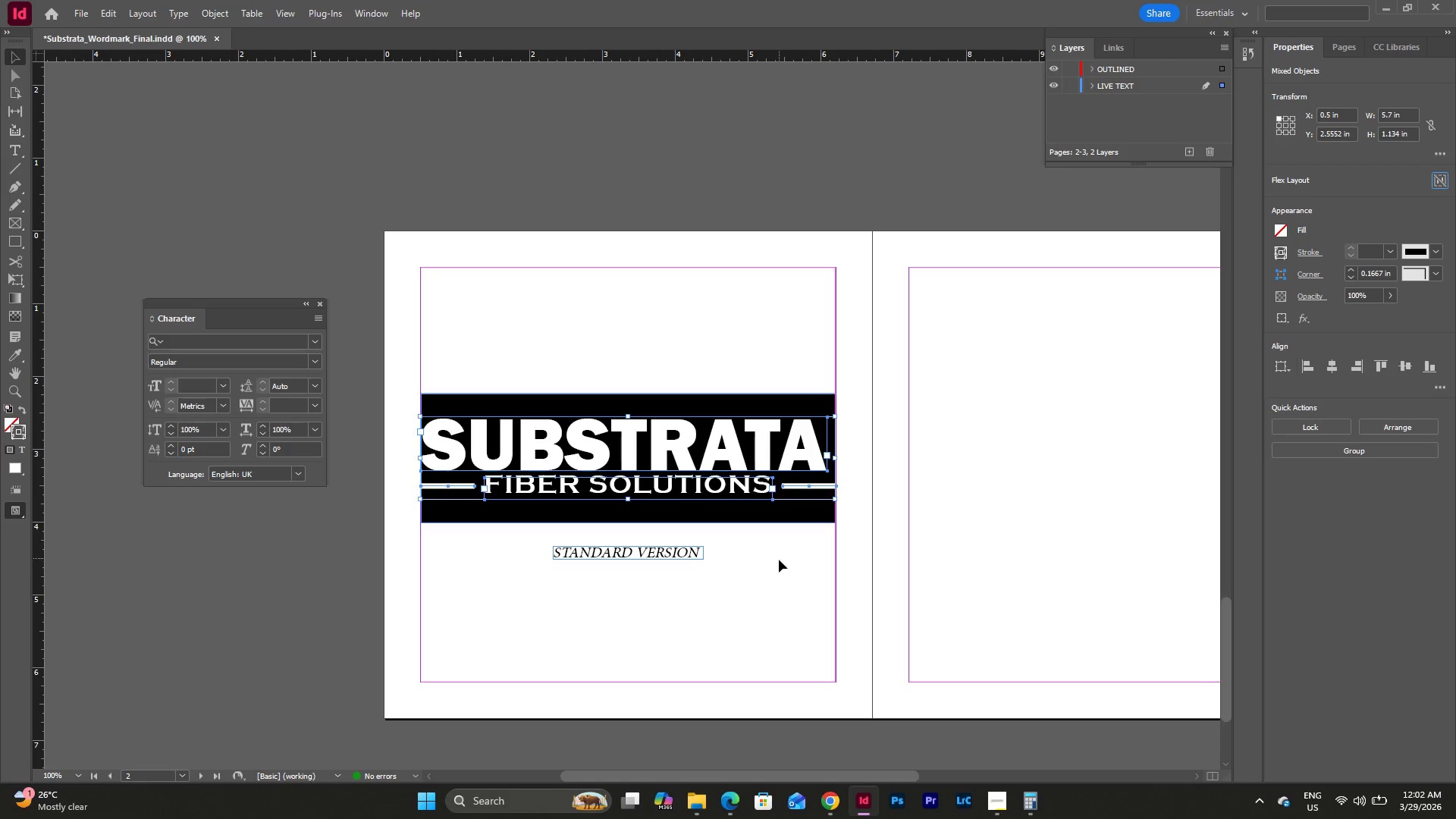 
left_click([779, 560])
 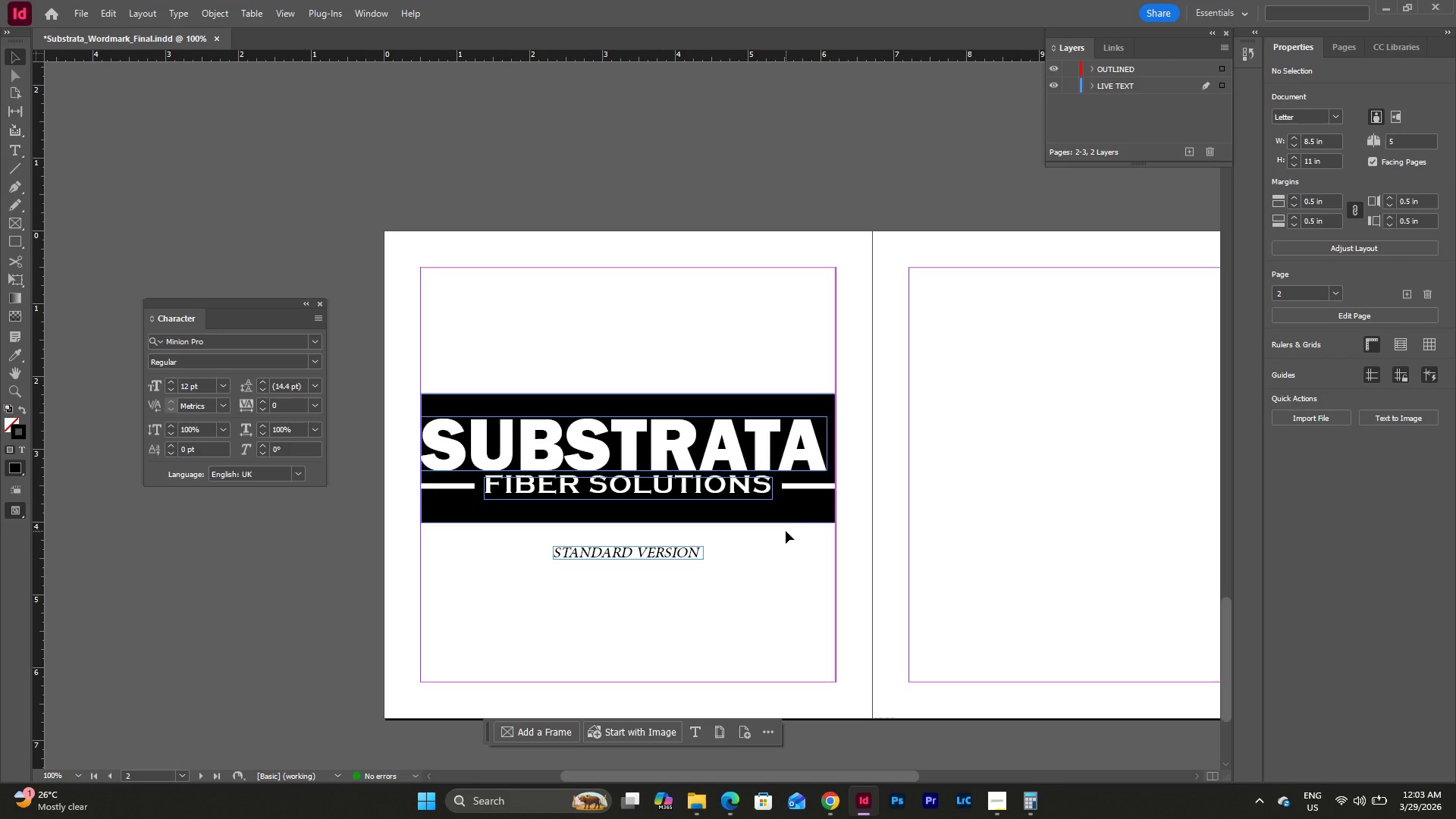 
left_click([787, 531])
 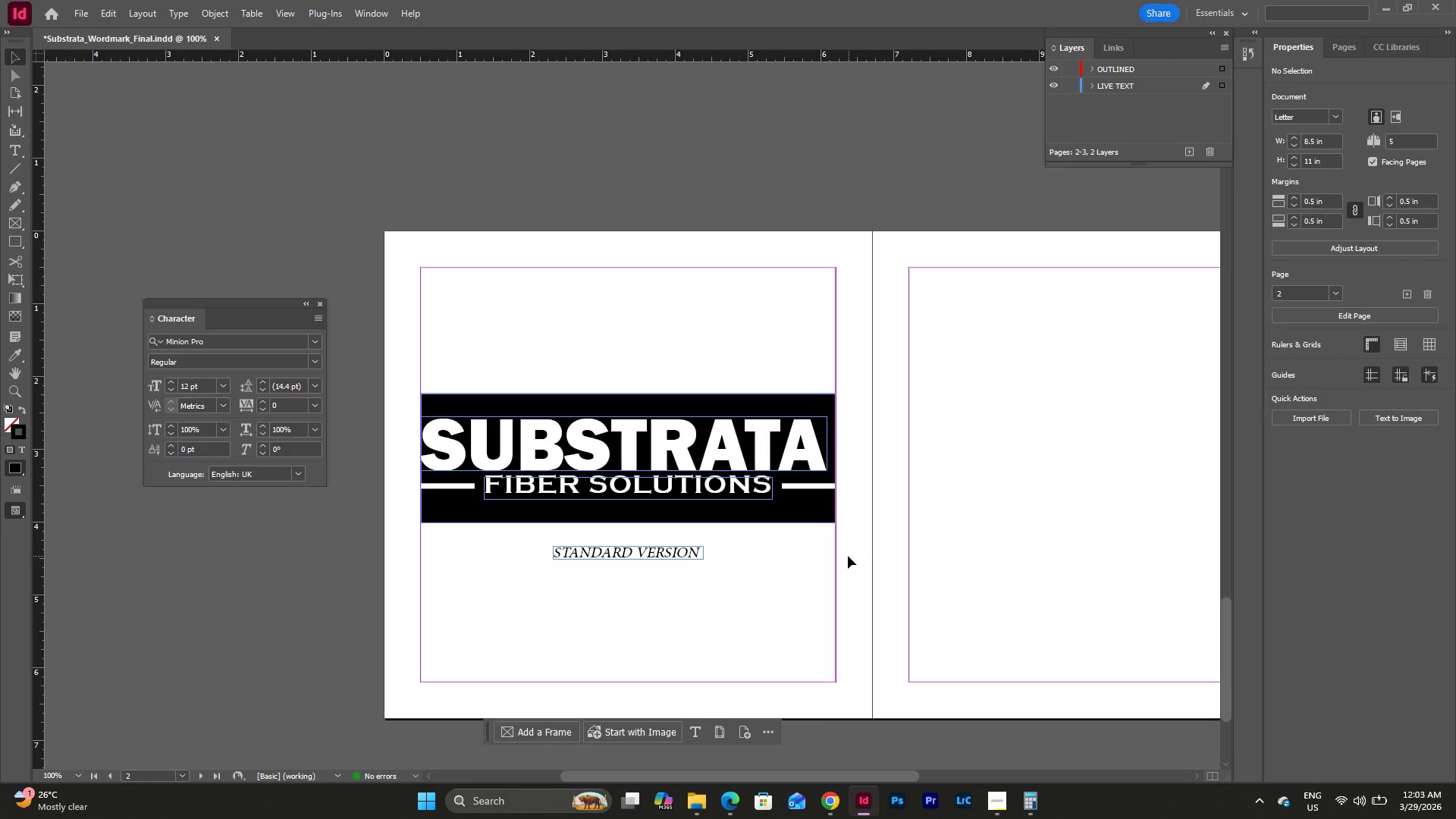 
scroll: coordinate [831, 549], scroll_direction: up, amount: 1.0
 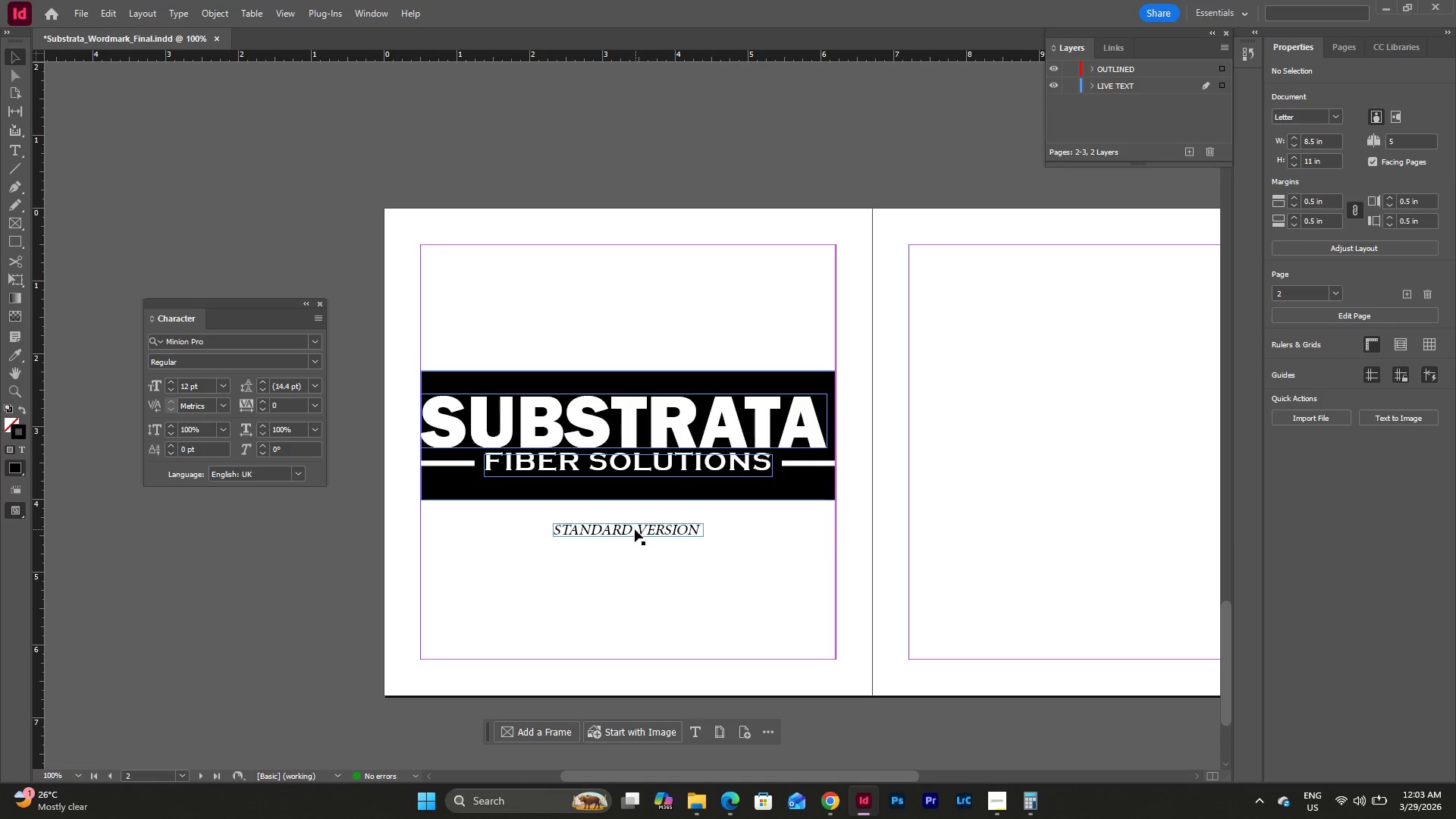 
double_click([635, 529])
 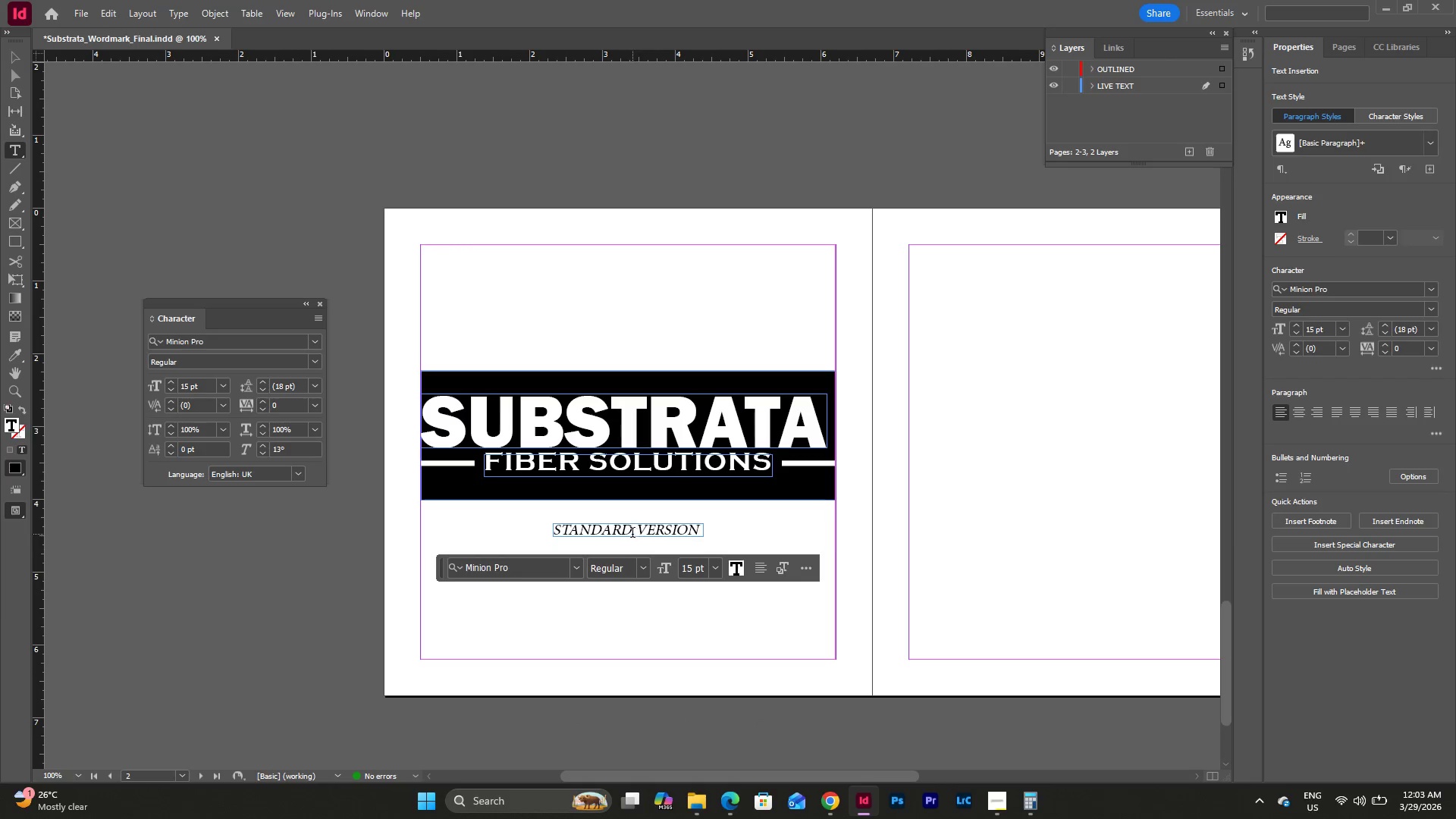 
left_click_drag(start_coordinate=[632, 533], to_coordinate=[540, 530])
 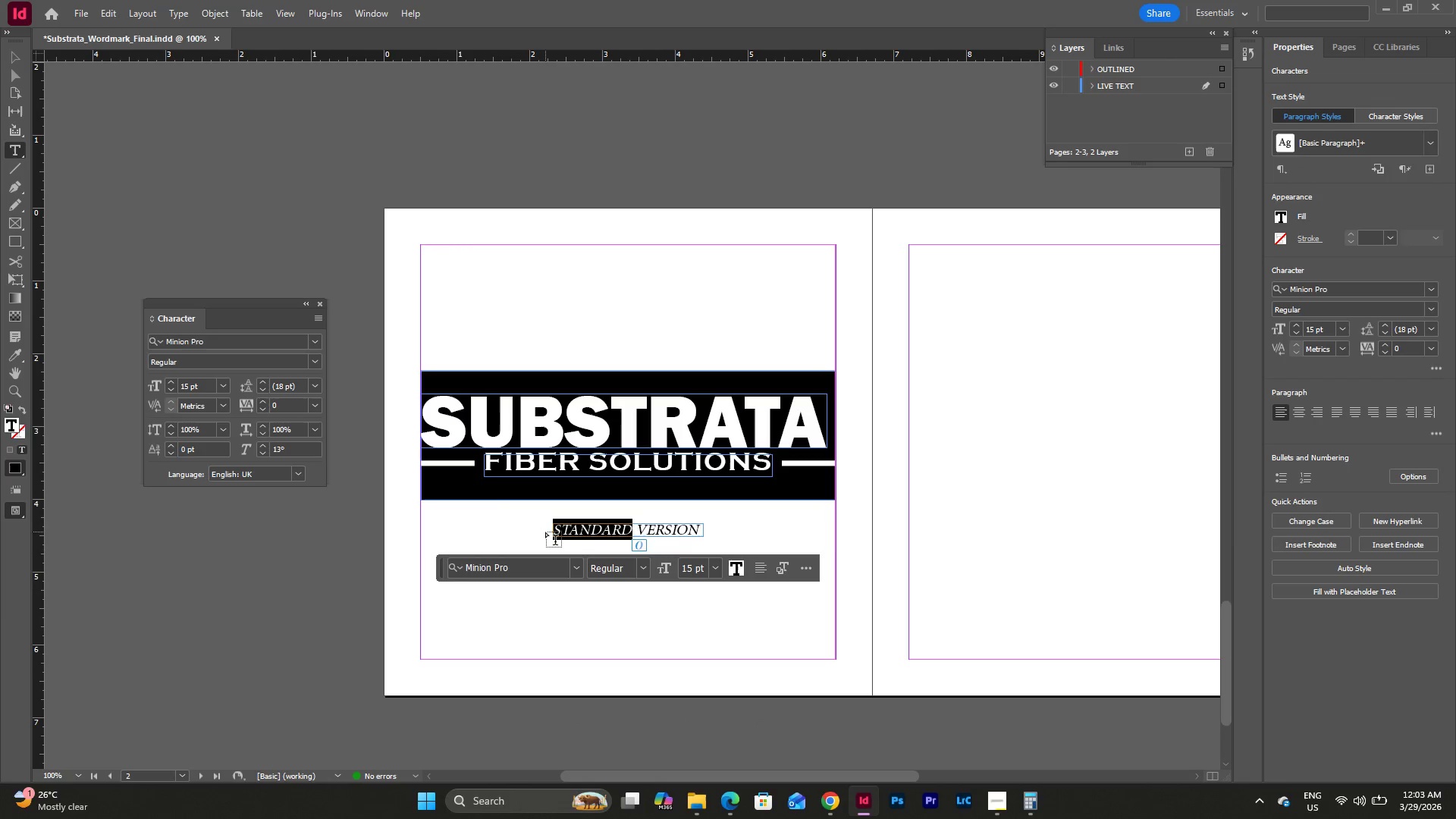 
type(KNOCKOUT)
 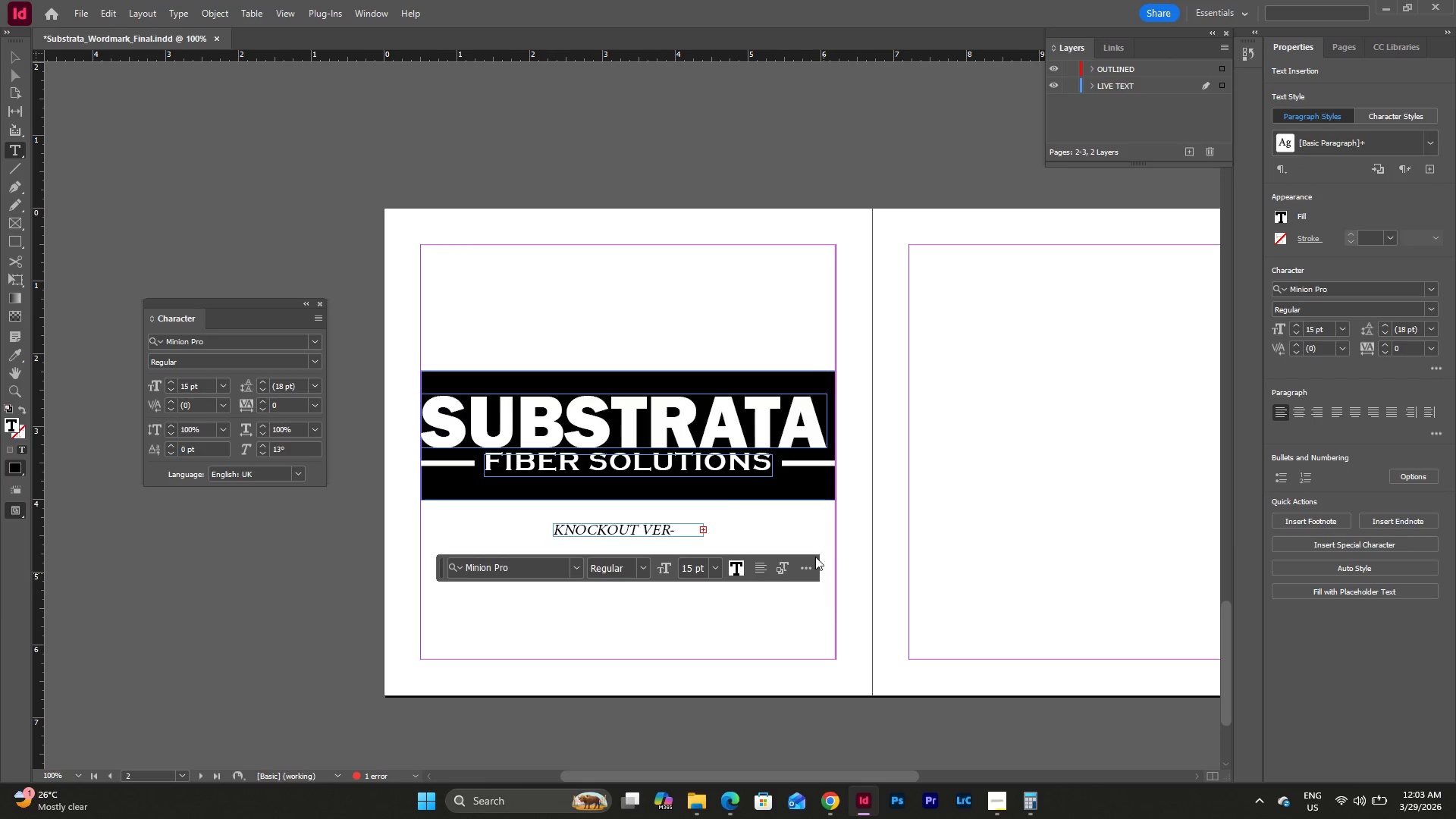 
left_click([716, 497])
 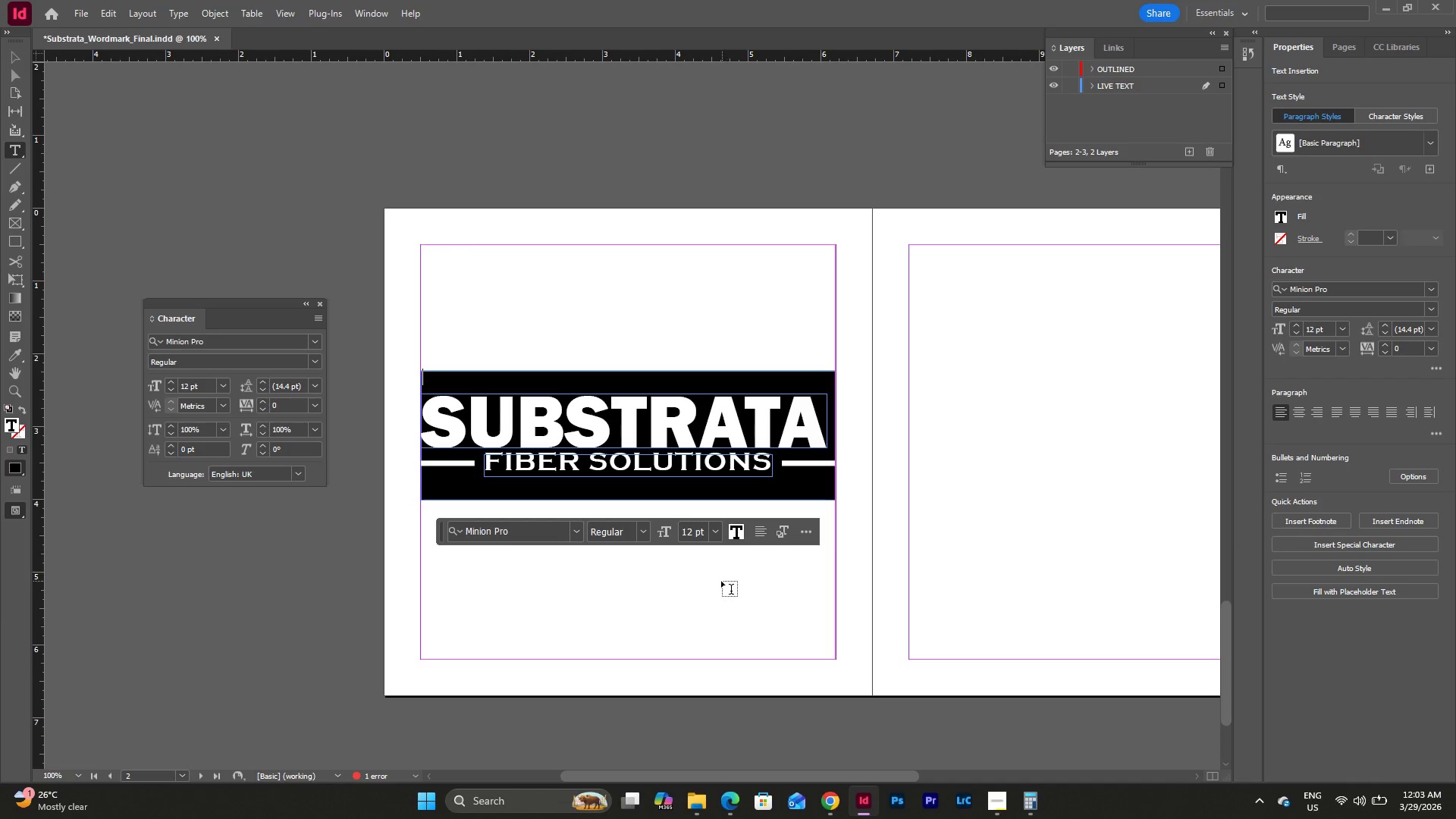 
key(Escape)
 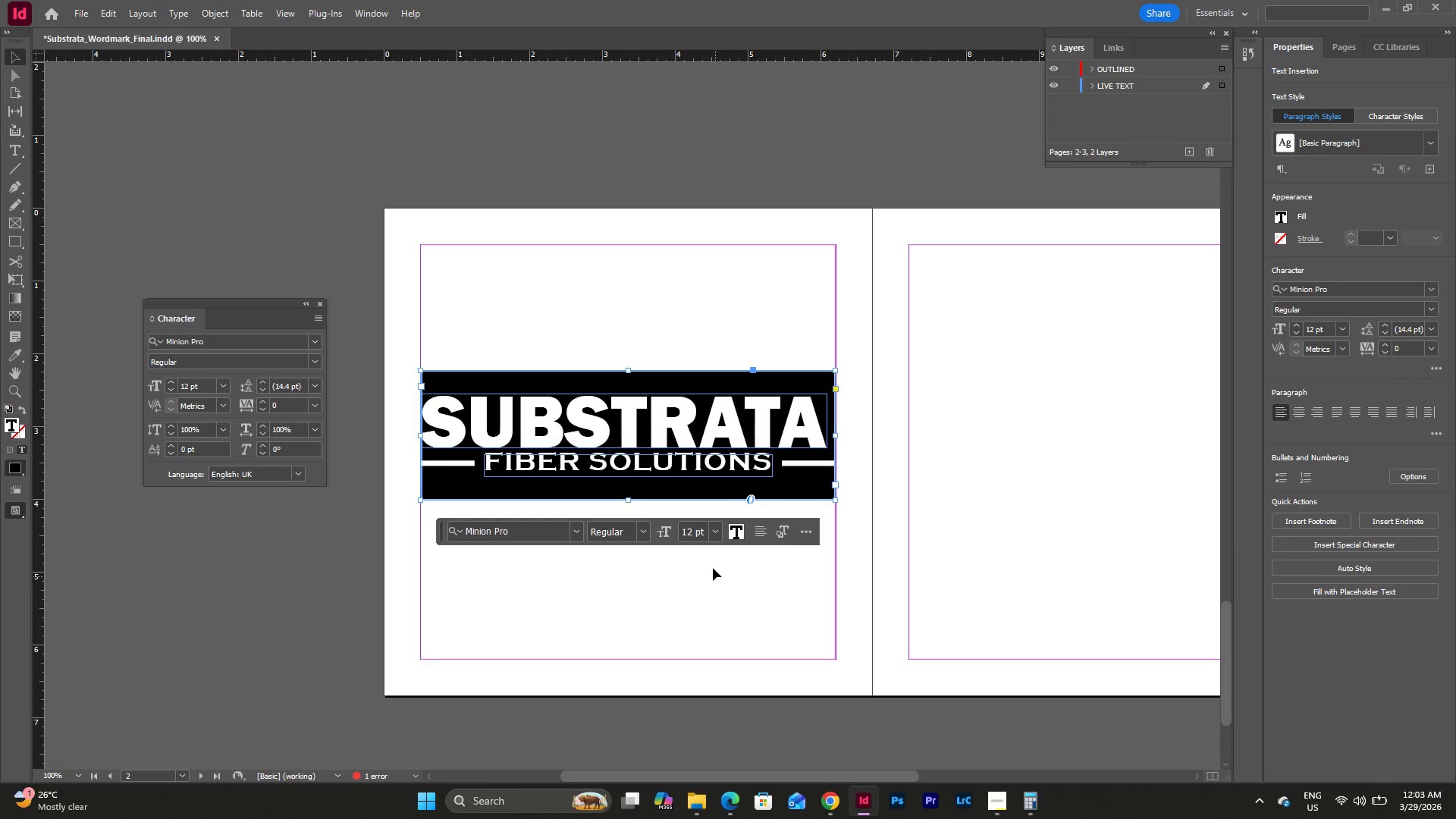 
key(Escape)
 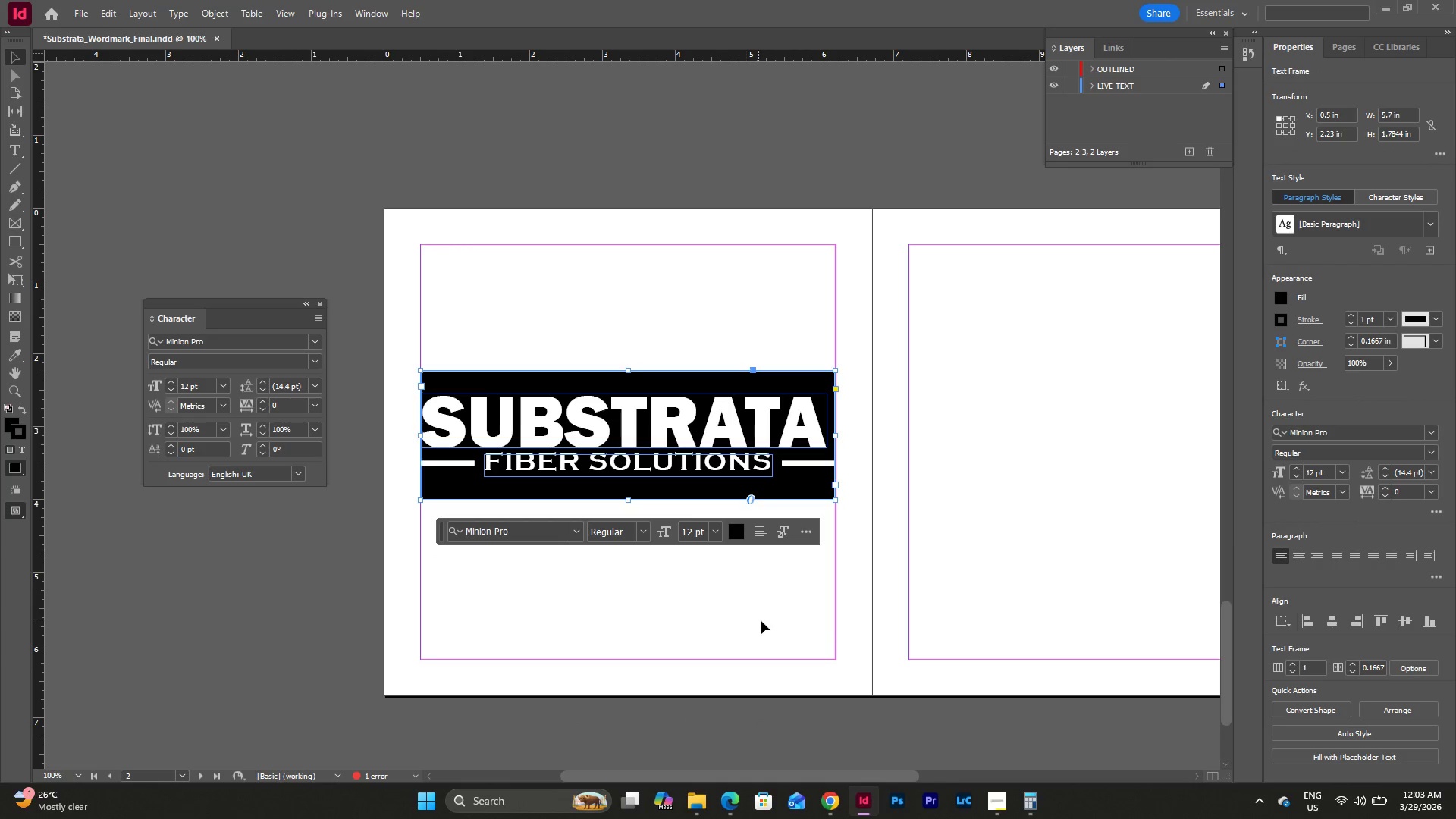 
left_click([676, 465])
 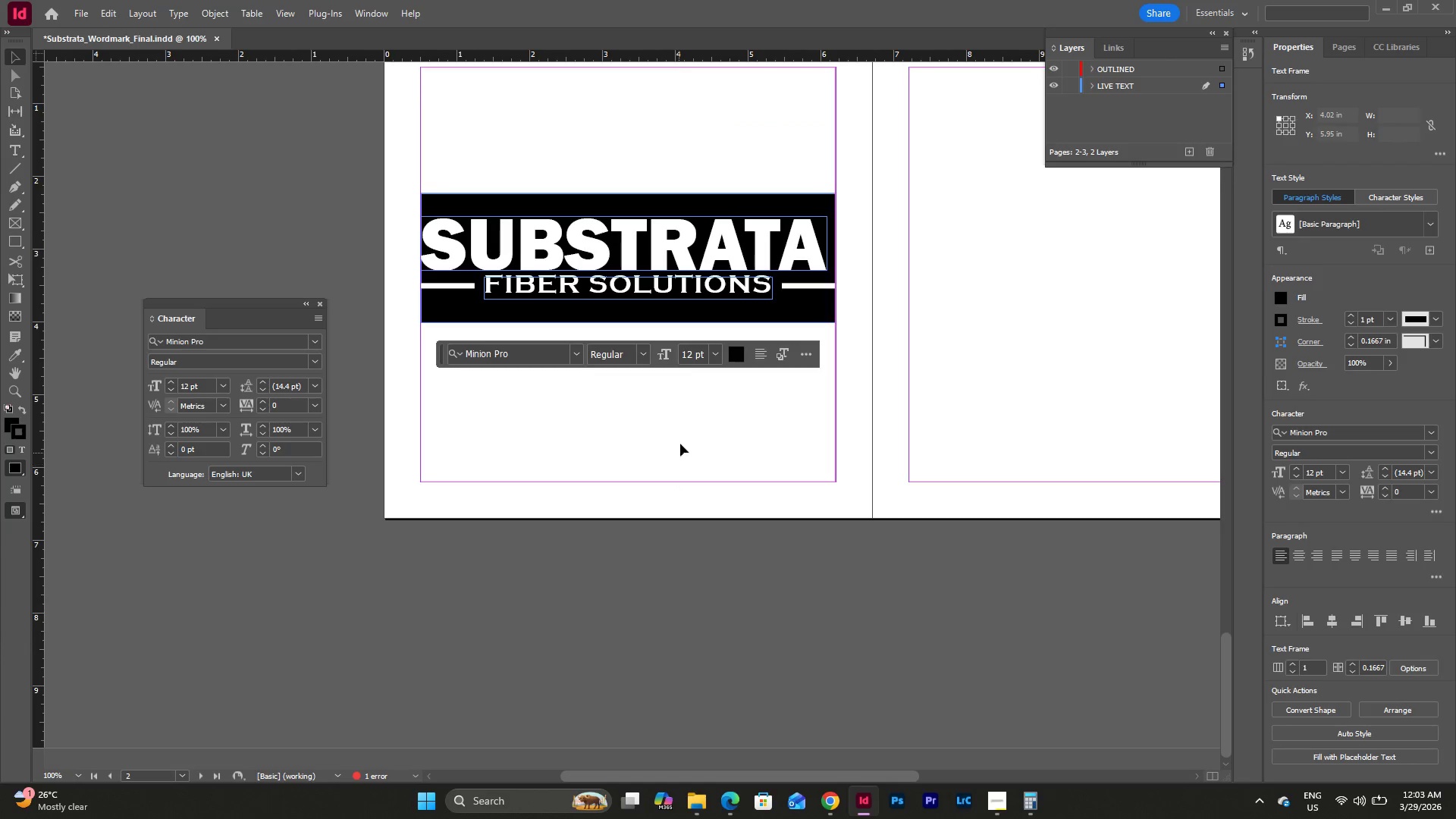 
scroll: coordinate [758, 612], scroll_direction: down, amount: 3.0
 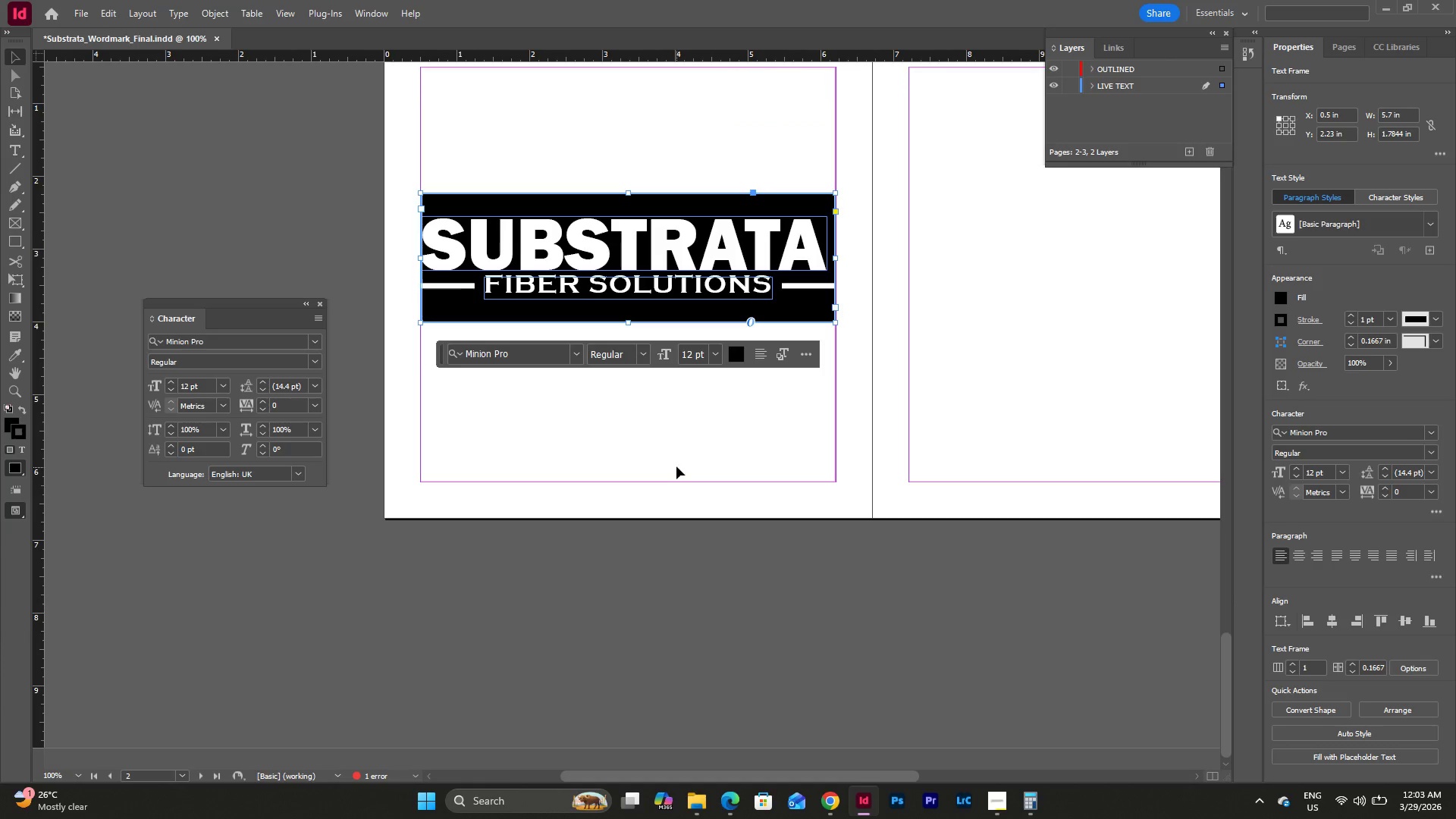 
scroll: coordinate [689, 417], scroll_direction: up, amount: 4.0
 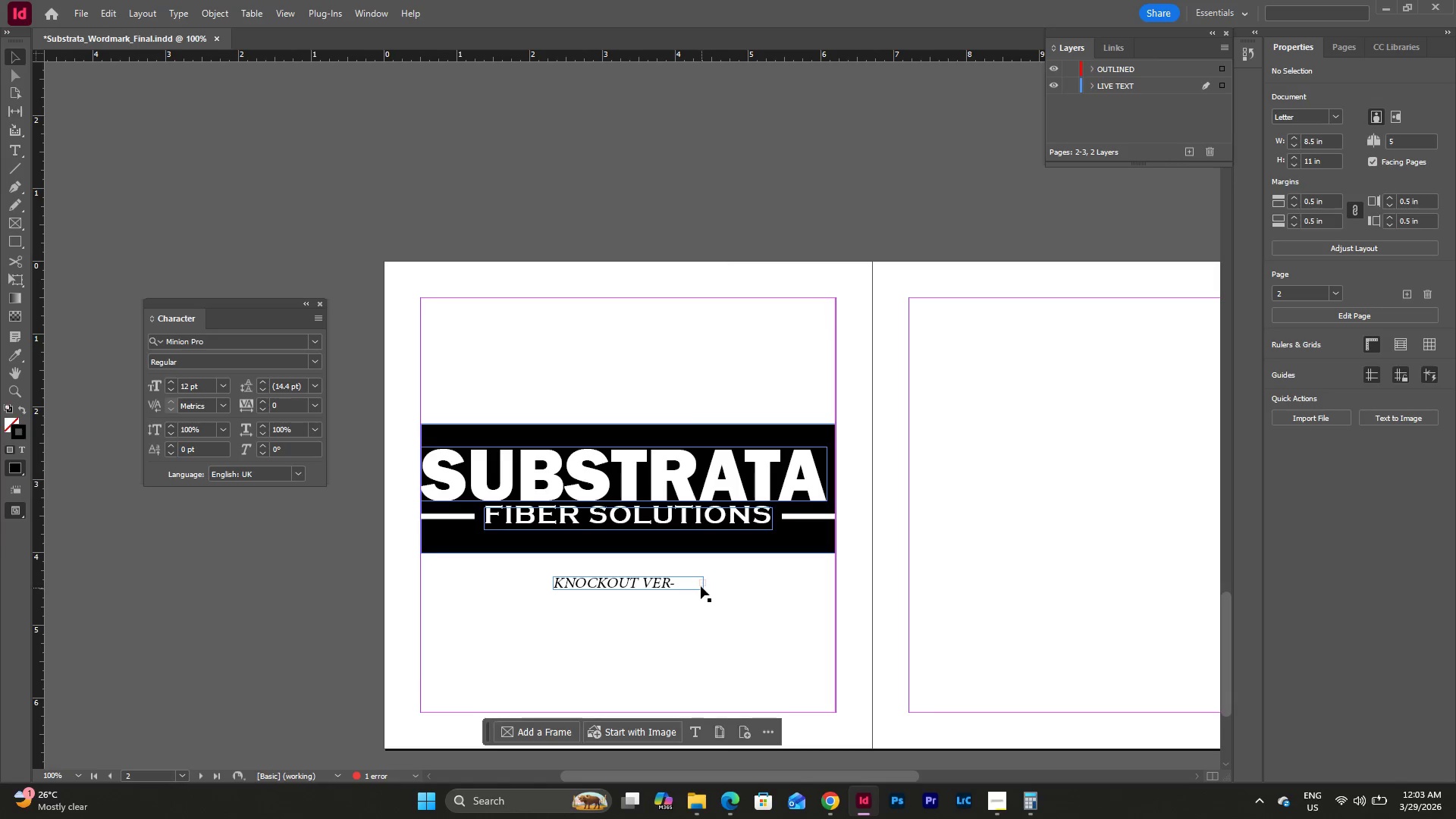 
left_click_drag(start_coordinate=[701, 585], to_coordinate=[716, 585])
 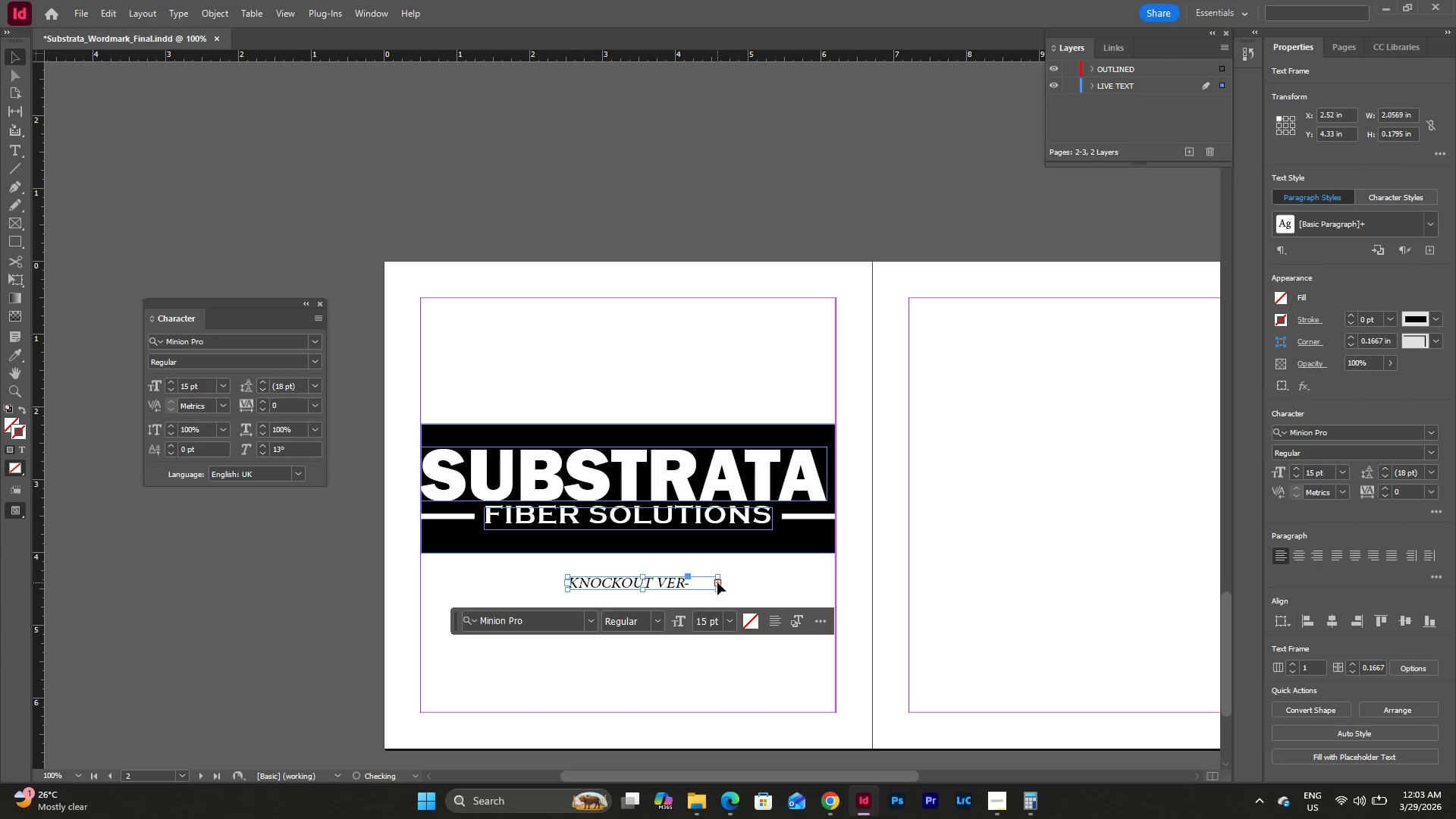 
left_click_drag(start_coordinate=[717, 582], to_coordinate=[725, 584])
 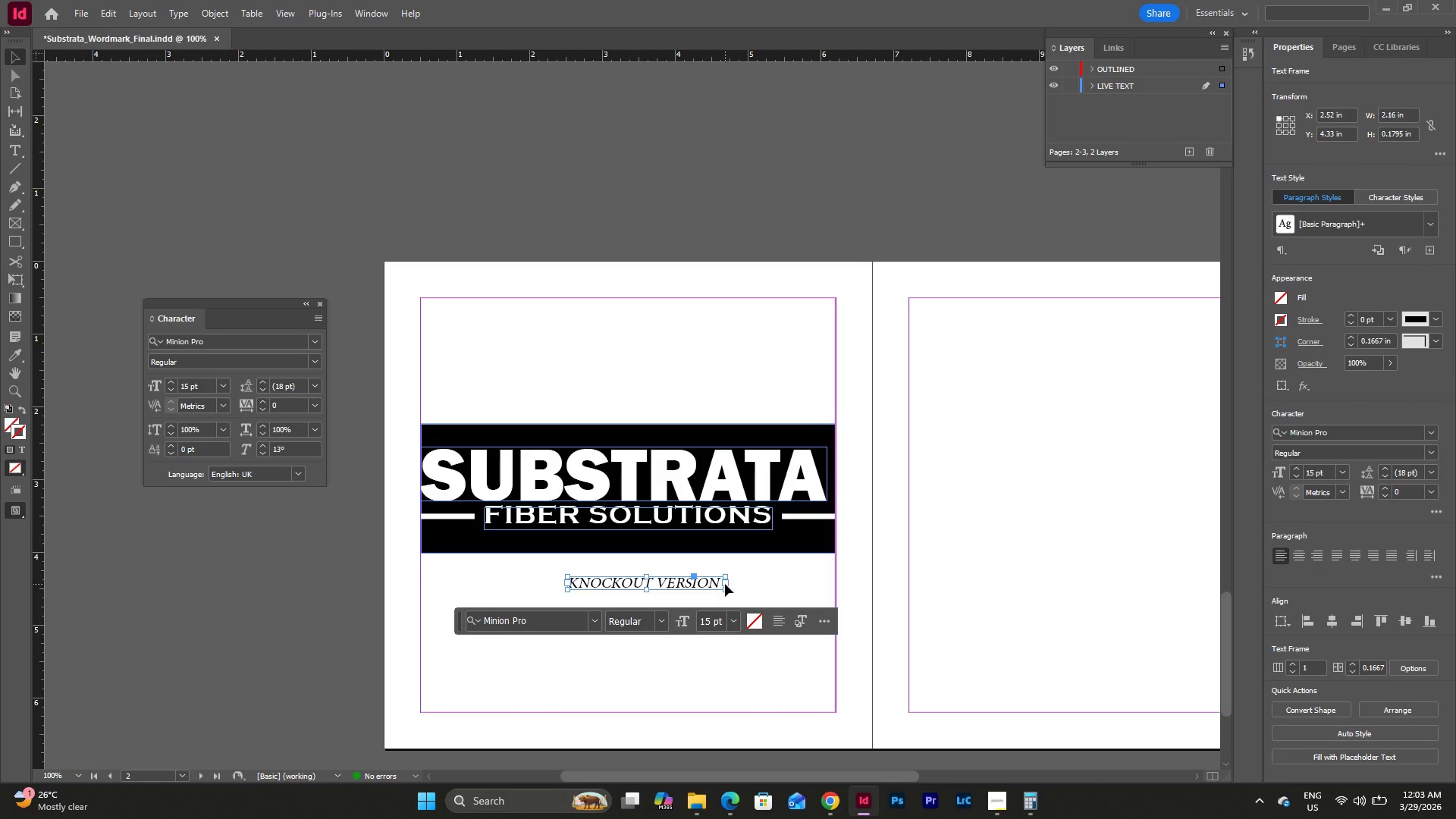 
left_click_drag(start_coordinate=[725, 583], to_coordinate=[721, 584])
 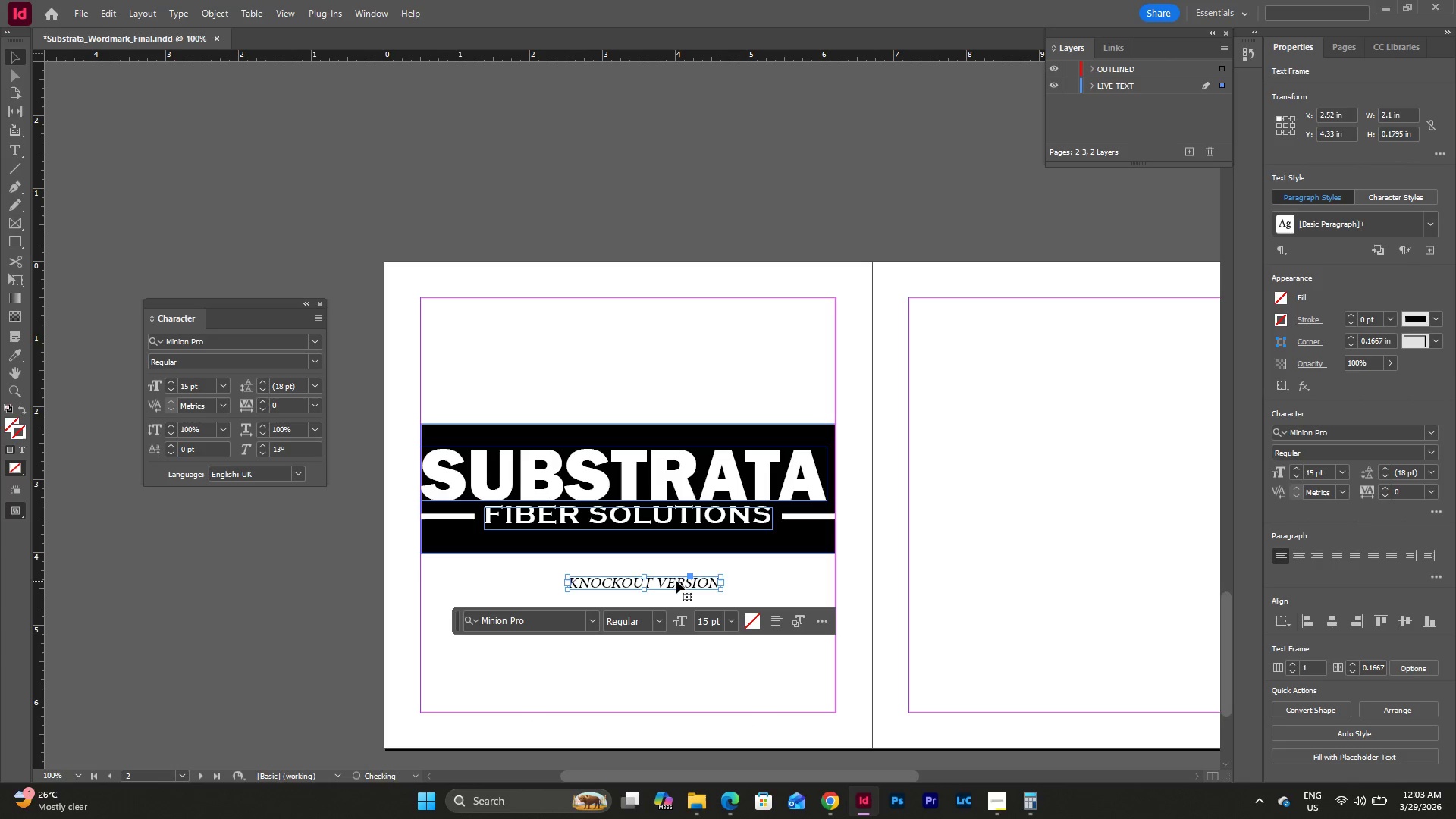 
left_click_drag(start_coordinate=[676, 581], to_coordinate=[659, 581])
 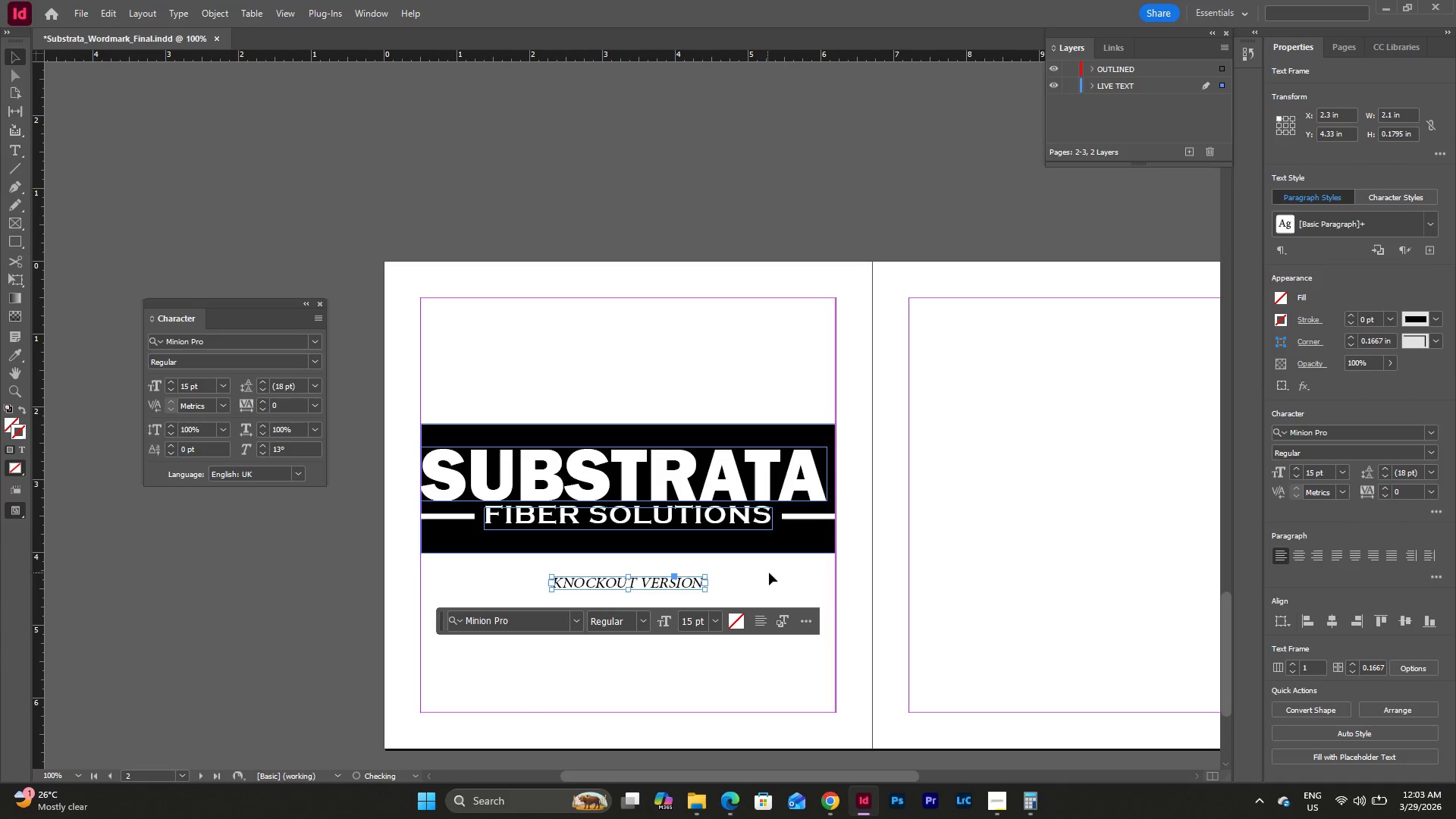 
left_click([769, 573])
 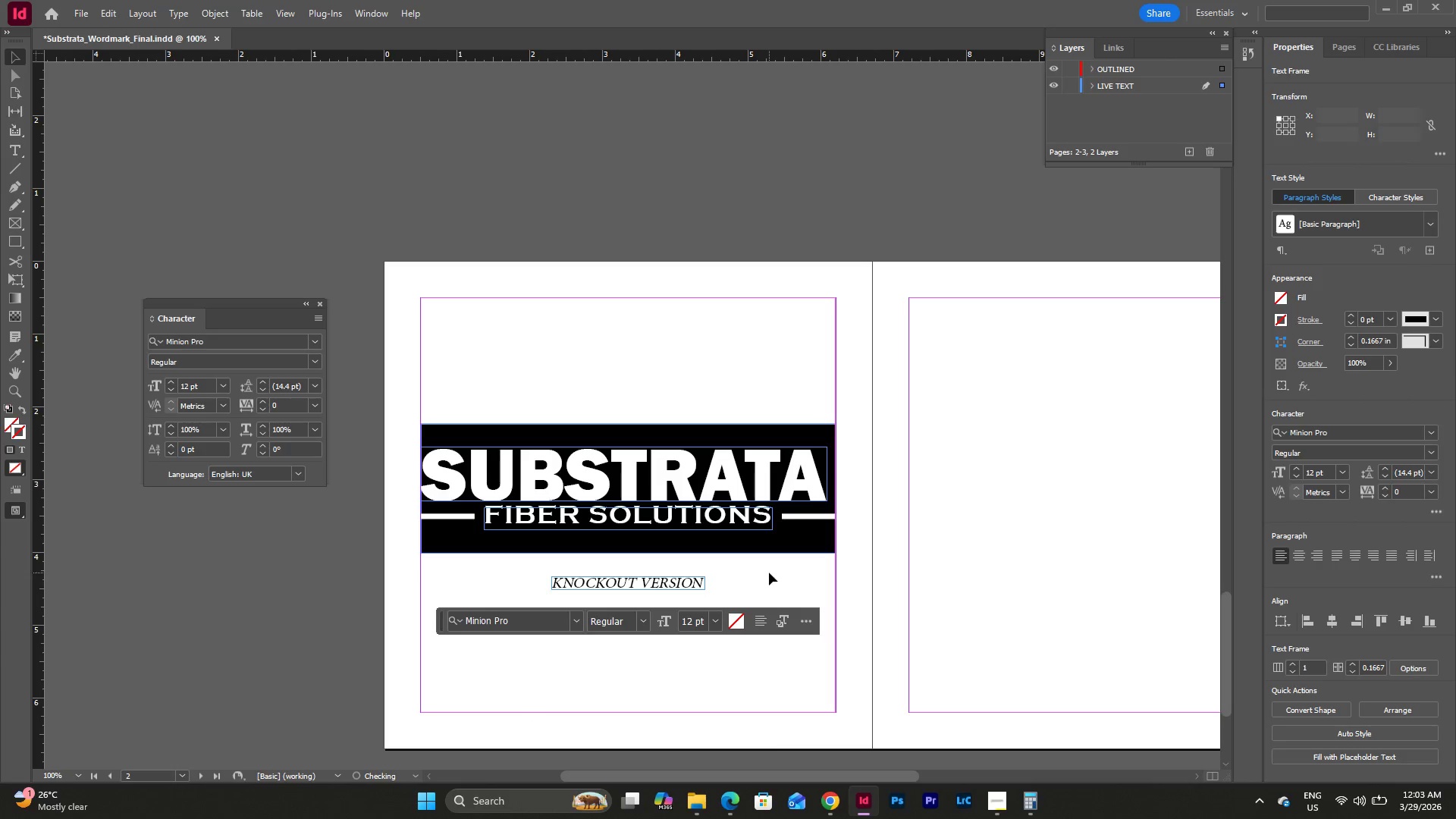 
key(Escape)
 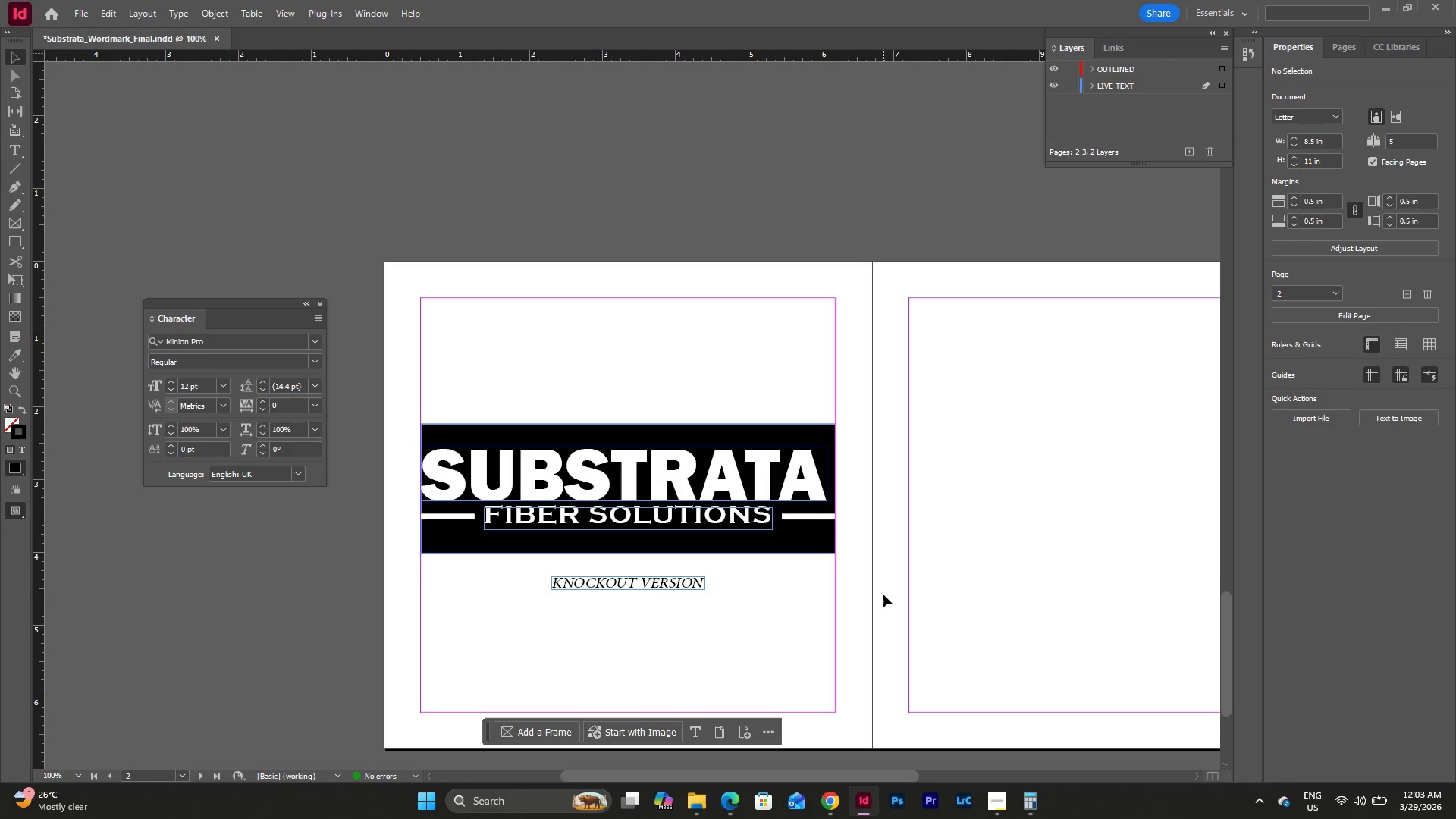 
scroll: coordinate [912, 578], scroll_direction: up, amount: 2.0
 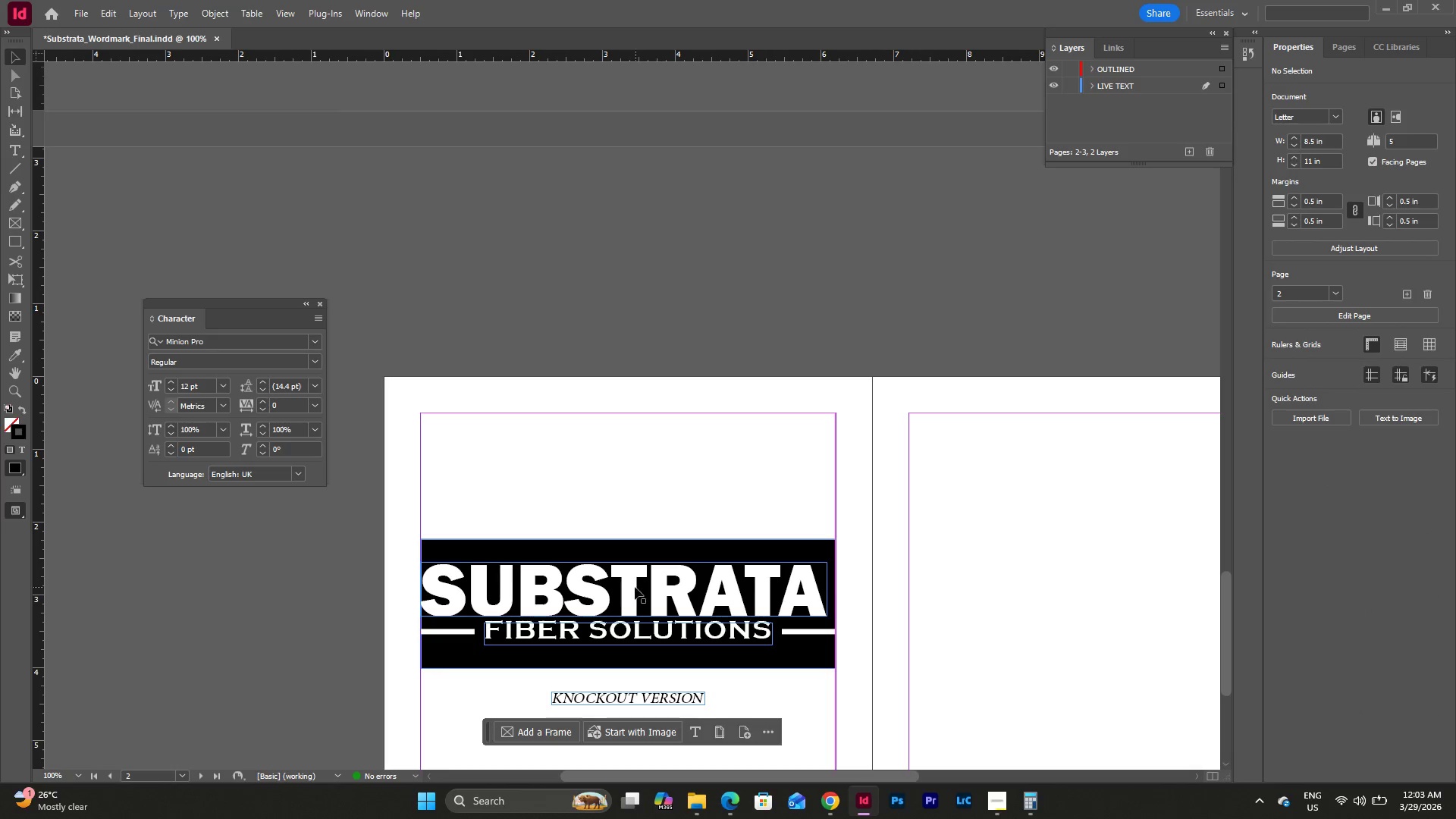 
left_click_drag(start_coordinate=[644, 585], to_coordinate=[648, 586])
 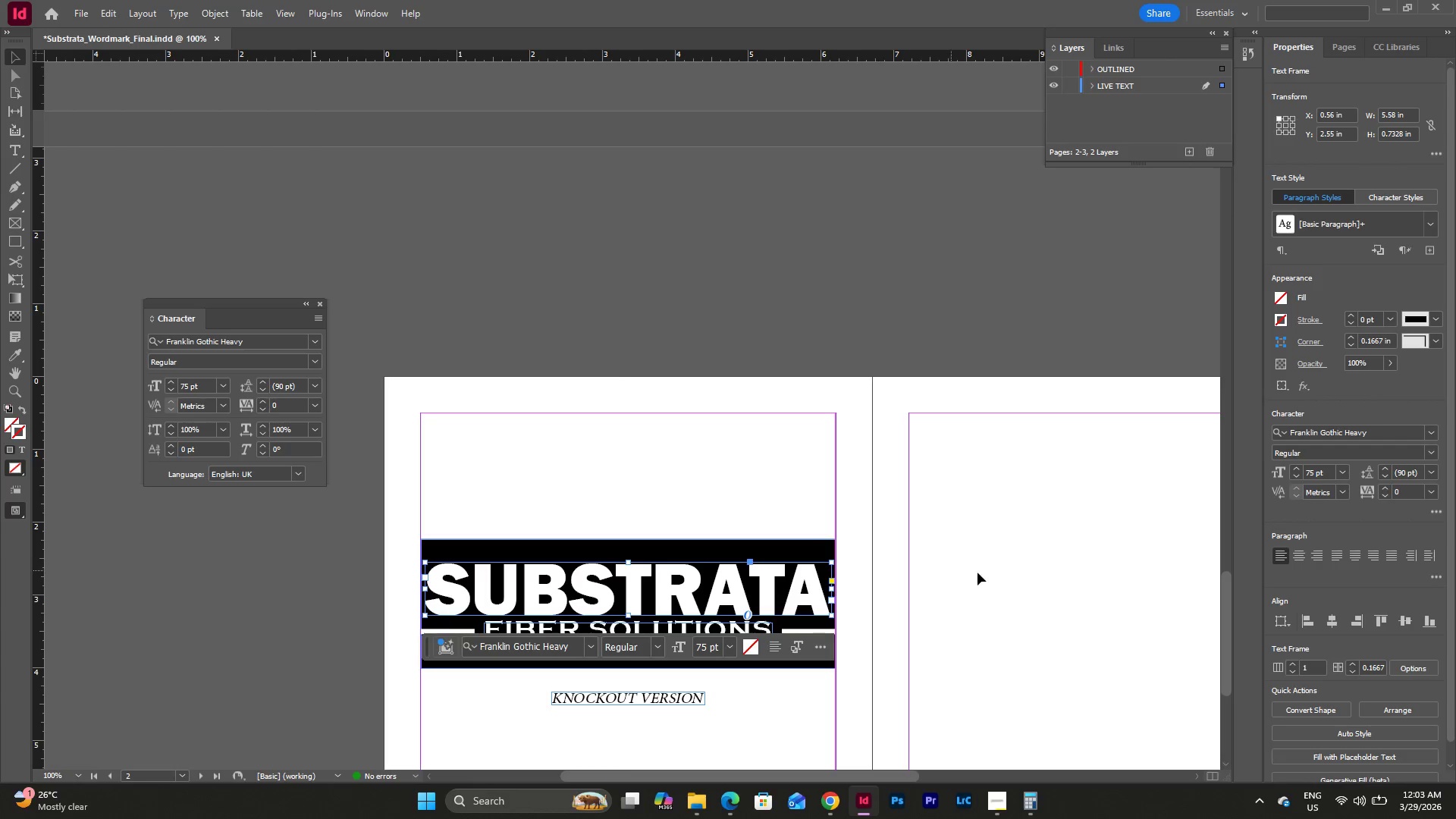 
left_click([977, 573])
 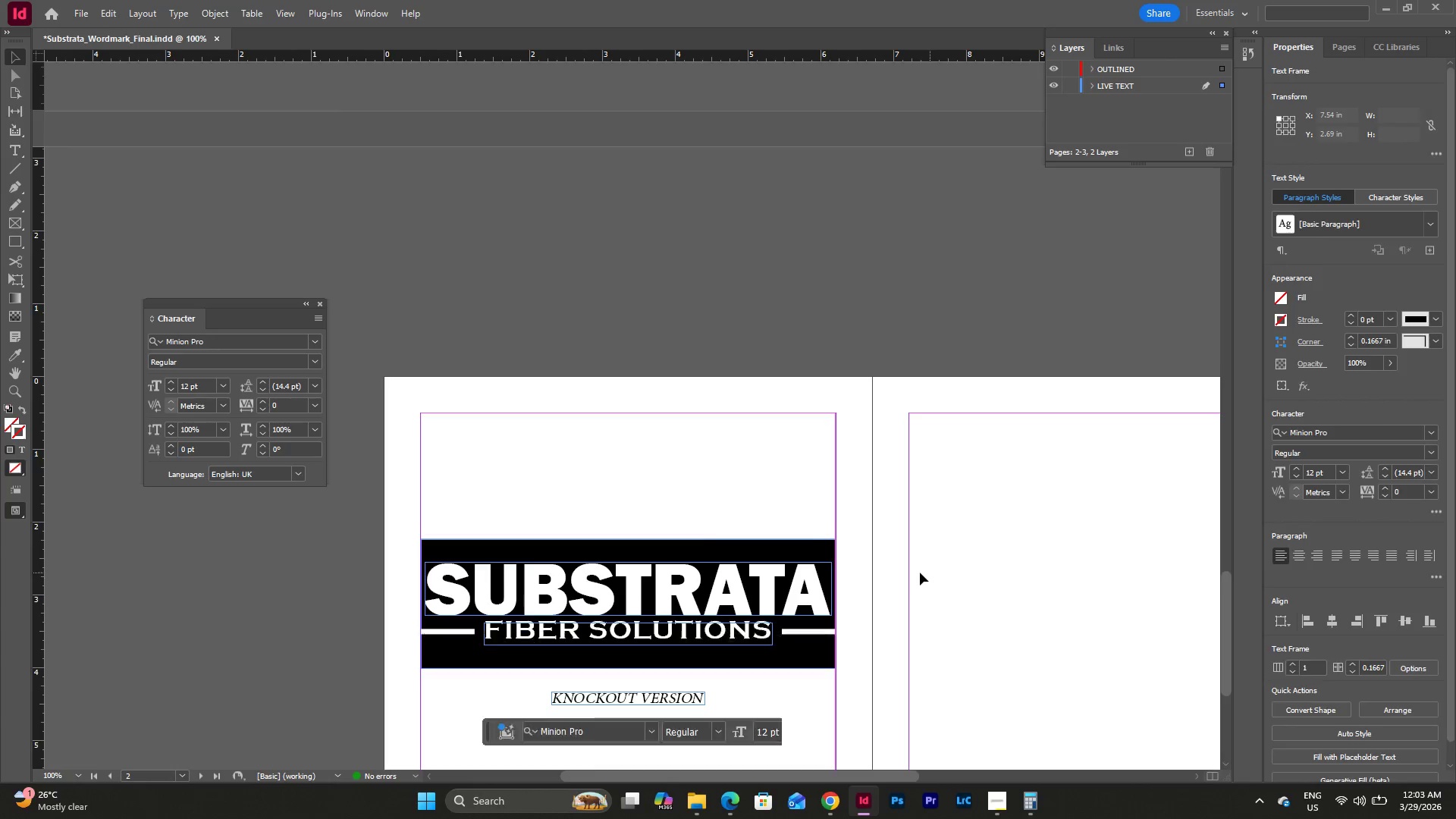 
scroll: coordinate [920, 573], scroll_direction: down, amount: 1.0
 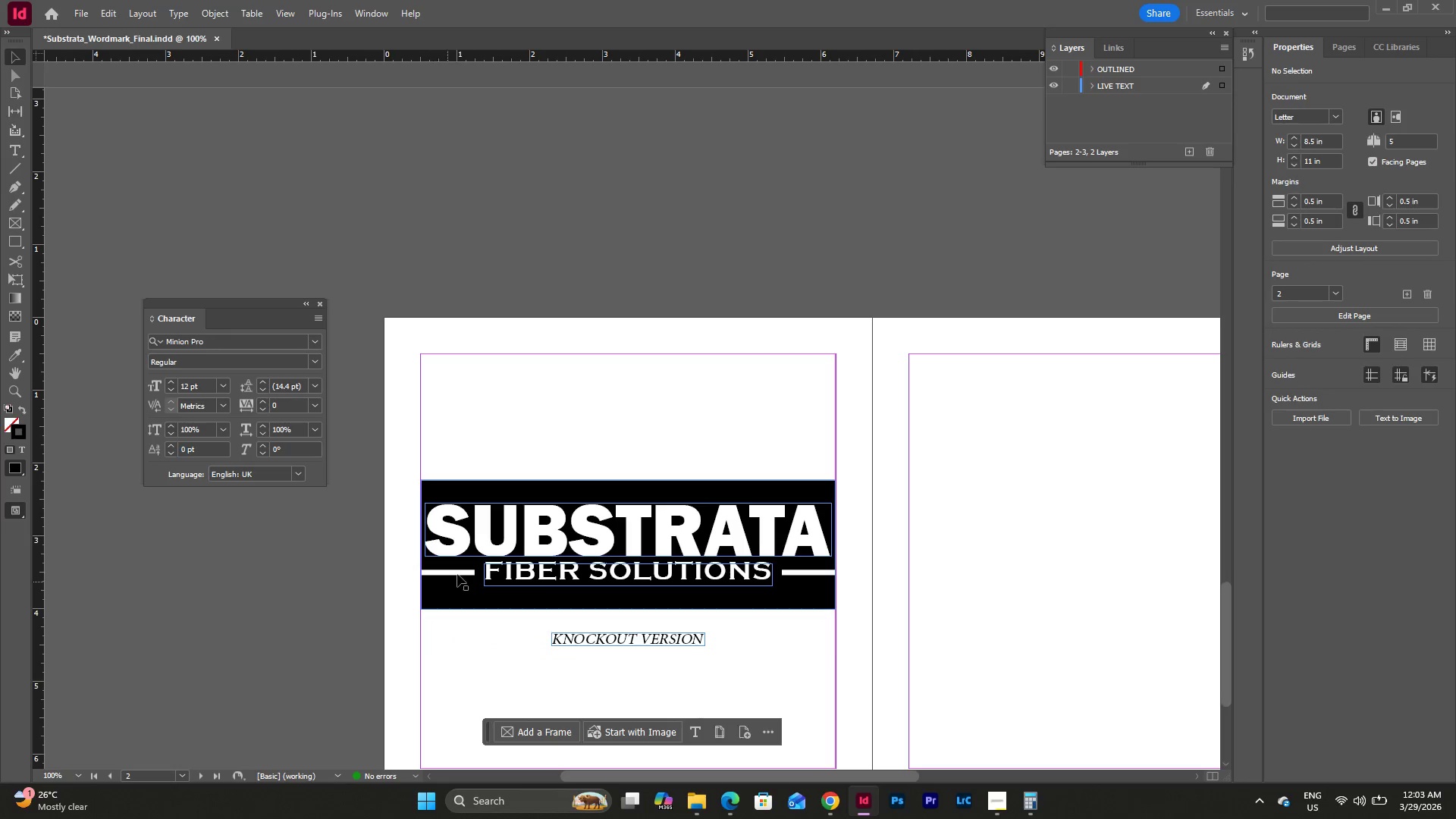 
left_click([459, 572])
 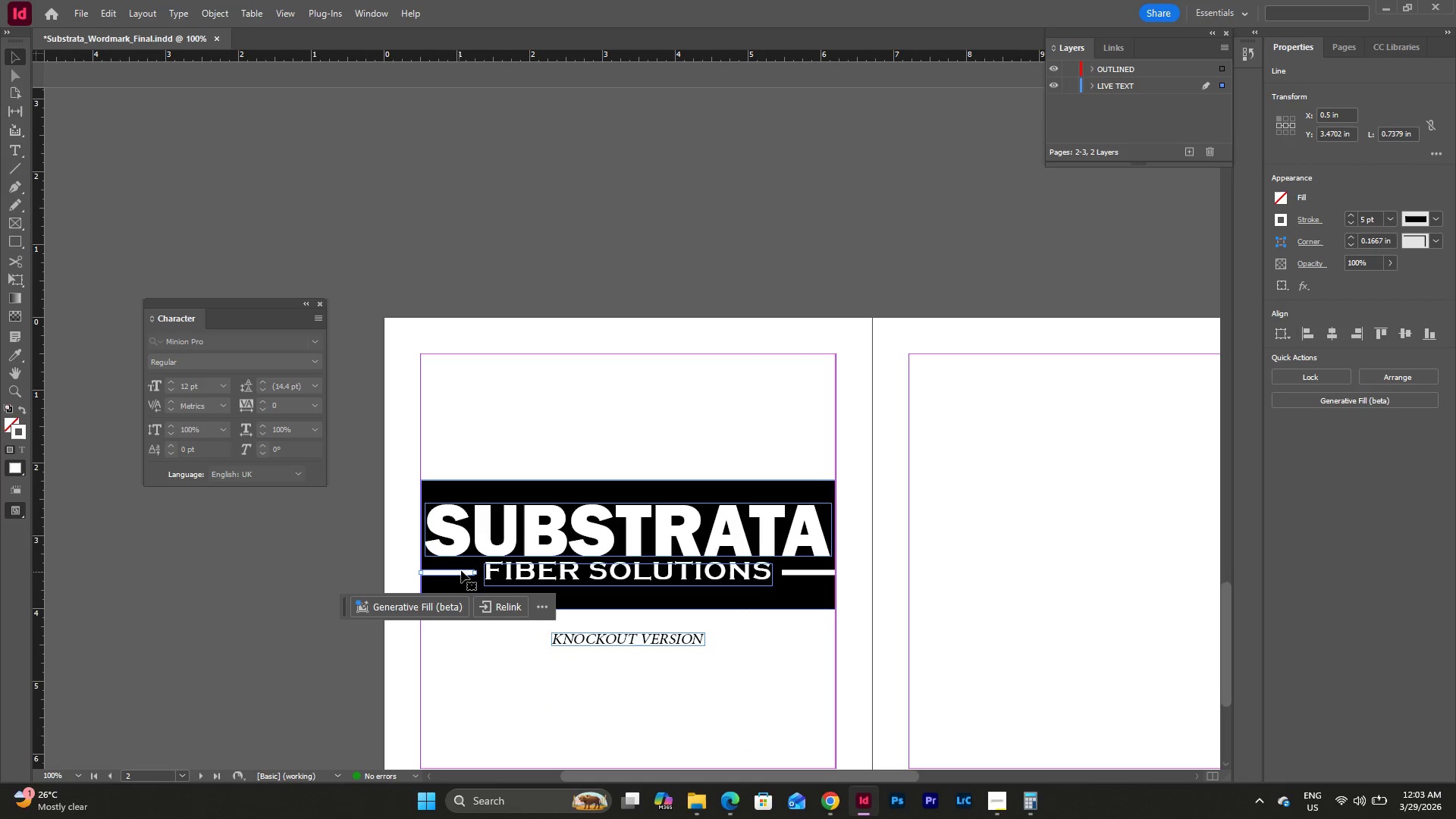 
hold_key(key=ShiftLeft, duration=0.53)
 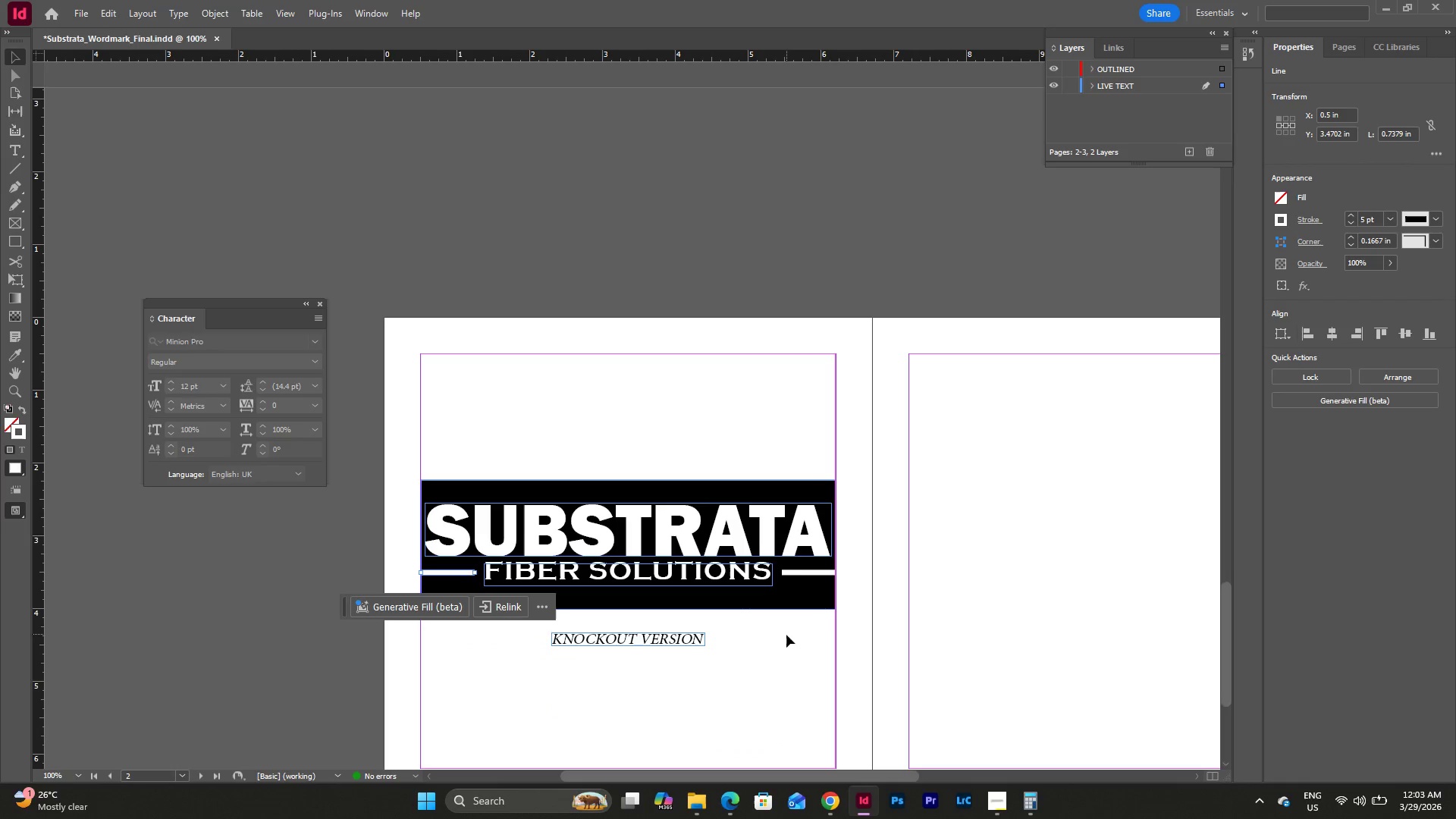 
left_click([786, 635])
 